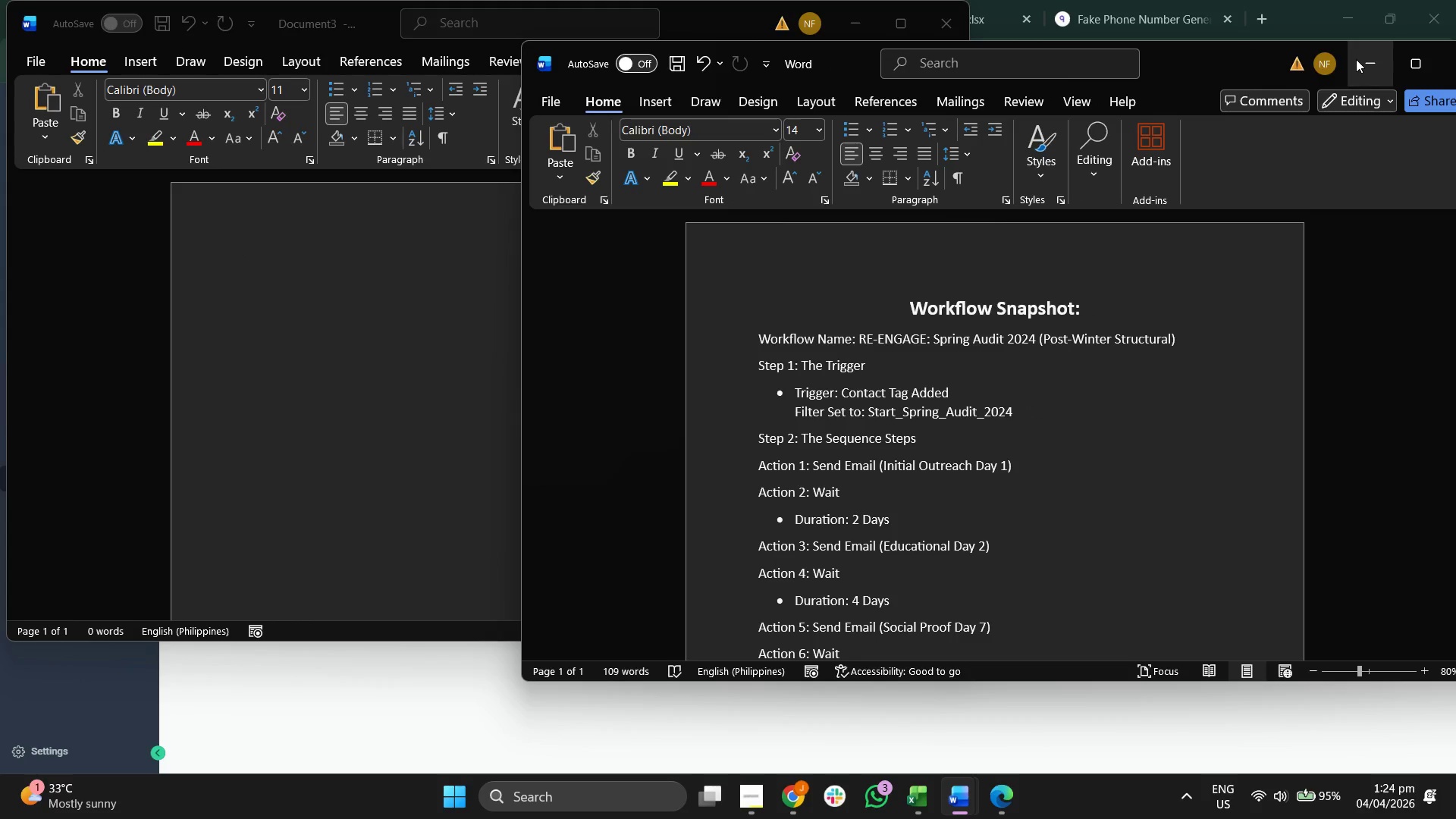 
left_click([1358, 59])
 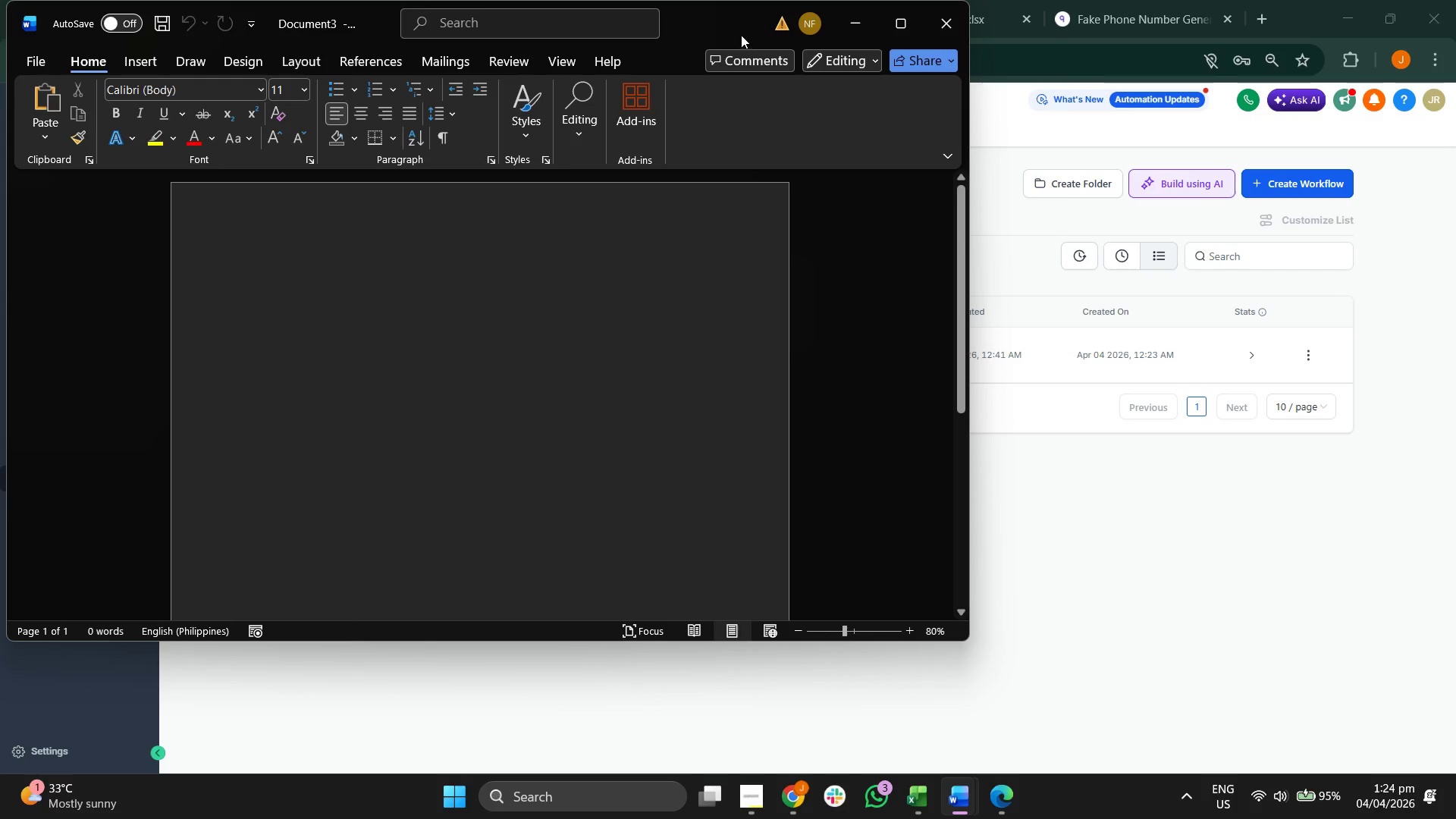 
left_click_drag(start_coordinate=[722, 26], to_coordinate=[1077, 95])
 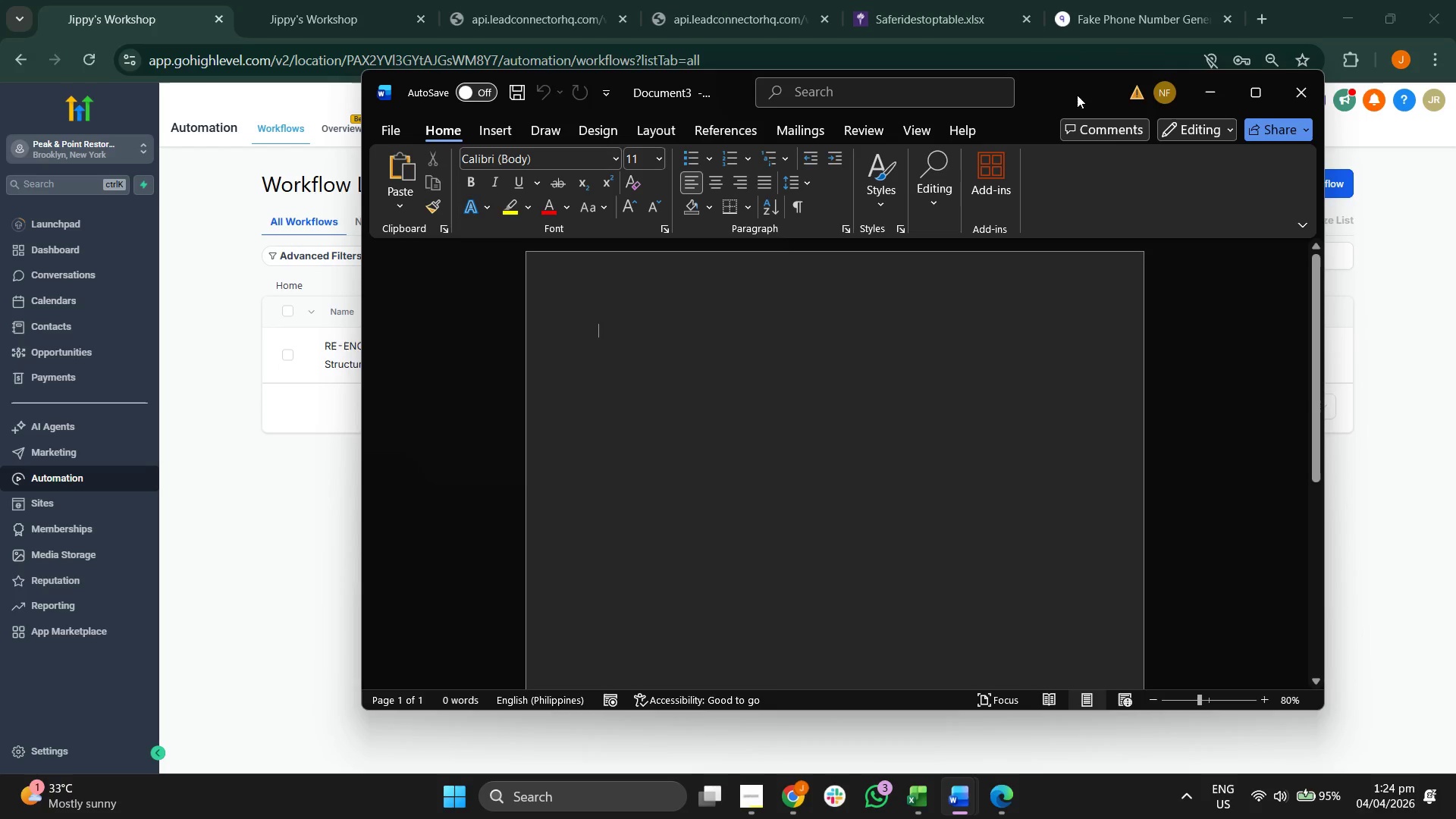 
type(Campaign Map:)
 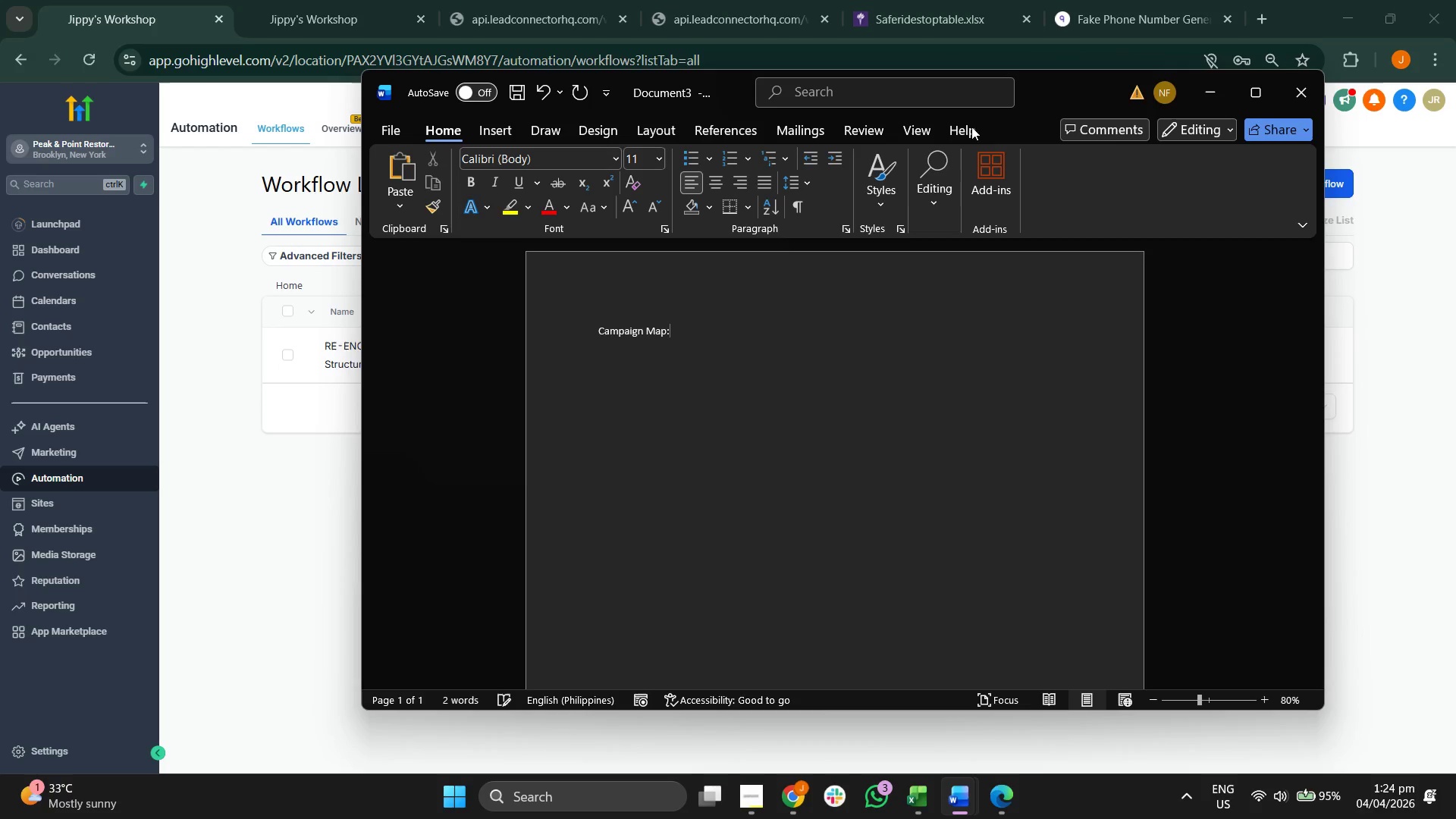 
double_click([652, 331])
 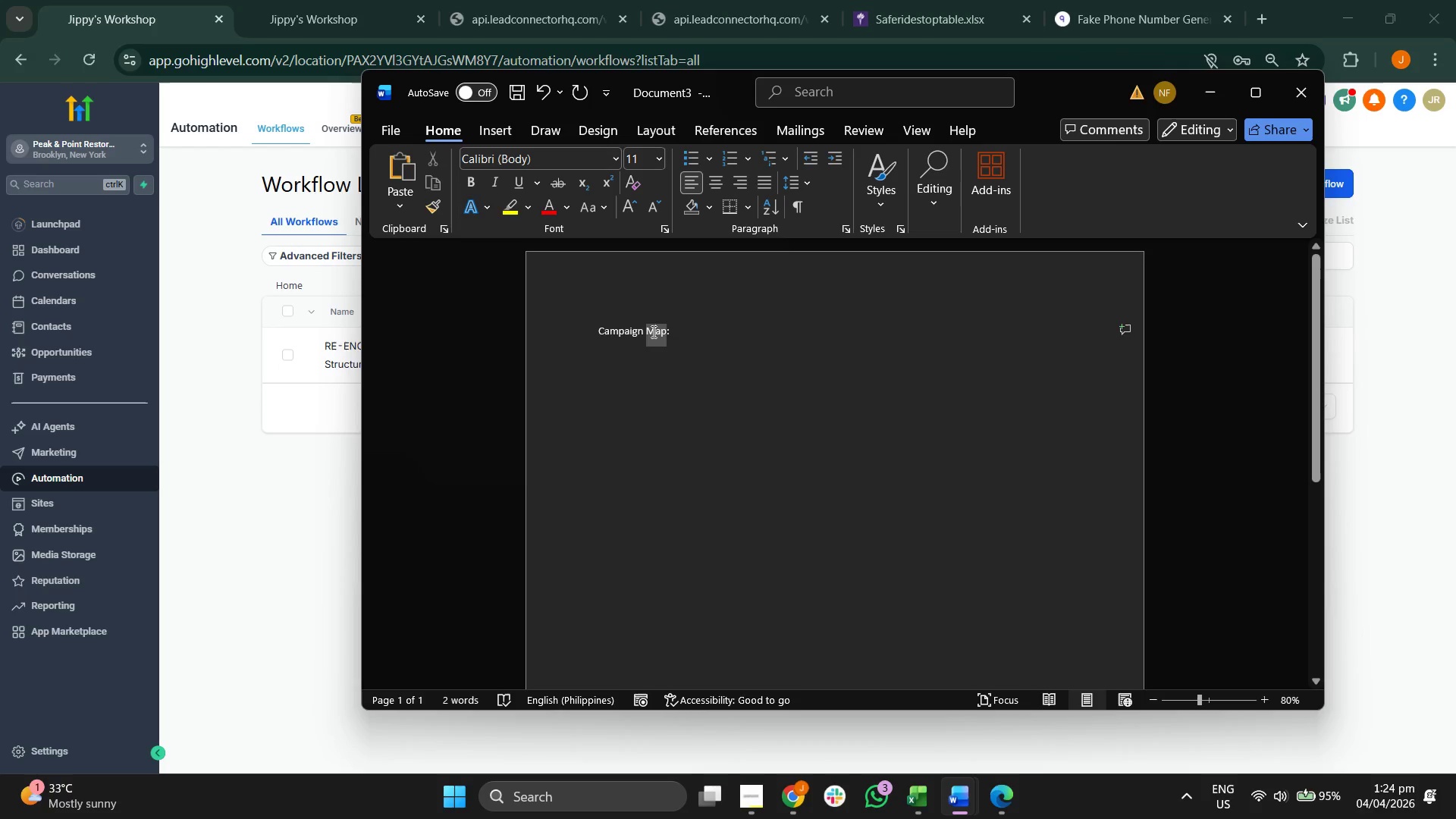 
triple_click([652, 331])
 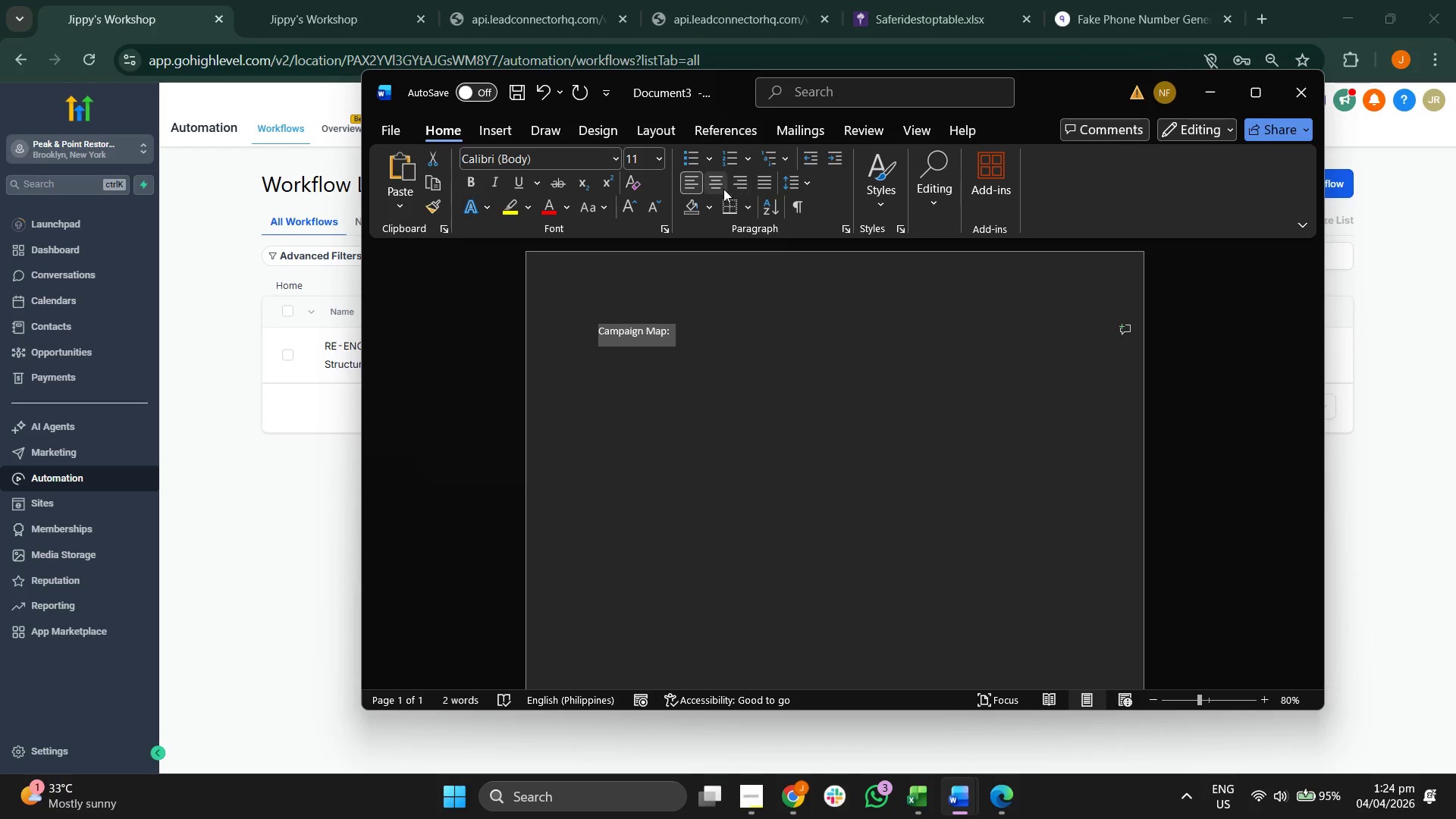 
left_click([719, 189])
 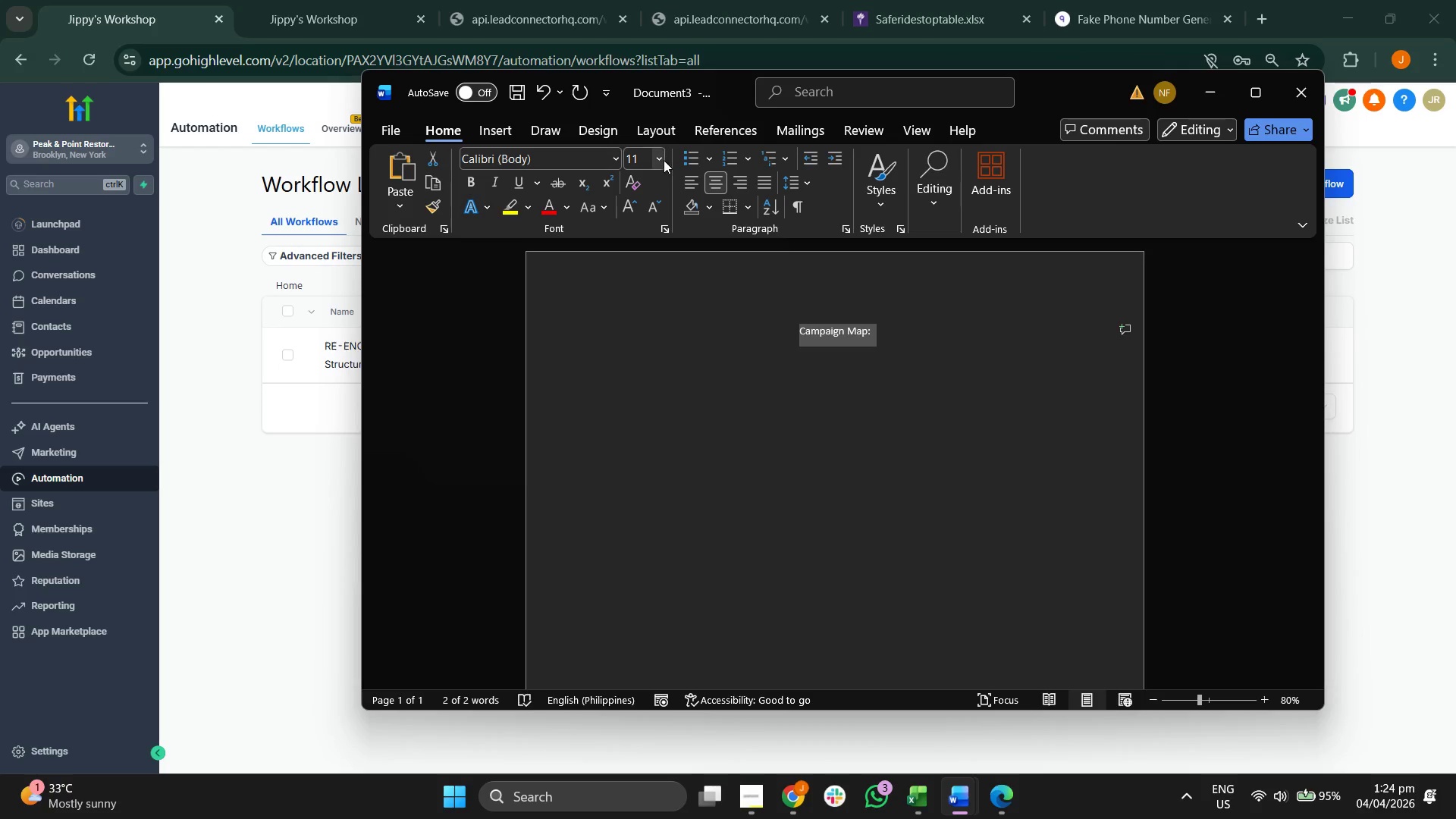 
left_click([664, 160])
 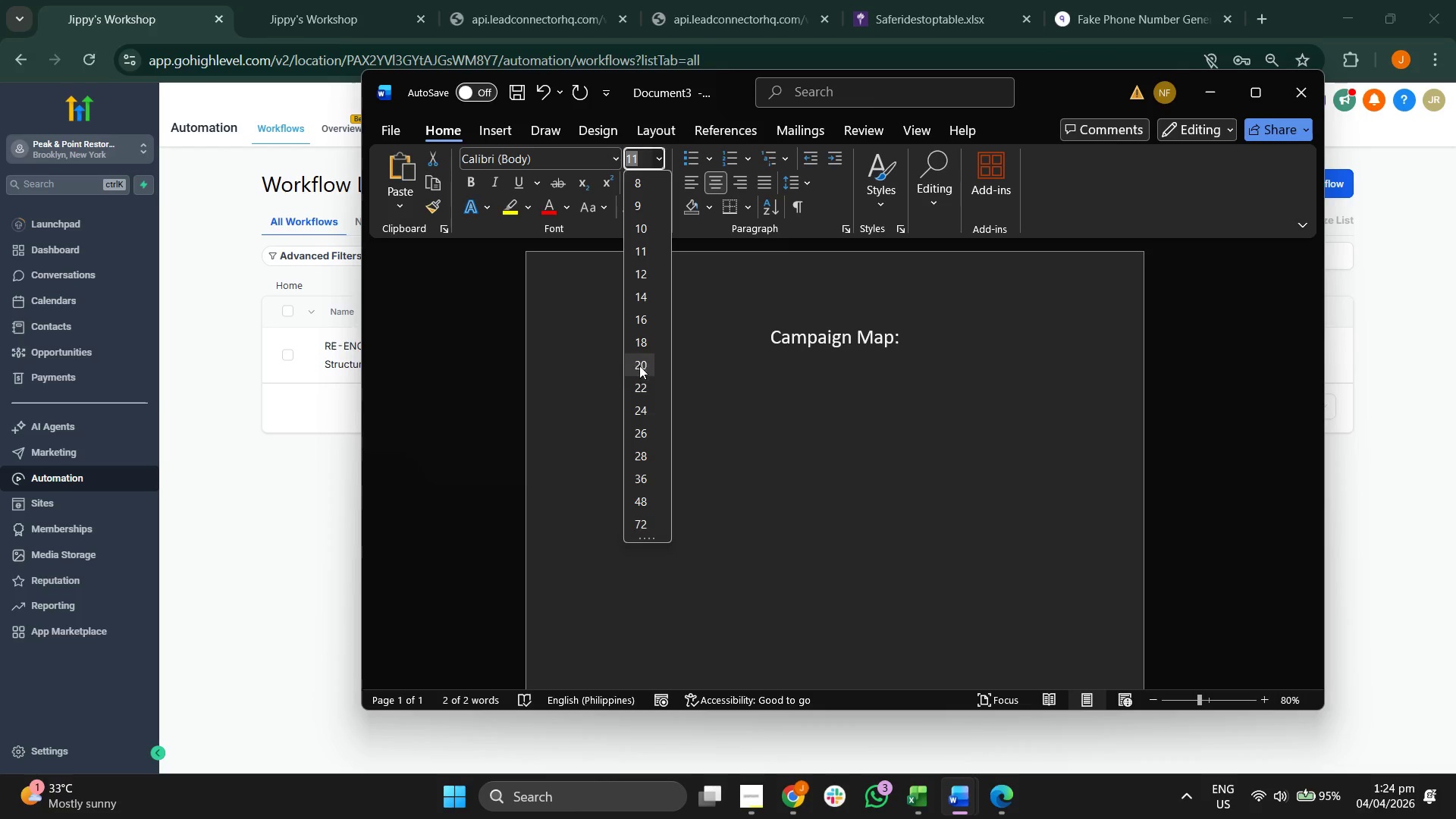 
left_click([639, 367])
 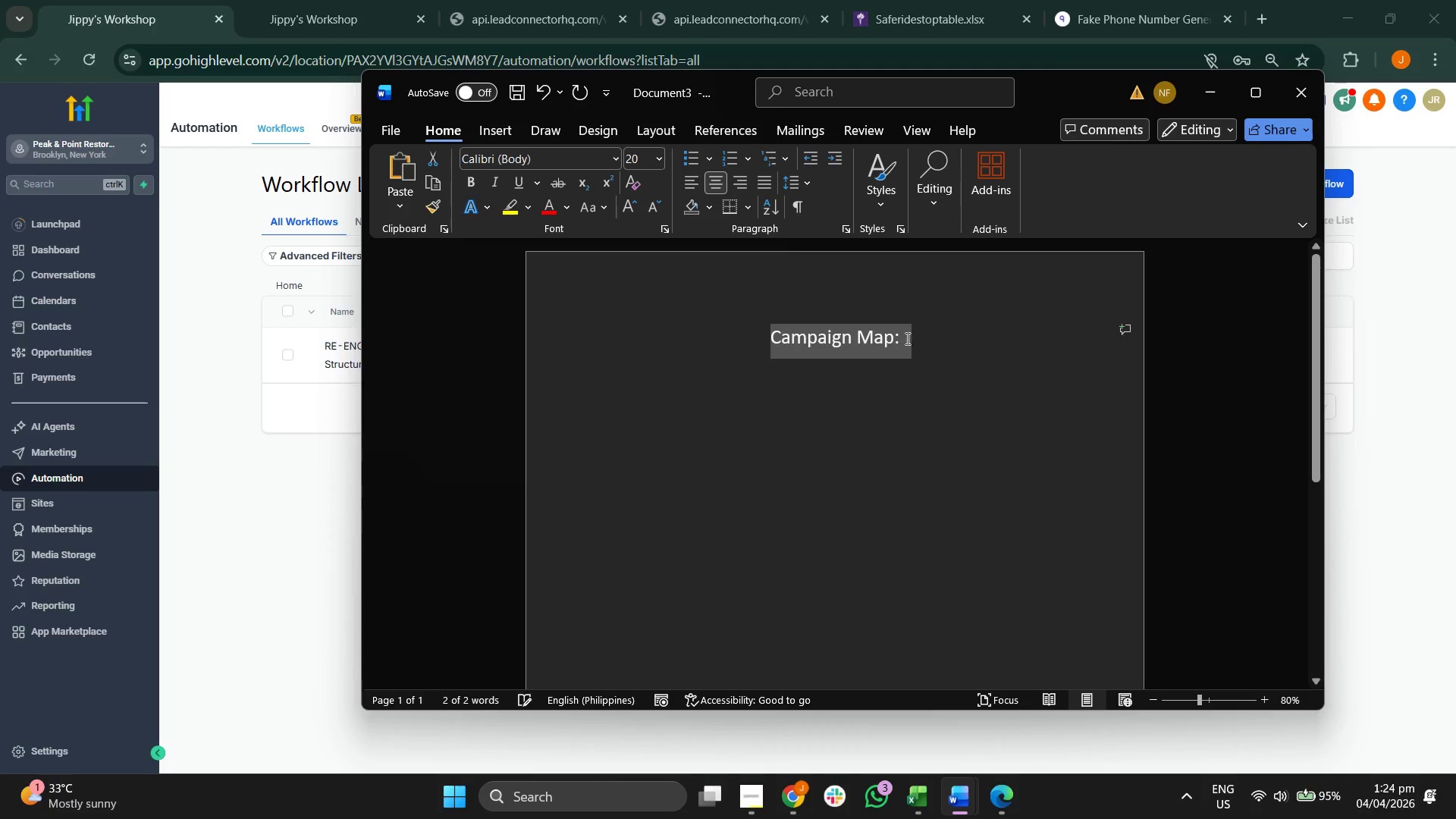 
left_click([908, 336])
 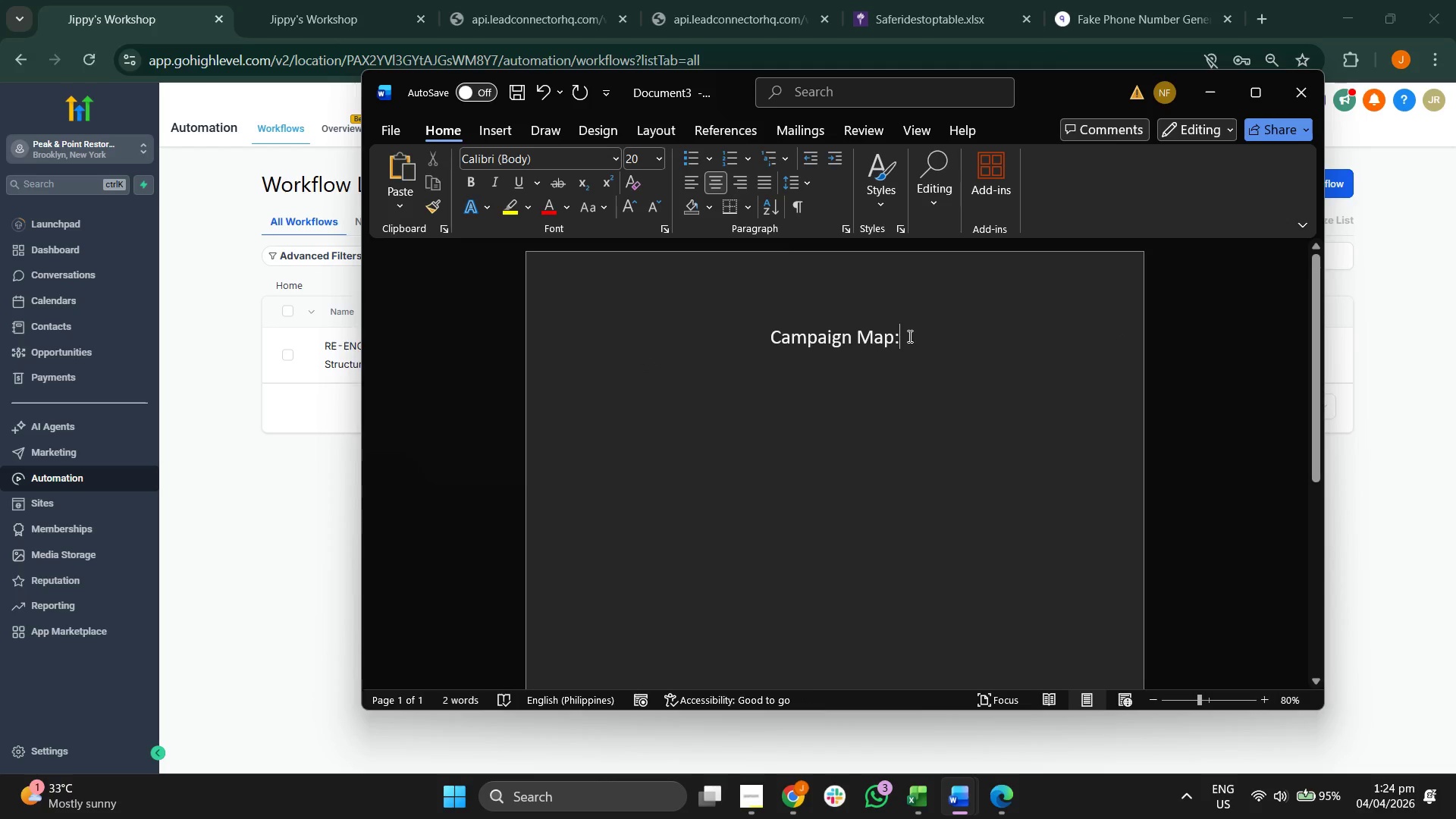 
key(Enter)
 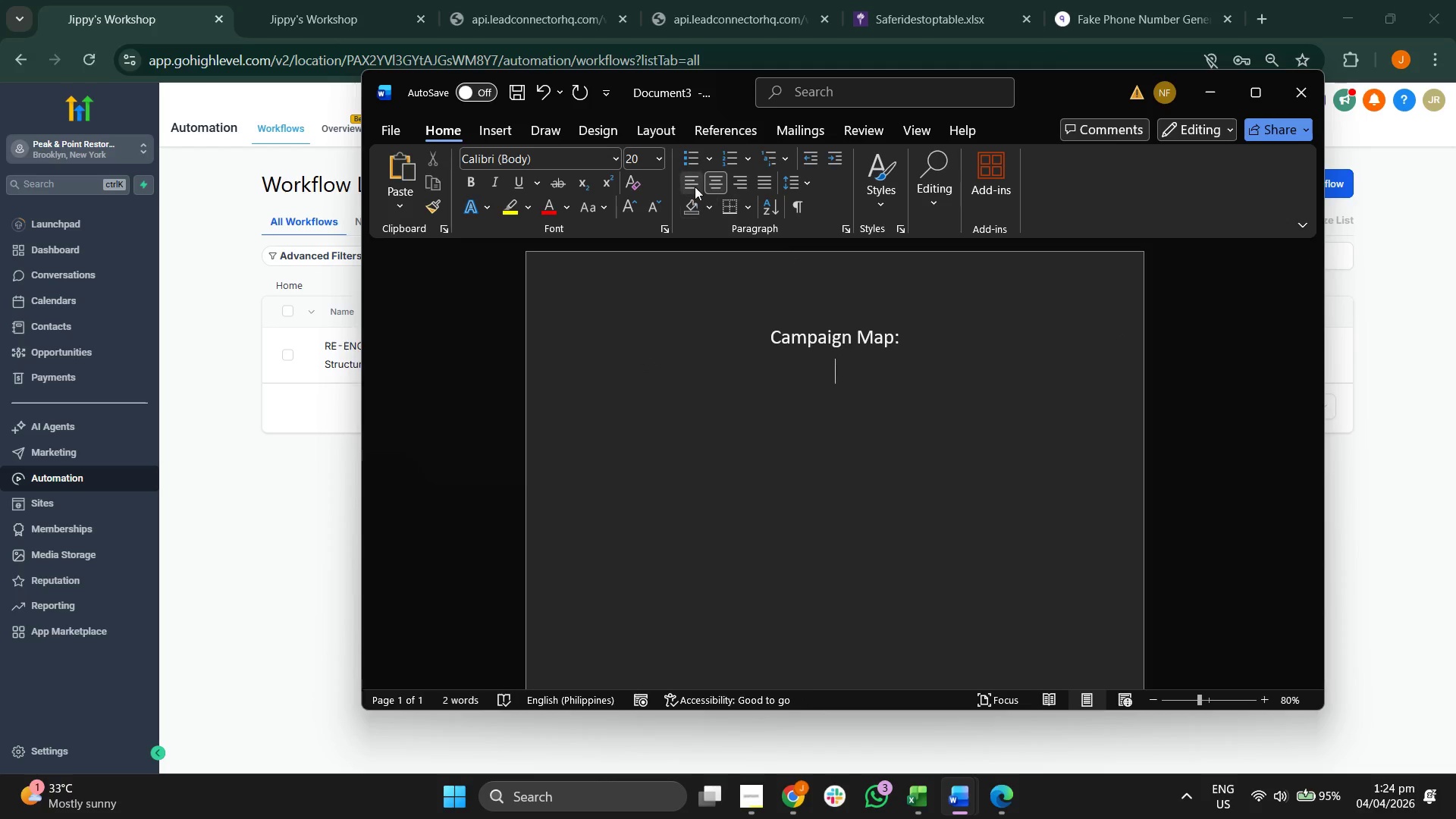 
left_click([692, 178])
 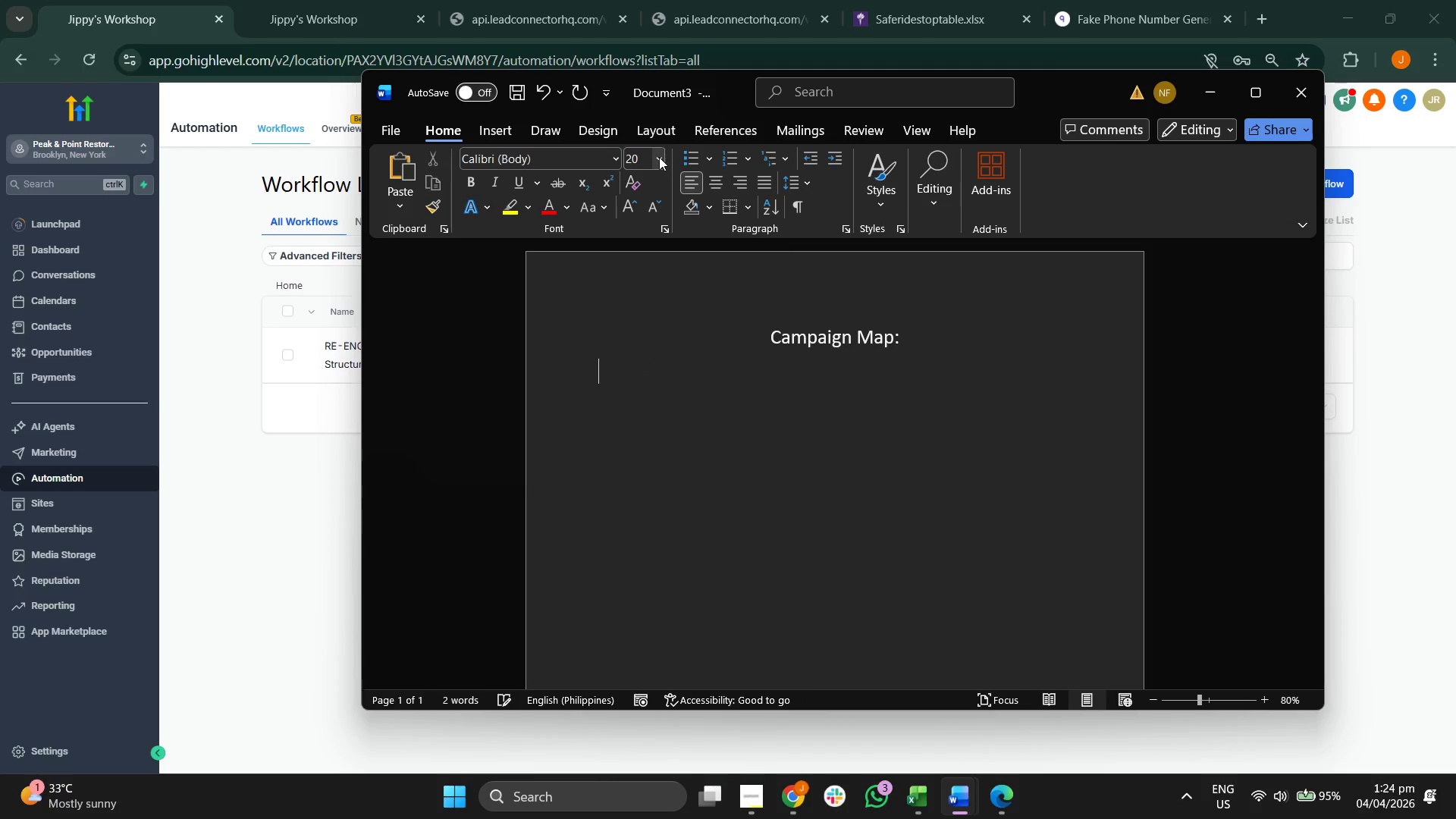 
left_click([659, 157])
 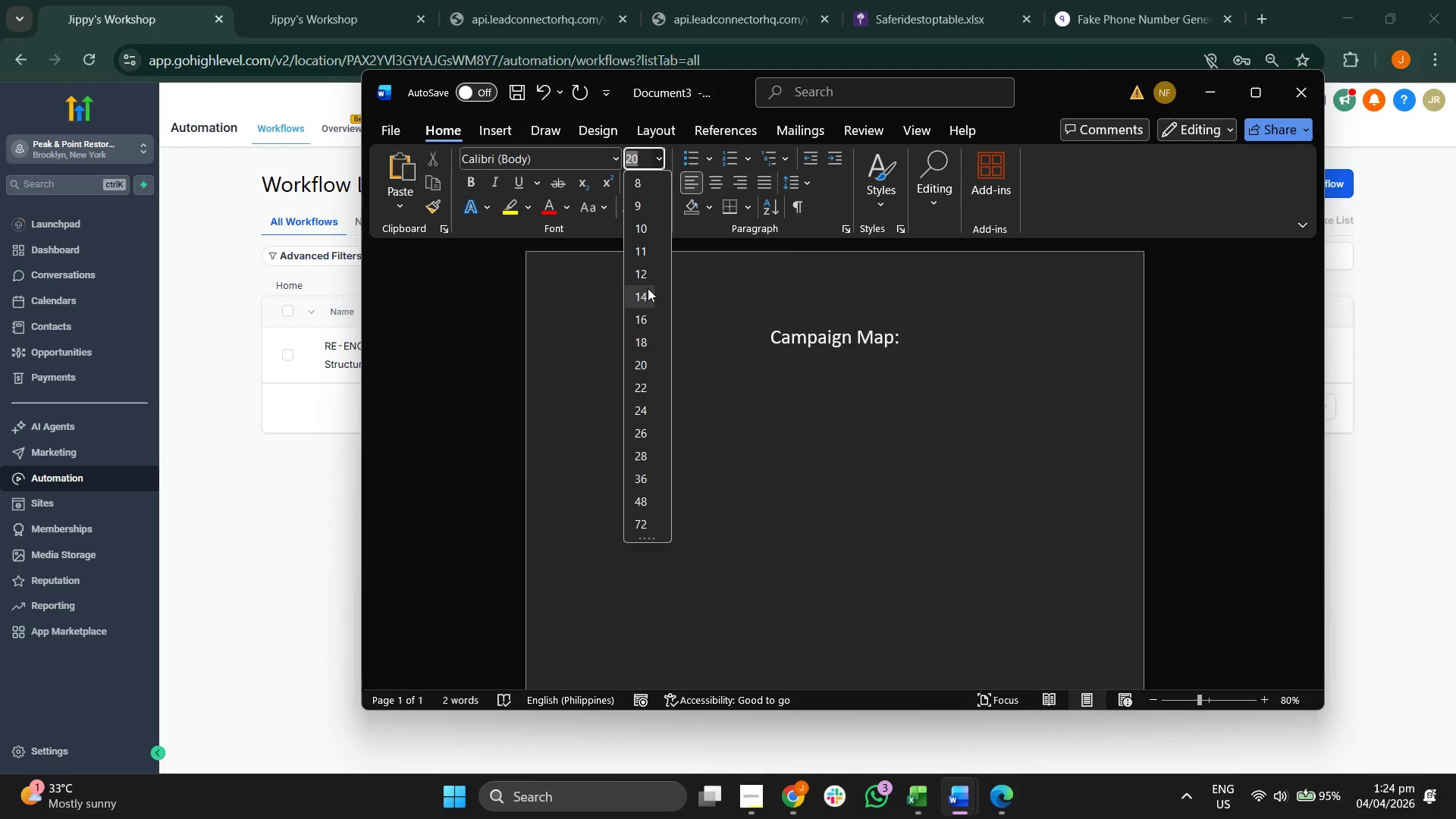 
left_click([647, 286])
 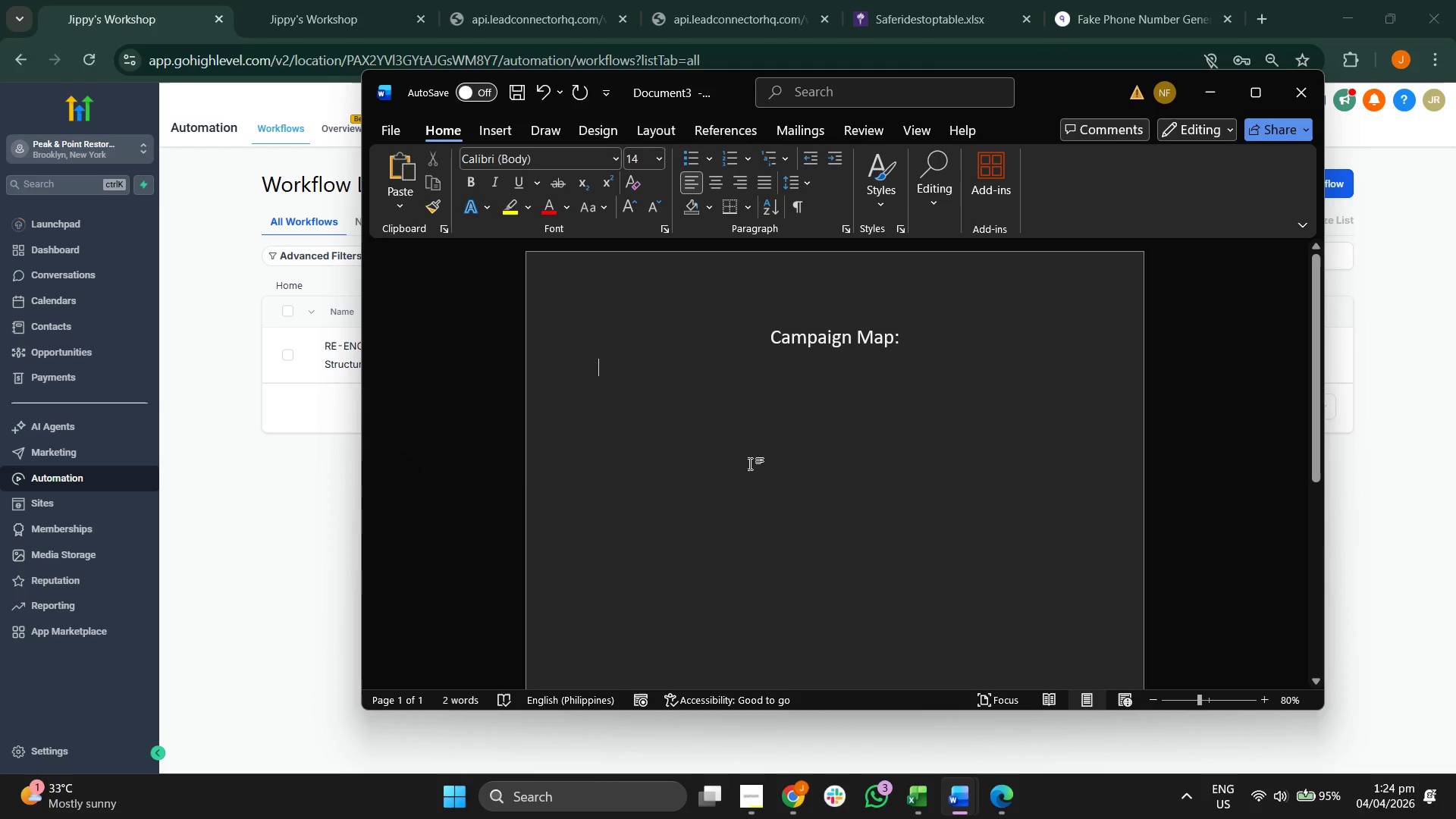 
type(Campaign Name: Peak)
key(Backspace)
key(Backspace)
key(Backspace)
key(Backspace)
type(SPrin)
key(Backspace)
key(Backspace)
key(Backspace)
key(Backspace)
type(prn)
key(Backspace)
type(ing-Audi)
key(Backspace)
key(Backspace)
key(Backspace)
key(Backspace)
key(Backspace)
type(_Aduti)
key(Backspace)
key(Backspace)
key(Backspace)
key(Backspace)
type(udit)
 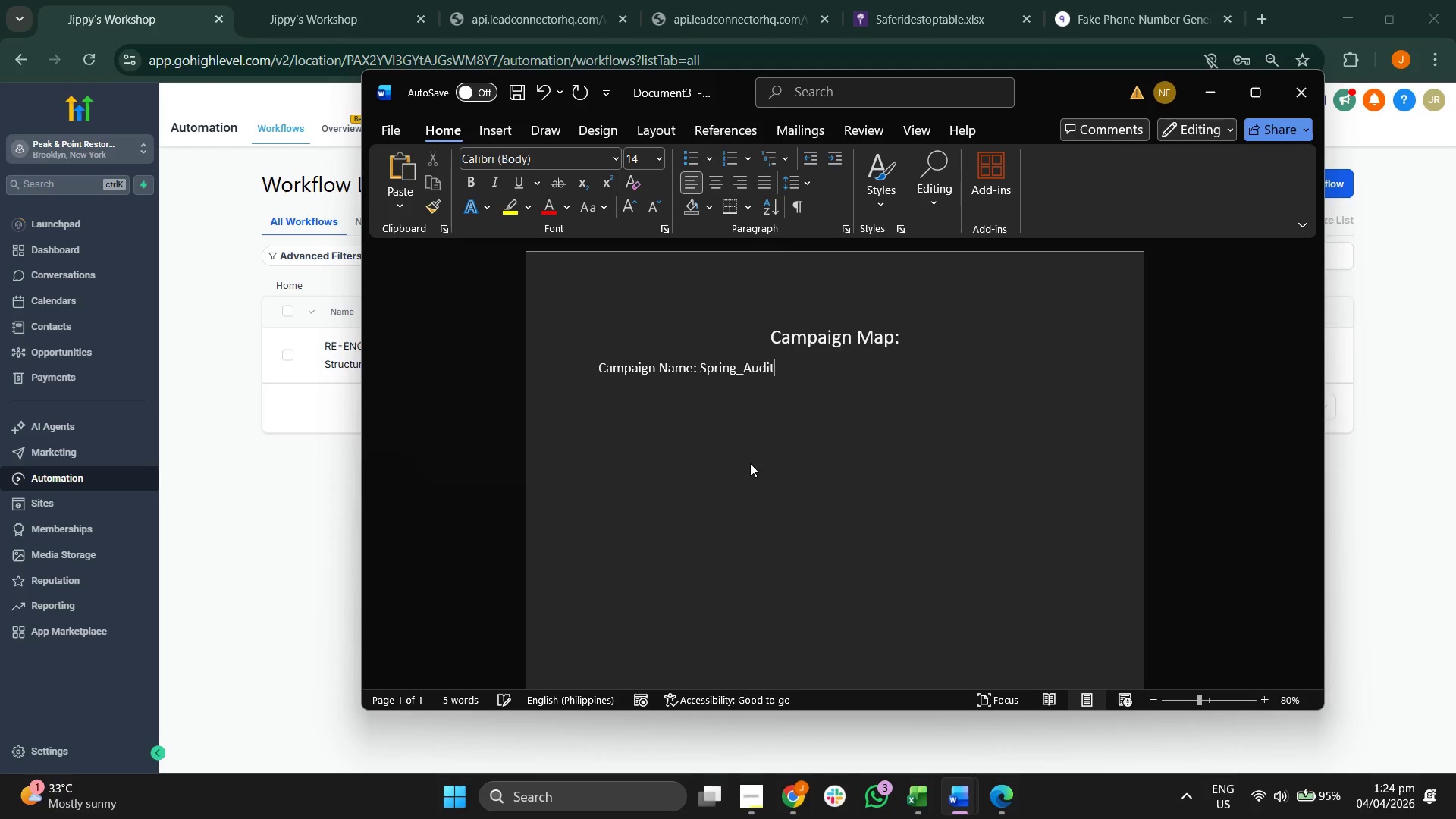 
hold_key(key=ShiftRight, duration=0.41)
 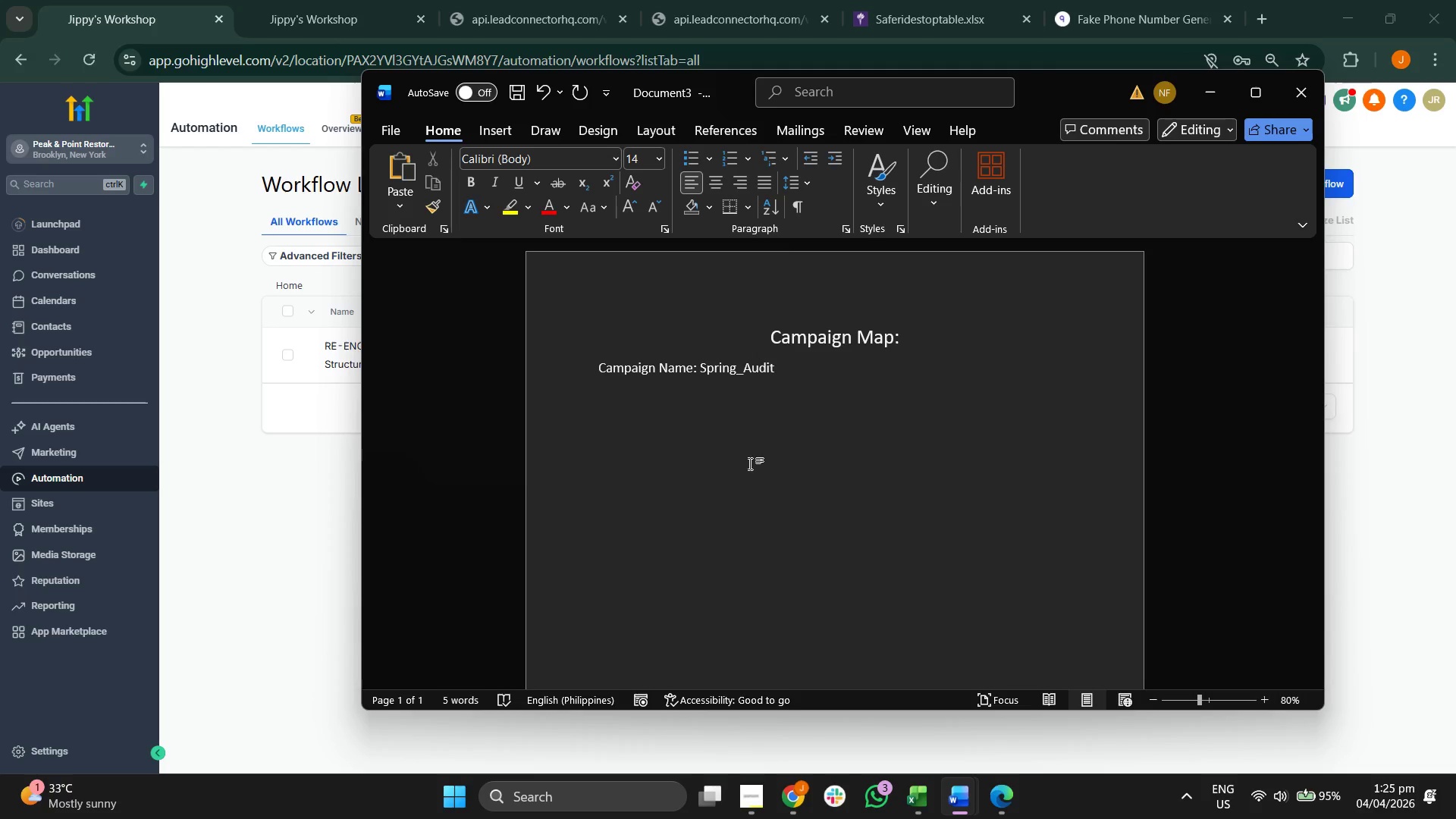 
type(_224)
key(Backspace)
key(Backspace)
type(024)
 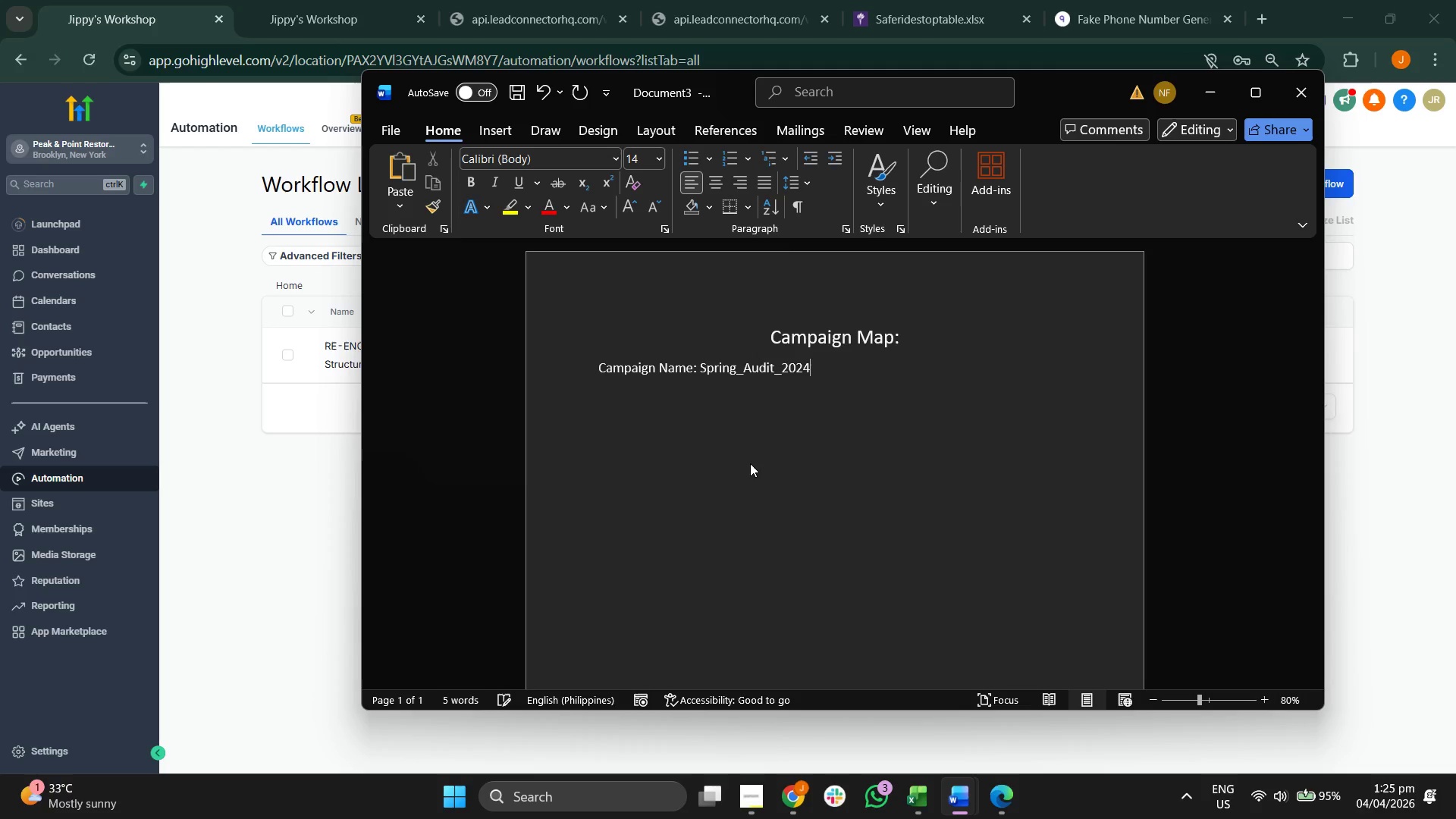 
key(Enter)
 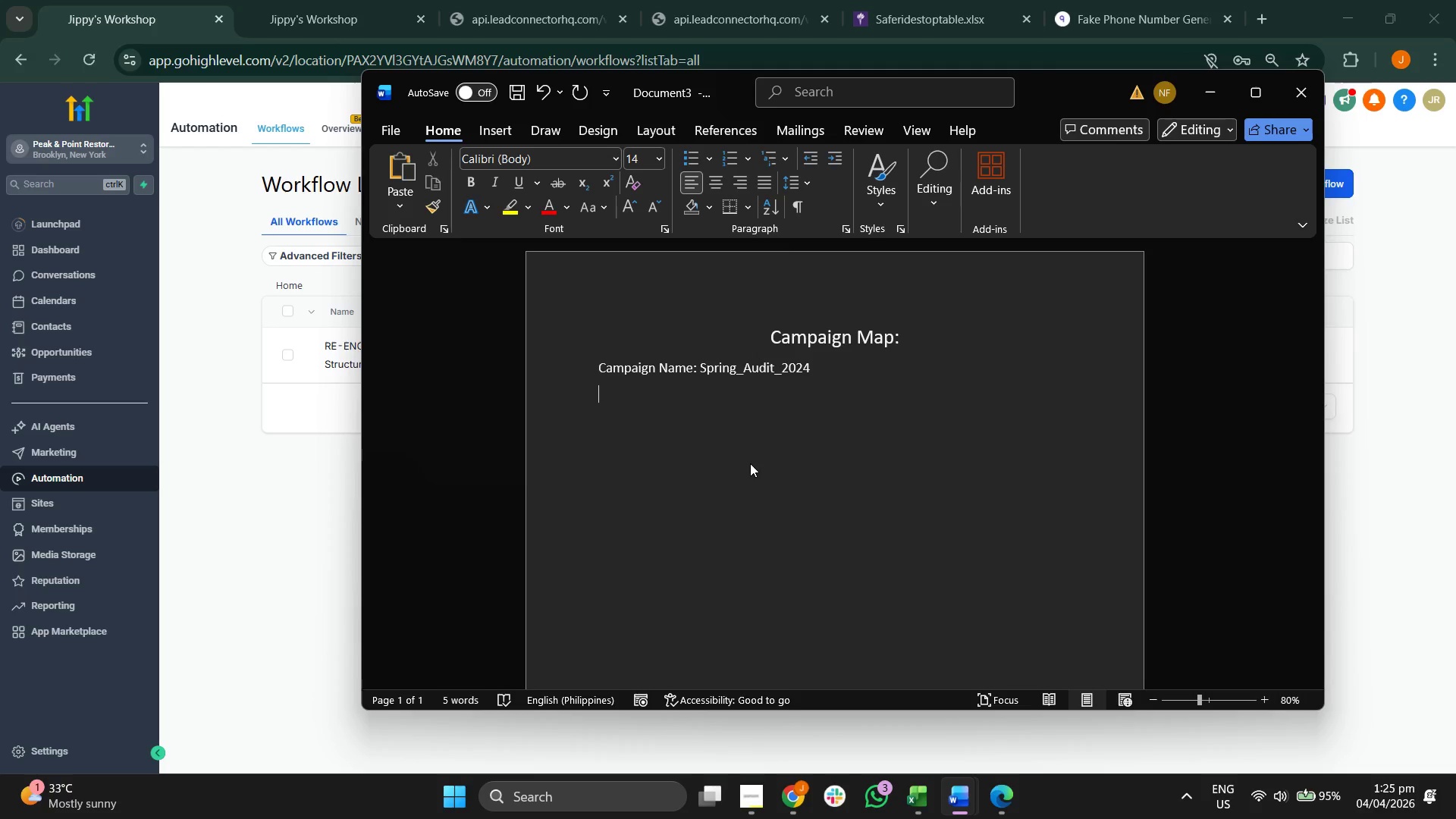 
type(Ta)
key(Backspace)
type(arget Audience: 500 C)
key(Backspace)
type(Past Clients (Lat Seri)
key(Backspace)
type(vice Year: 2017:2023)
key(Backspace)
key(Backspace)
key(Backspace)
key(Backspace)
key(Backspace)
type(_)
key(Backspace)
type(-2023))
 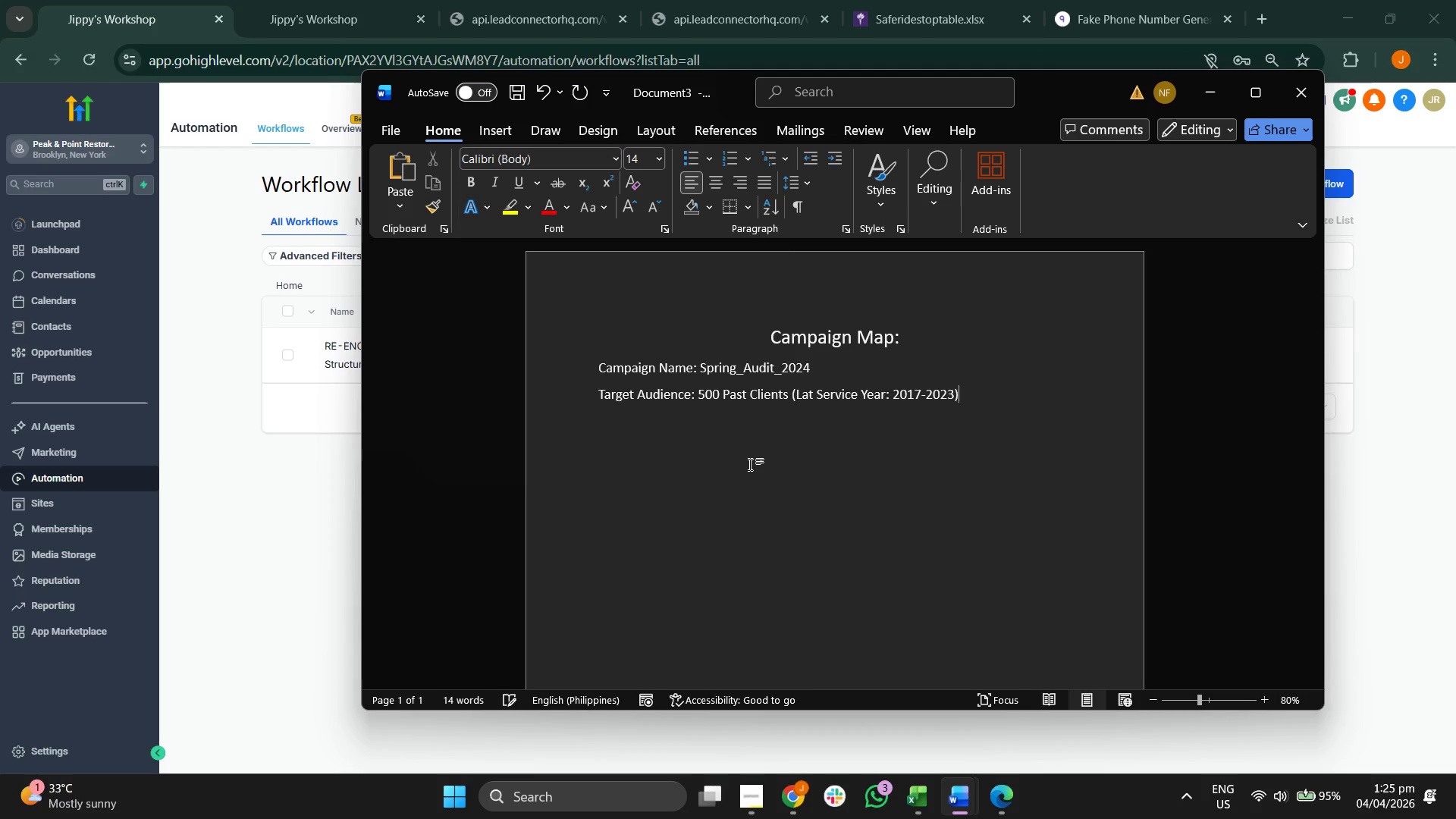 
key(Enter)
 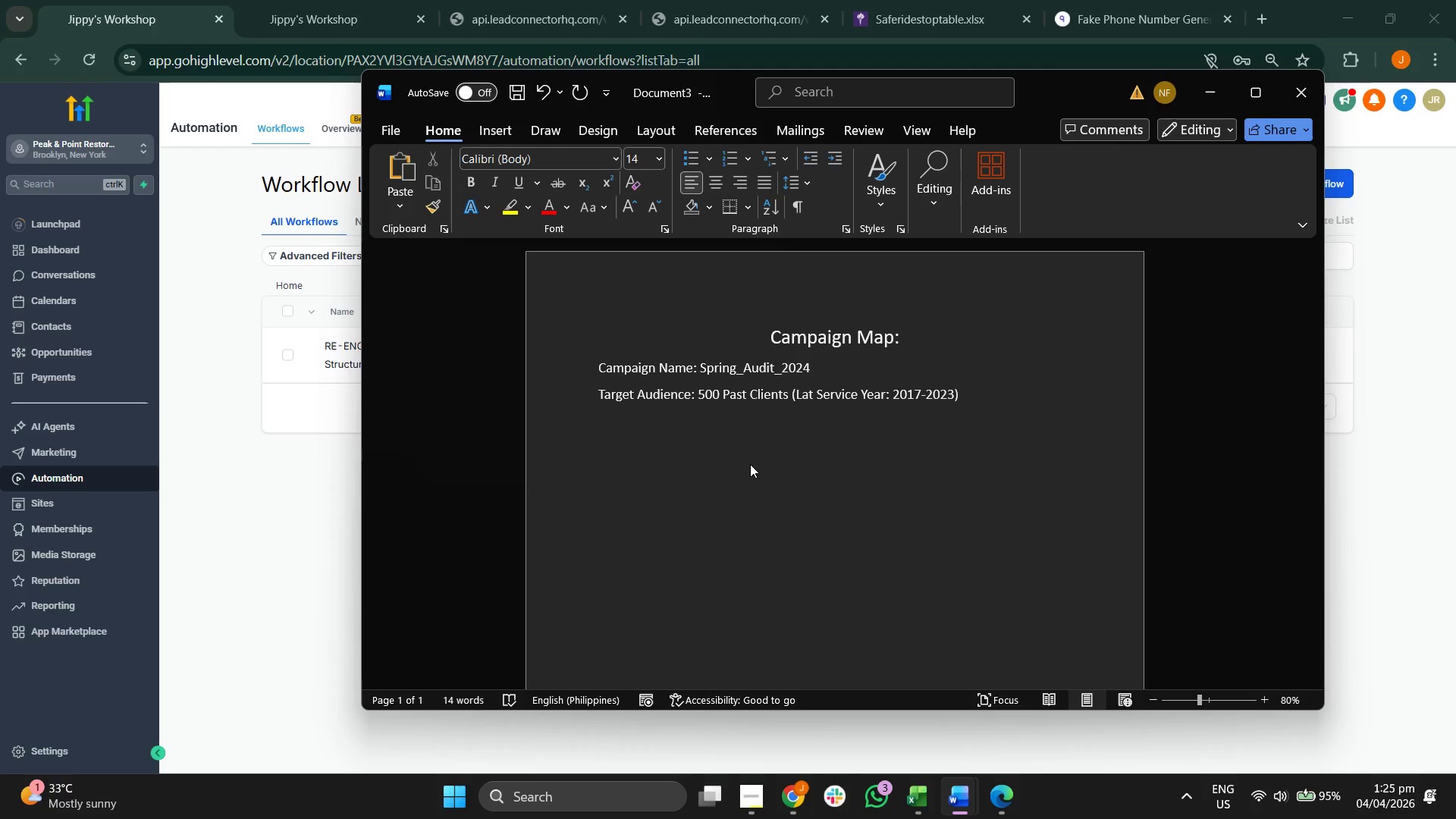 
type(1. Primary Objectives)
 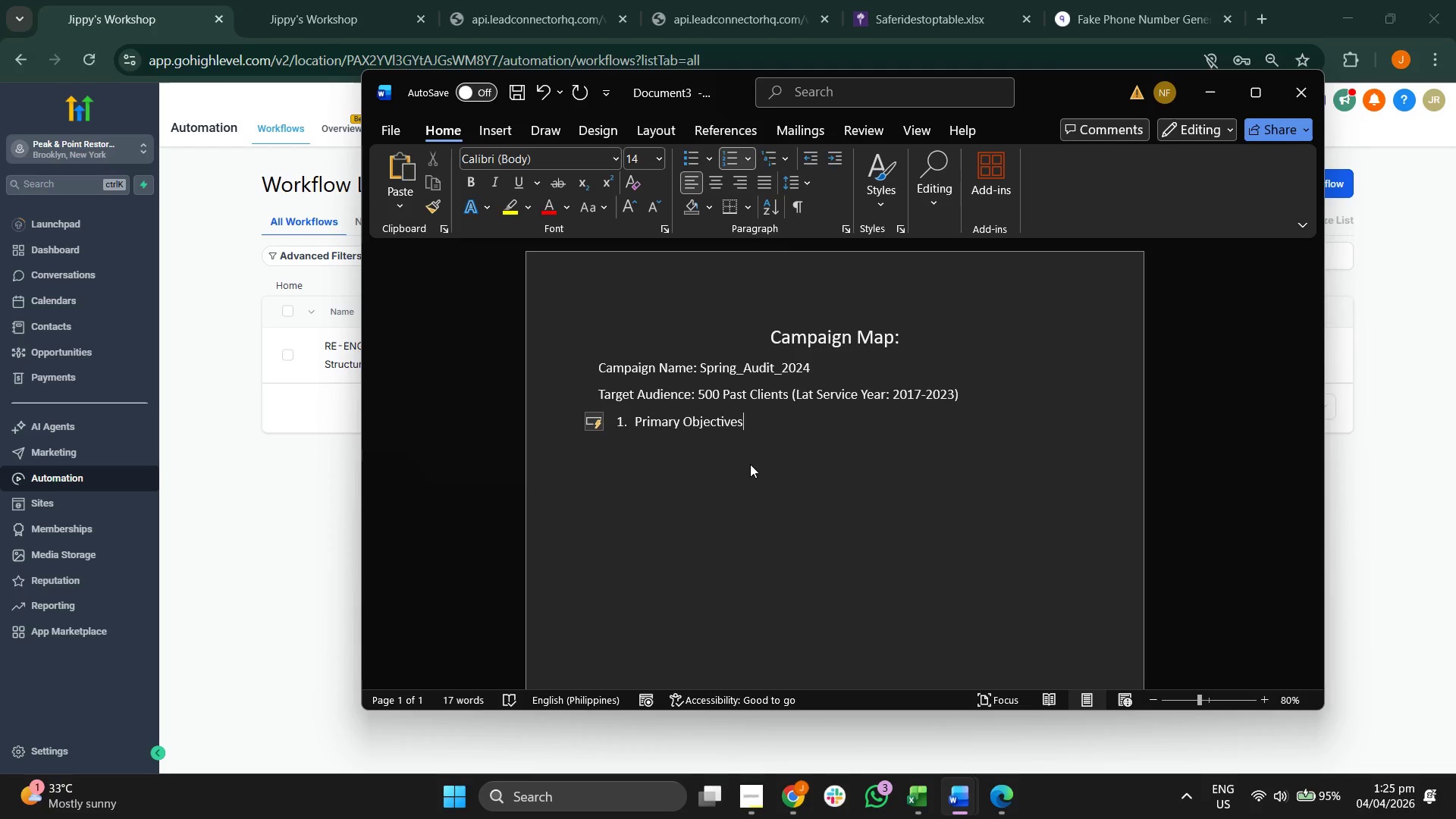 
key(Enter)
 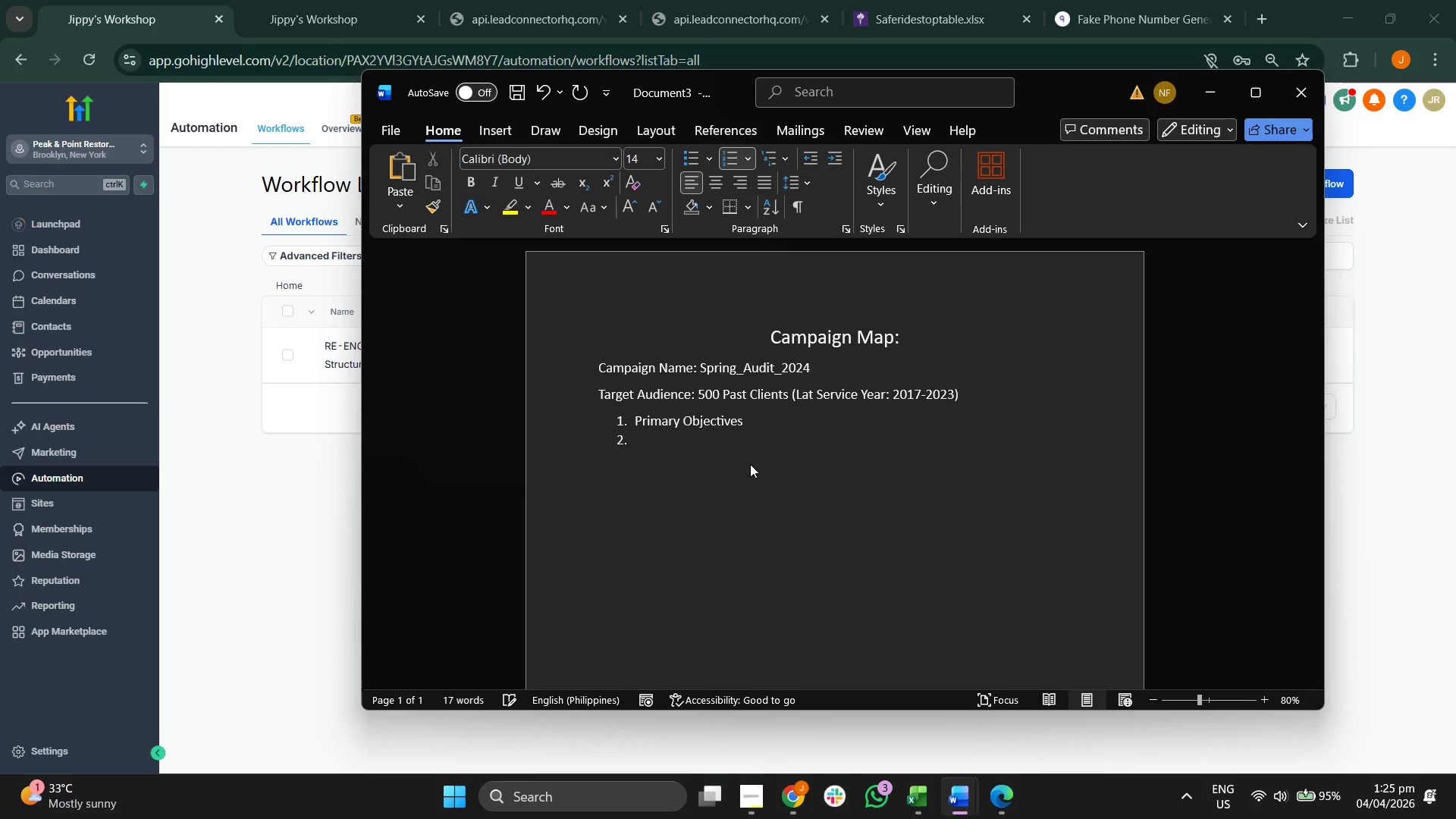 
key(Backspace)
 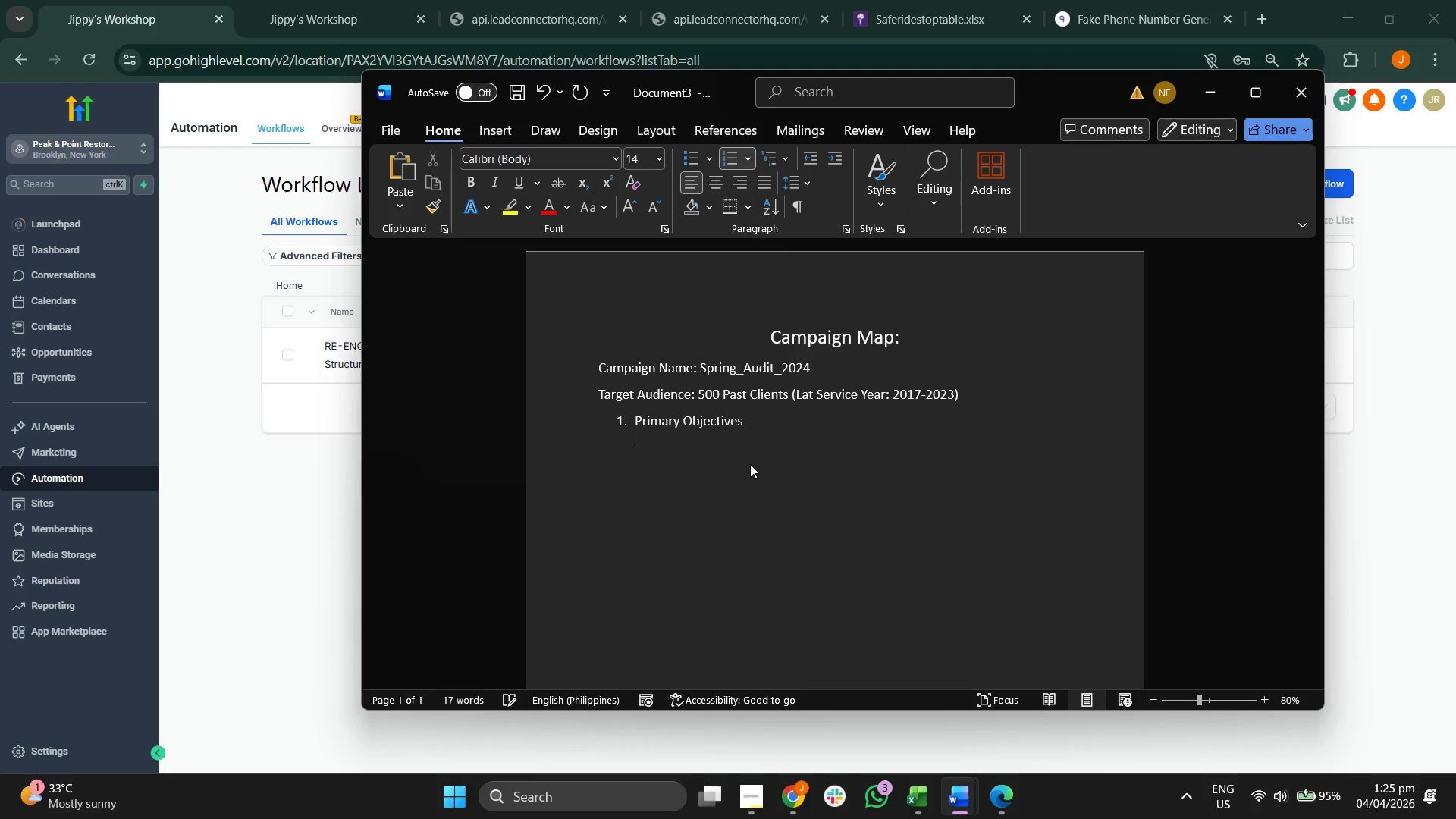 
key(Backspace)
 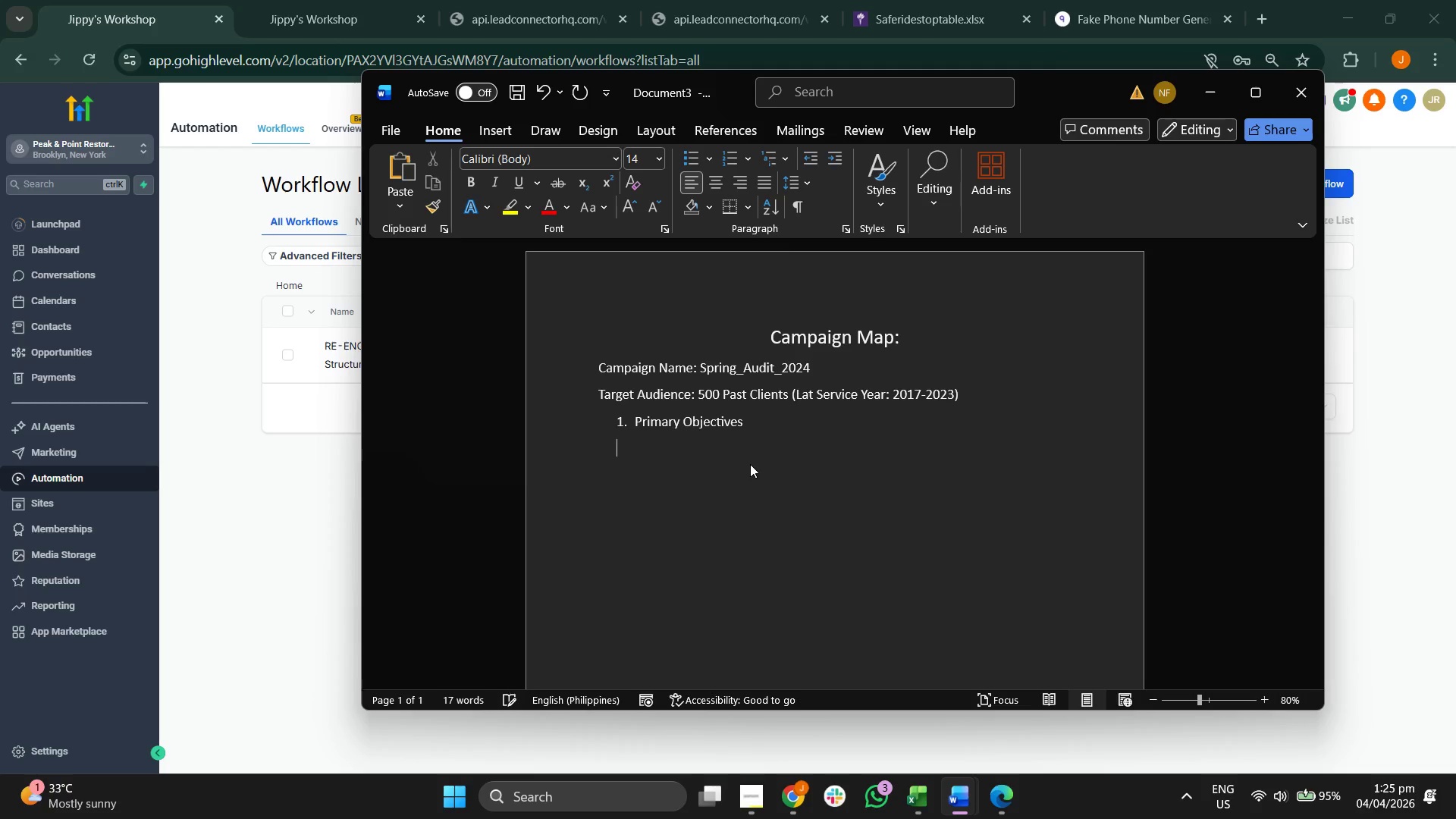 
key(Backspace)
 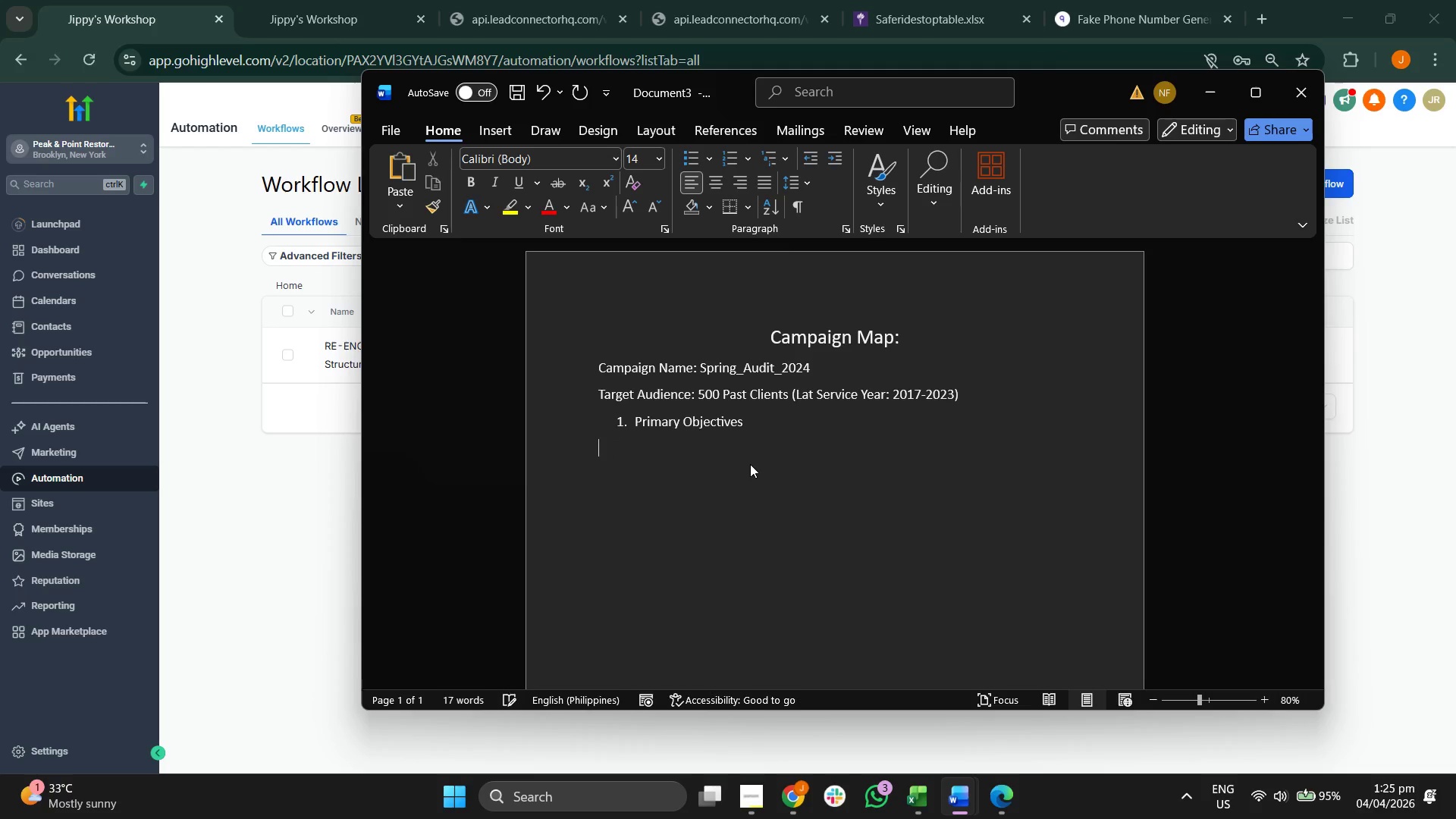 
key(Backspace)
 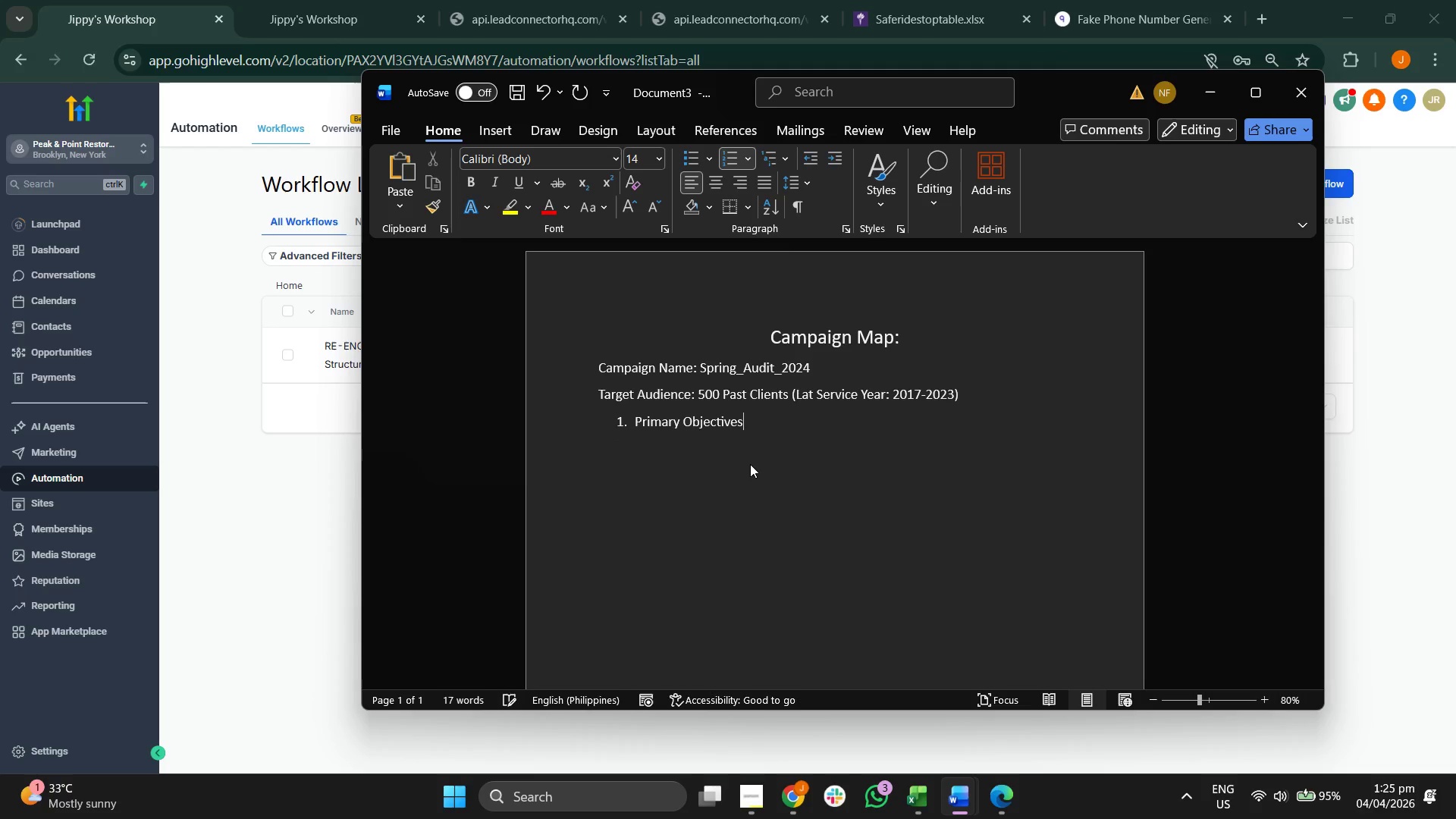 
key(Enter)
 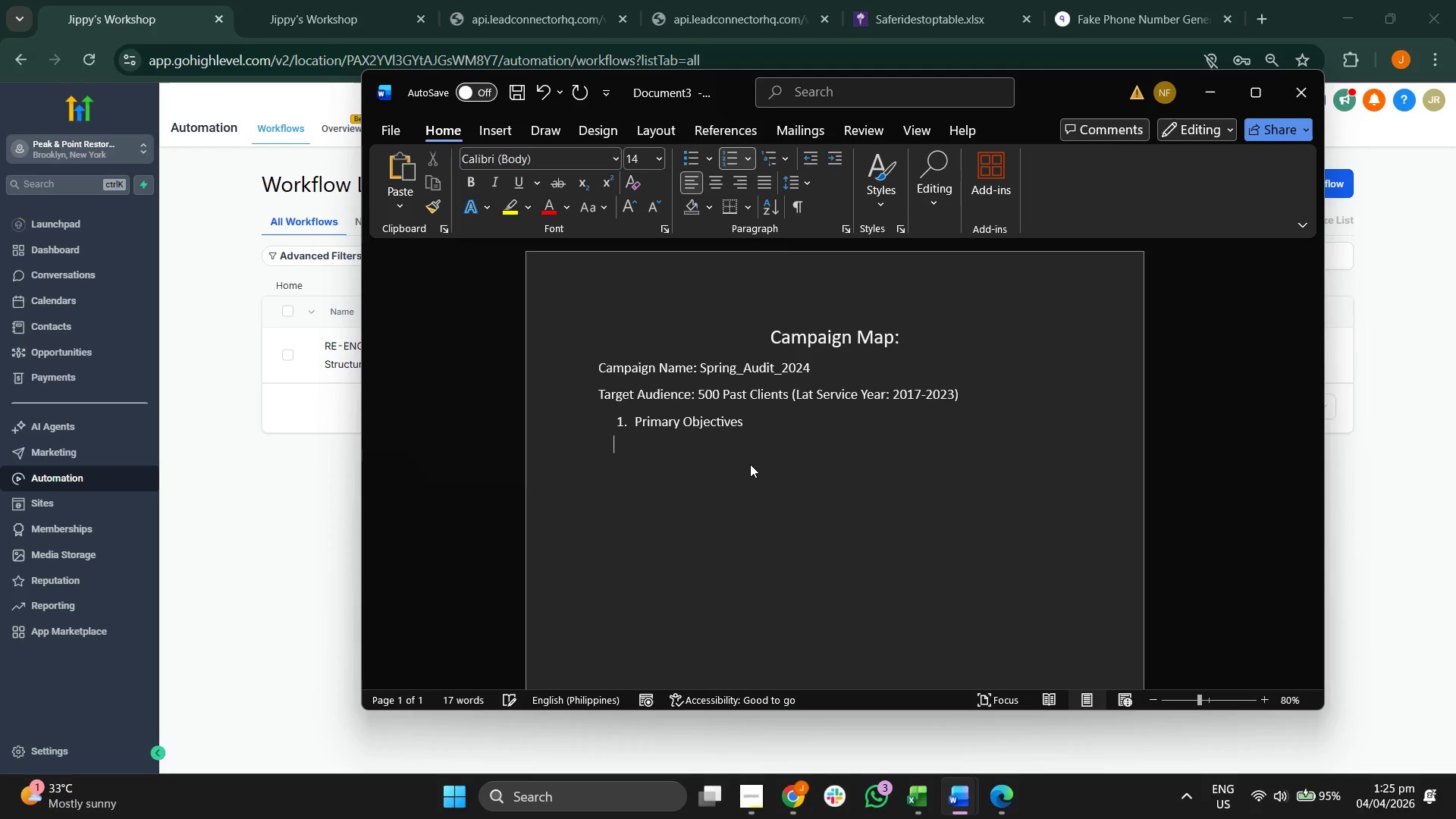 
key(Enter)
 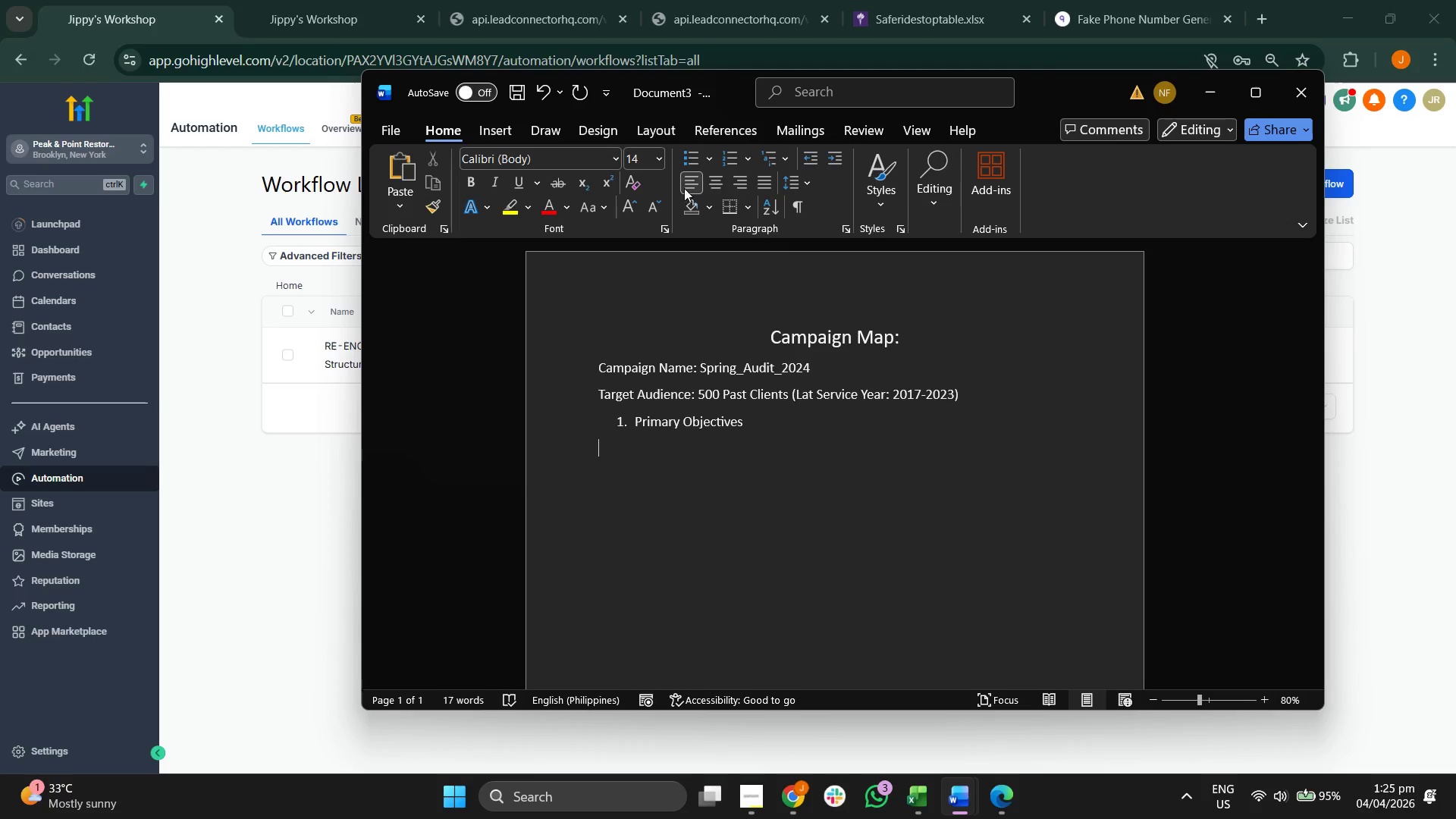 
left_click([686, 162])
 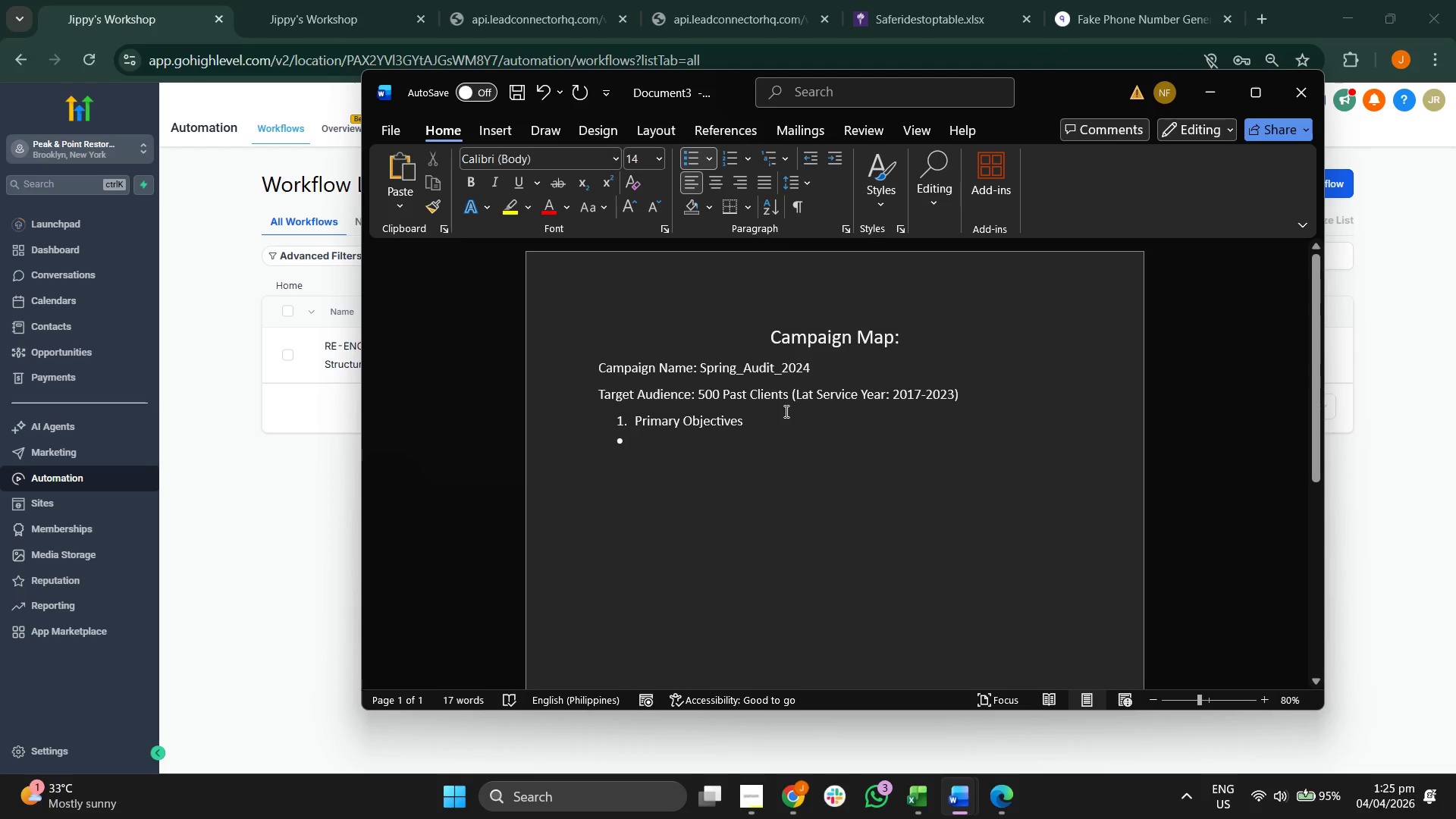 
type(Business)
 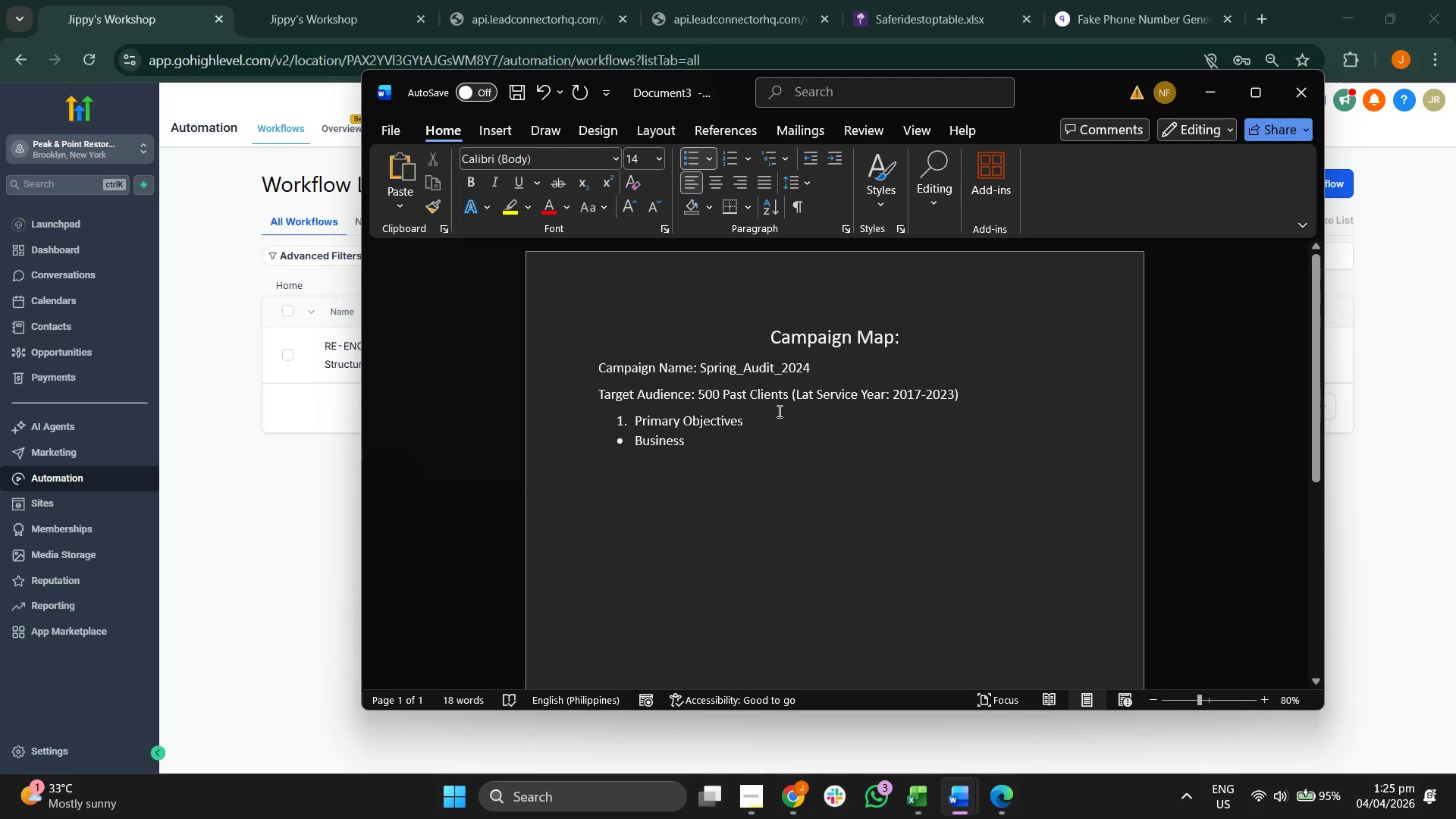 
type( Goal: Ideni)
key(Backspace)
type(tify and Book structural repairs (mass)
key(Backspace)
type(n)
key(Backspace)
type(ona)
key(Backspace)
type(r)
key(Backspace)
key(Backspace)
type(nry )
key(Backspace)
type(/roofing) befi)
key(Backspace)
type(ore the spring rain season)
 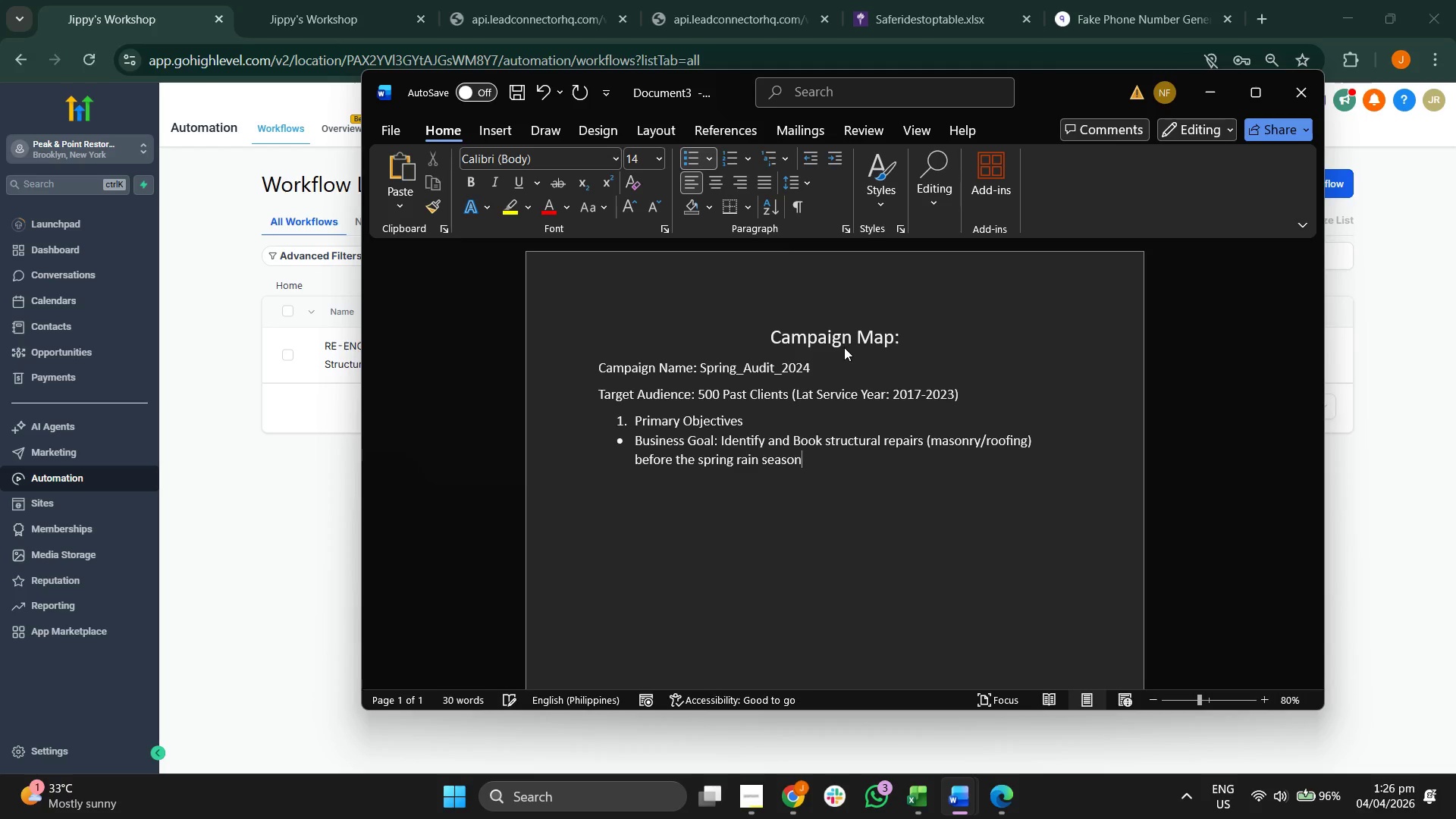 
key(Enter)
 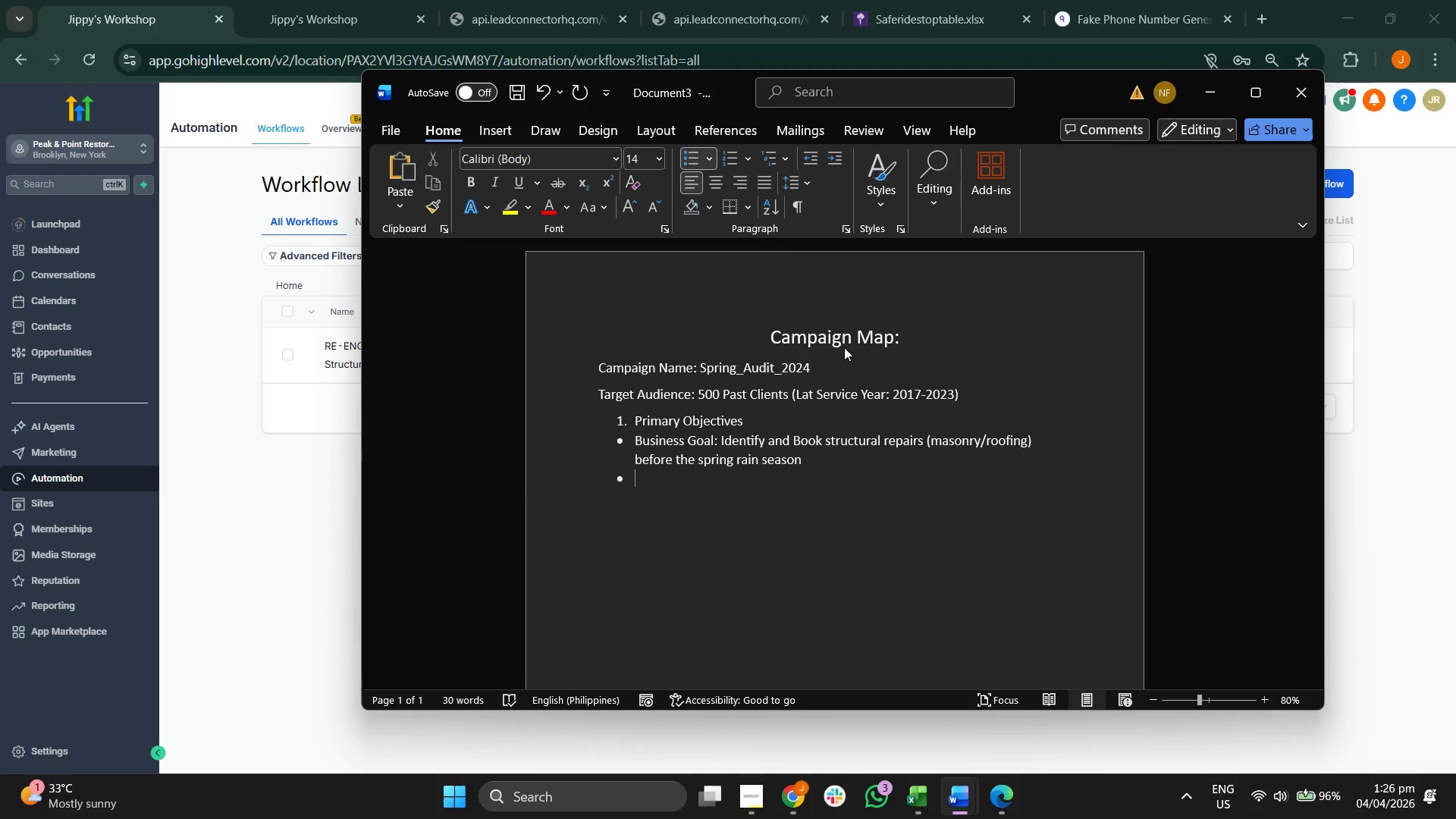 
type(E)
key(Backspace)
type(Secondary Goal: FAR)
key(Backspace)
key(Backspace)
key(Backspace)
type(dA)
key(Backspace)
key(Backspace)
type(Data enri)
key(Backspace)
type(ichment updating "Last Serviec Year" or "Property Type" if clients prvd)
key(Backspace)
key(Backspace)
key(Backspace)
type(vide new info)
 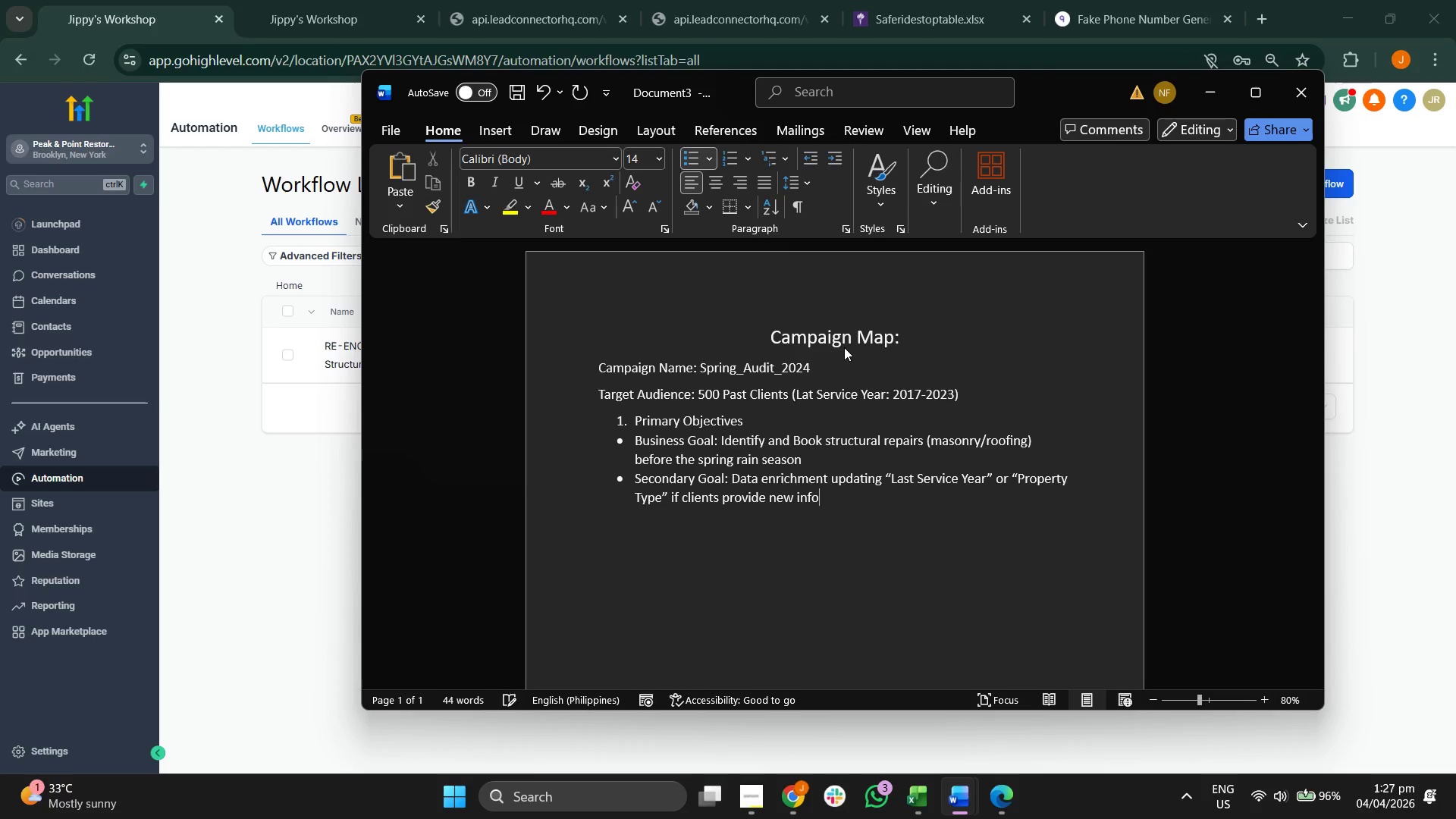 
key(Enter)
 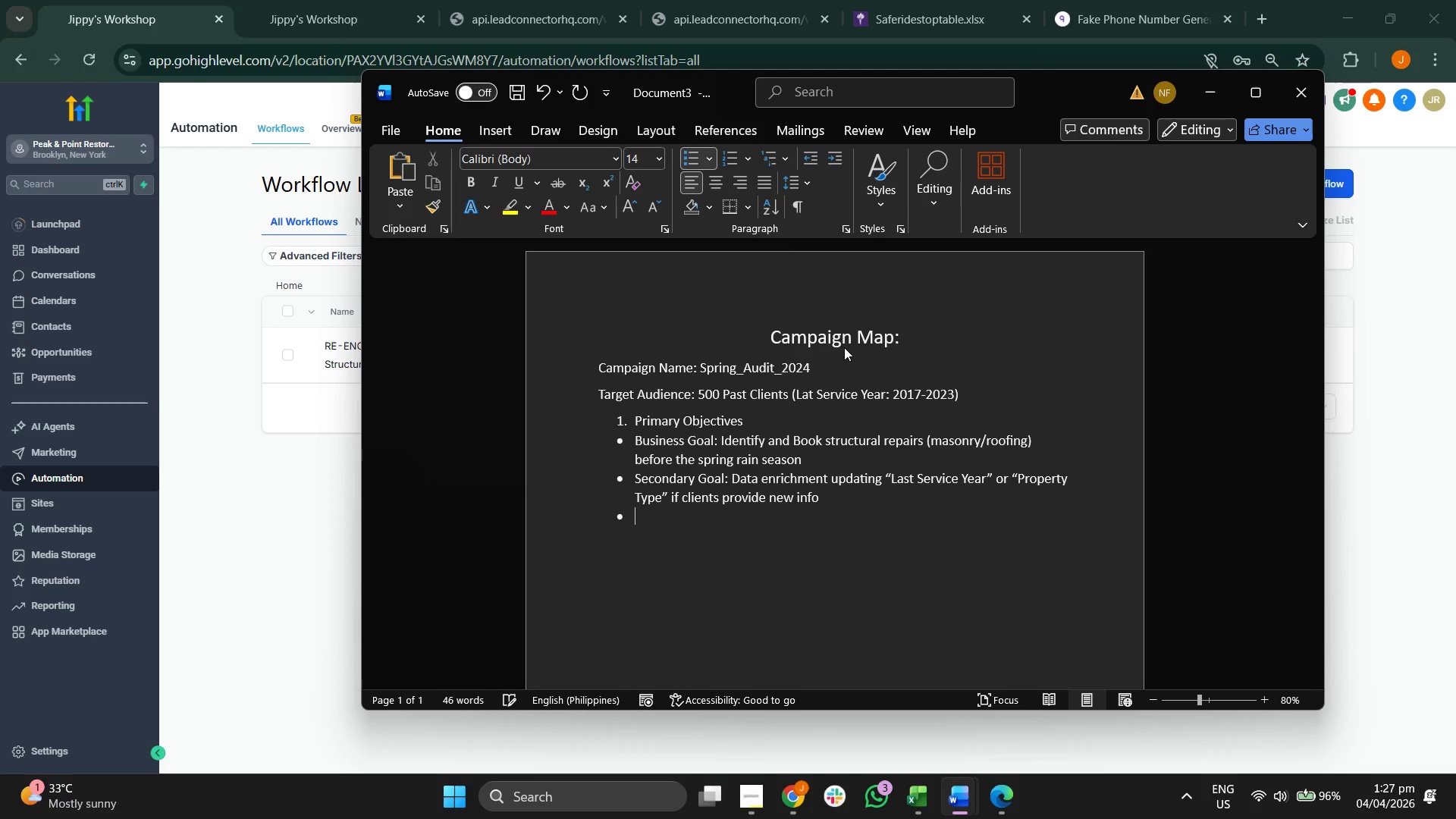 
key(Enter)
 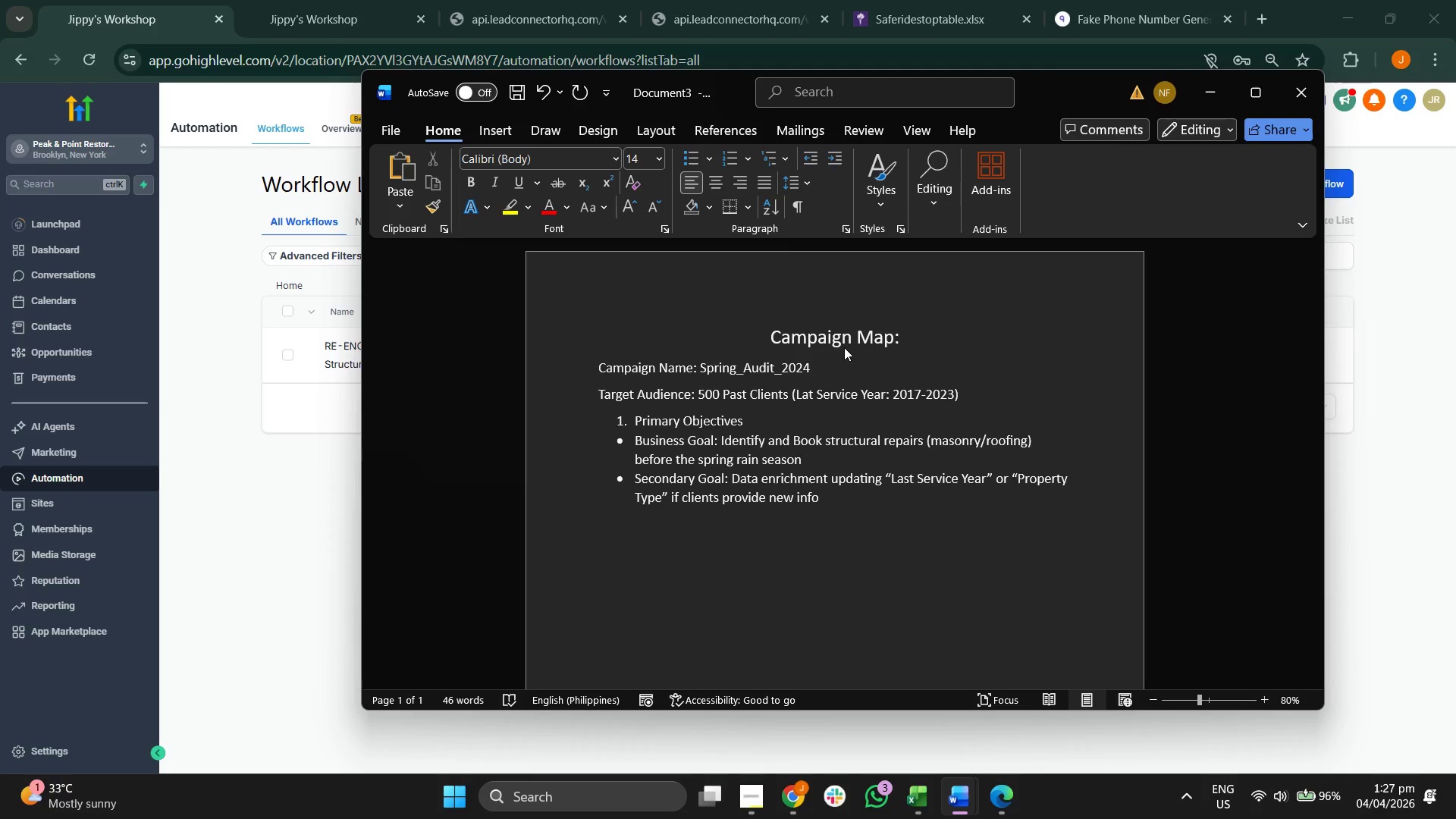 
type(2. Conn)
key(Backspace)
key(Backspace)
type(mmunication Strater)
key(Backspace)
type(gy)
 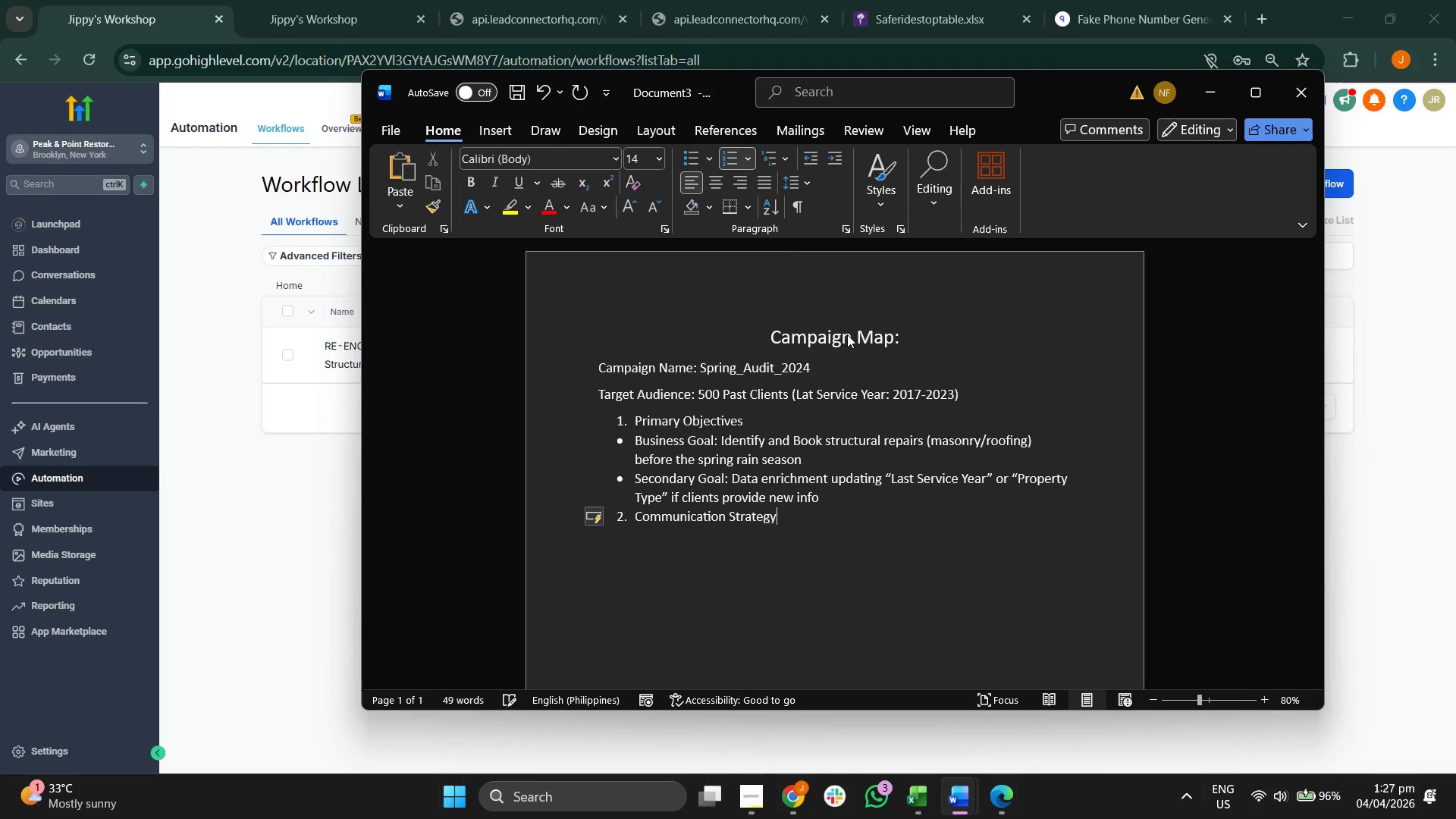 
key(Enter)
 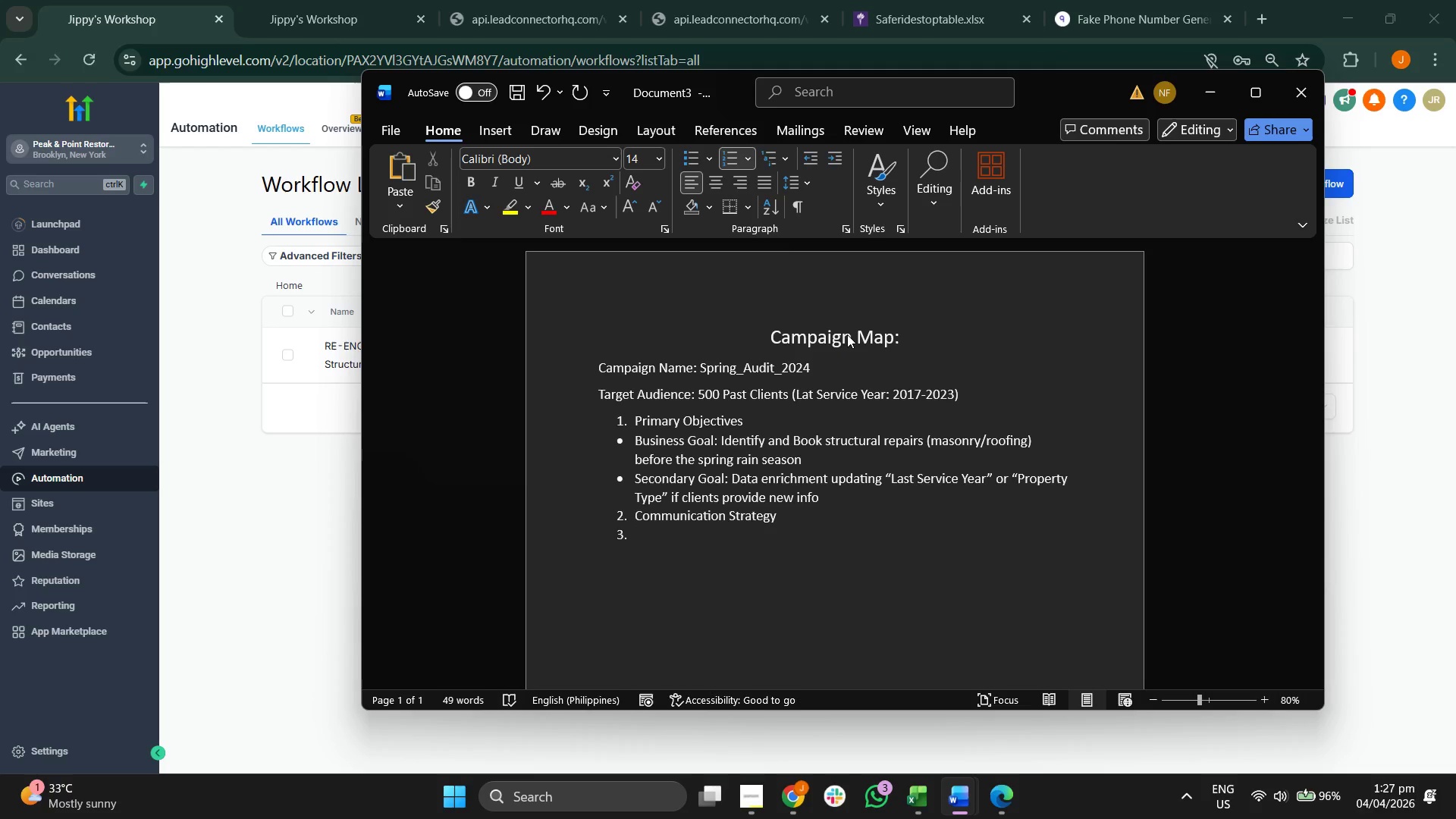 
key(Backspace)
 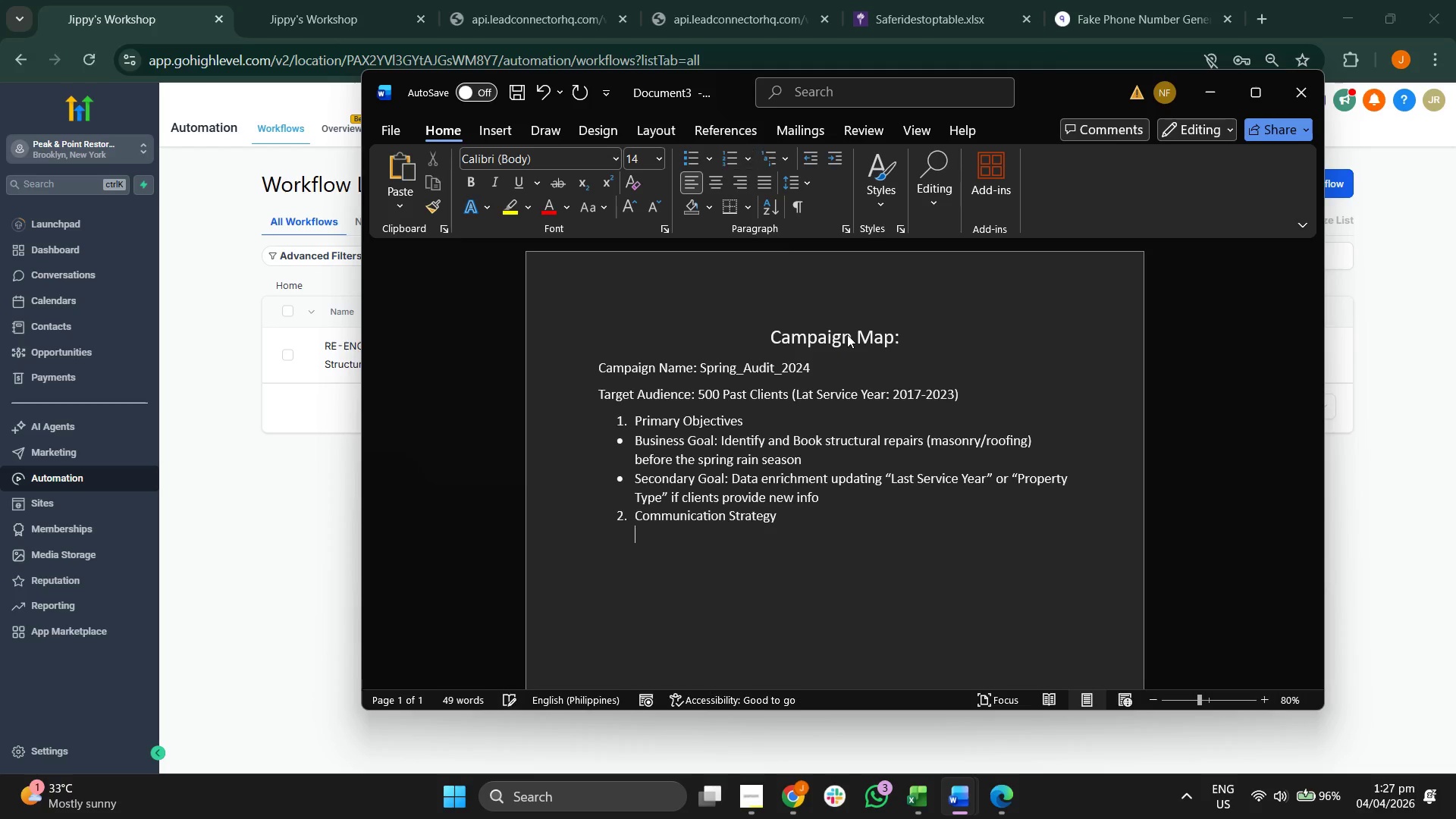 
key(Backspace)
 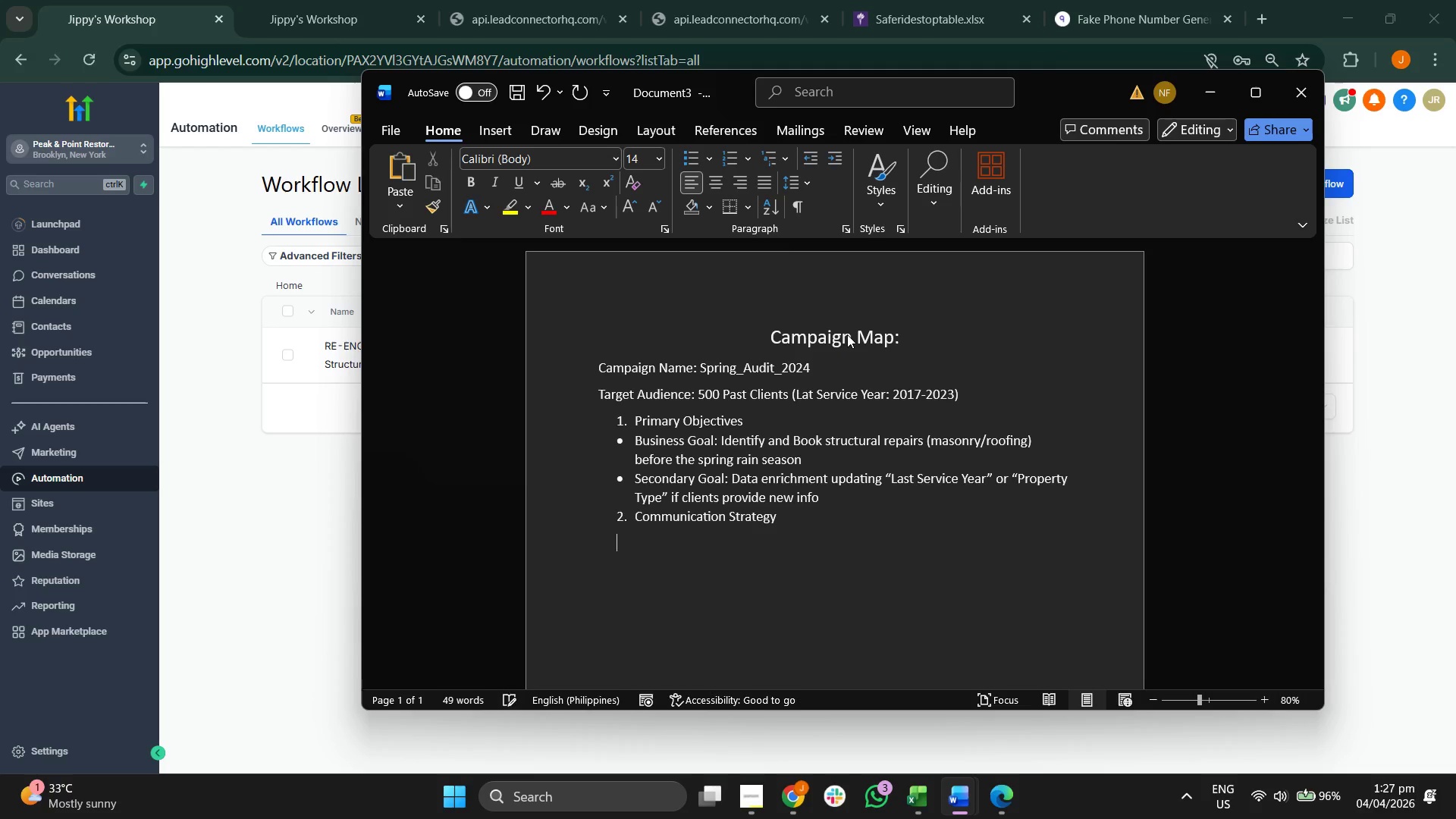 
key(Backspace)
 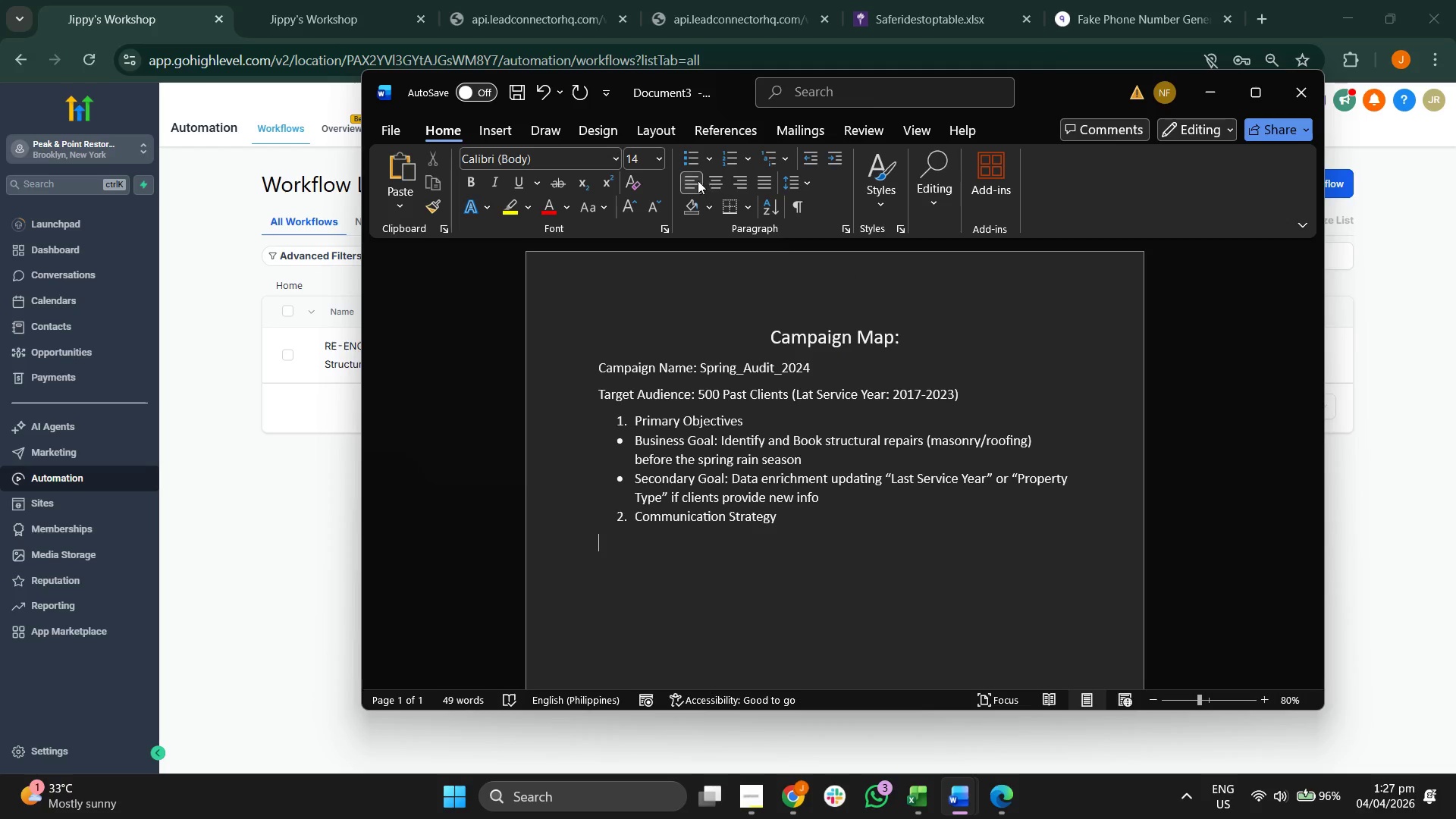 
left_click([686, 162])
 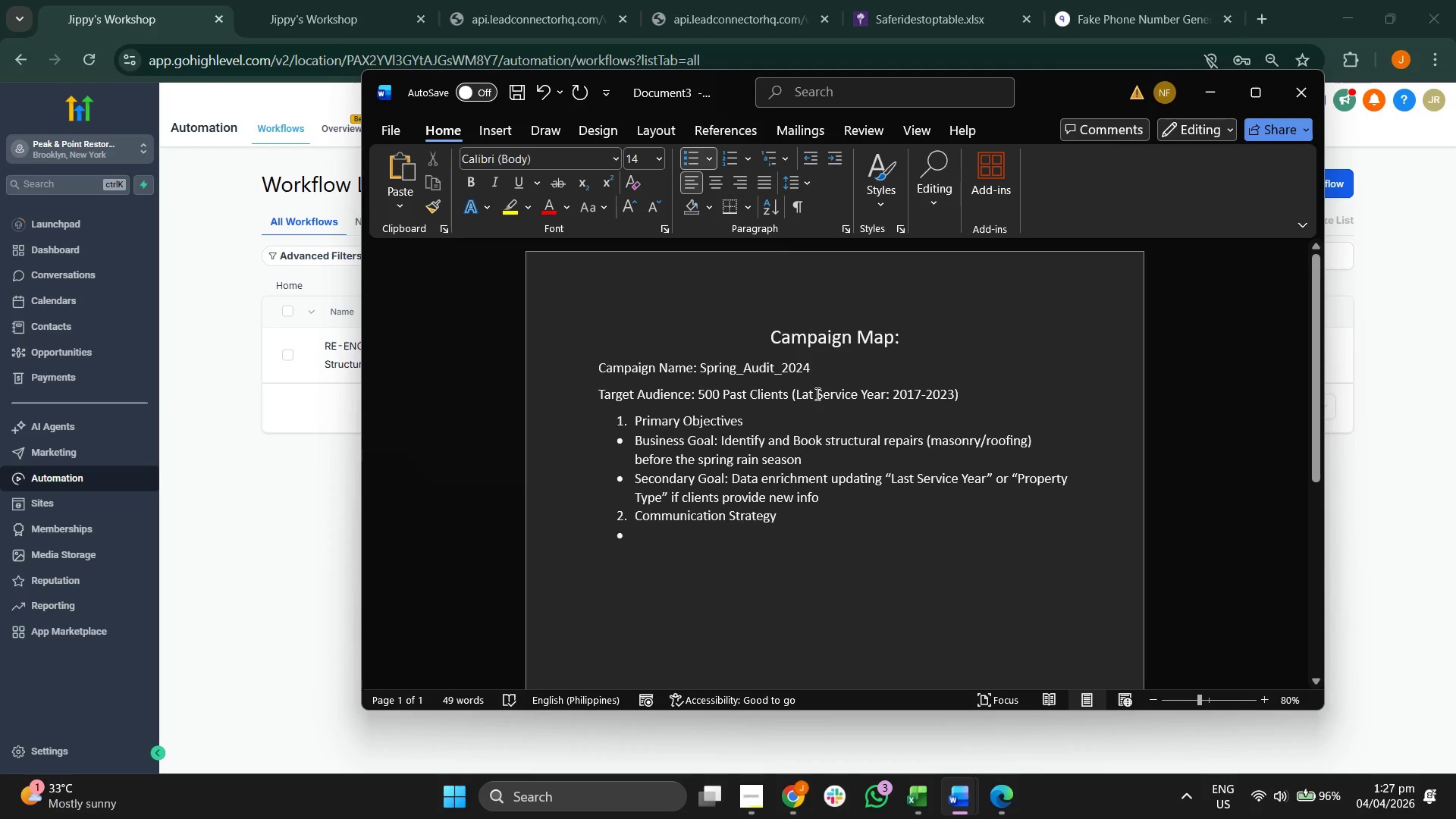 
type(Sender Inder)
key(Backspace)
key(Backspace)
key(Backspace)
key(Backspace)
type(dentify: The email will appear from the spefici)
key(Backspace)
key(Backspace)
key(Backspace)
key(Backspace)
type(cific Account User (Technica)
key(Backspace)
type(ian/Owner) assigned to the contact)
 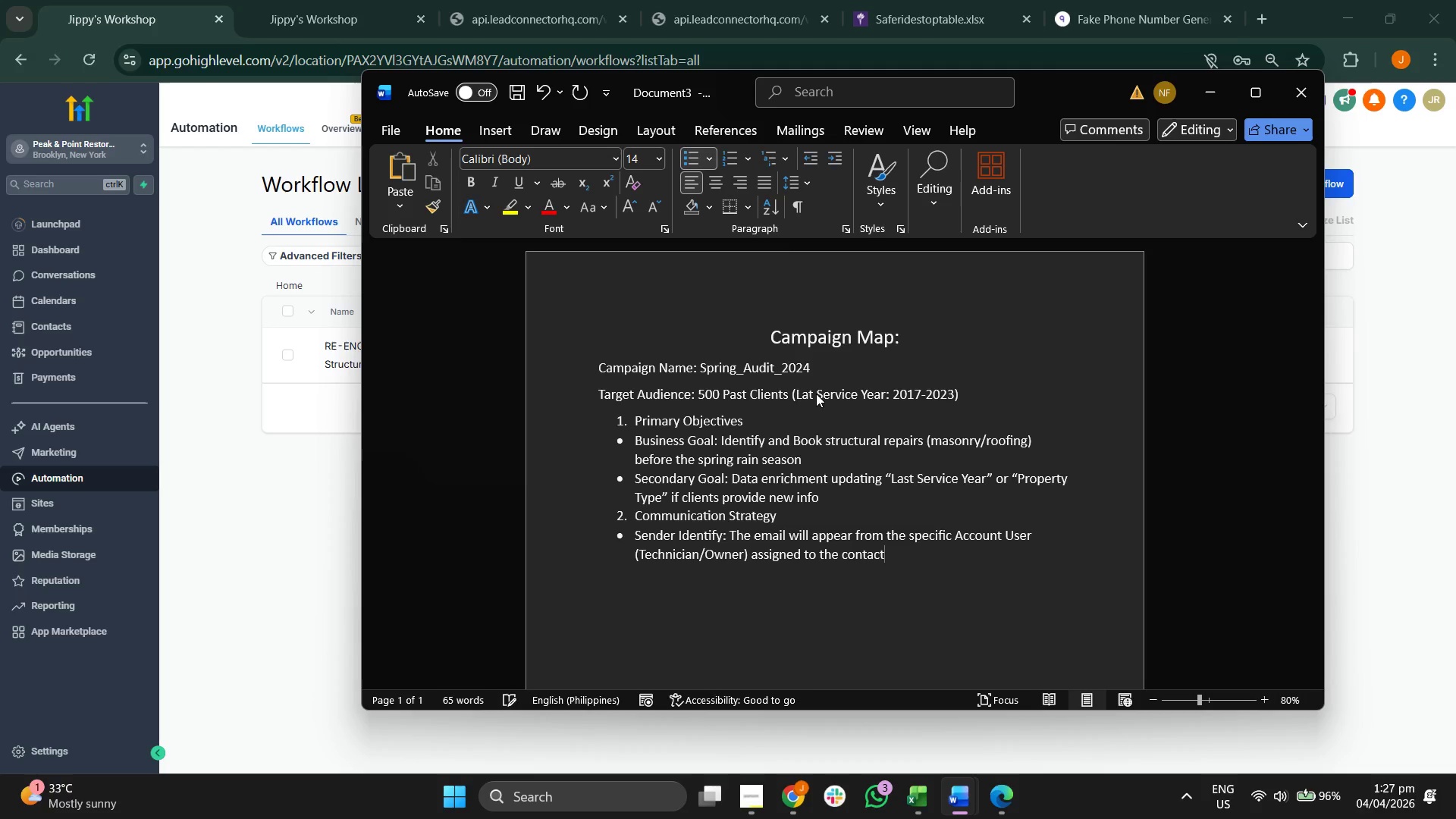 
wait(7.75)
 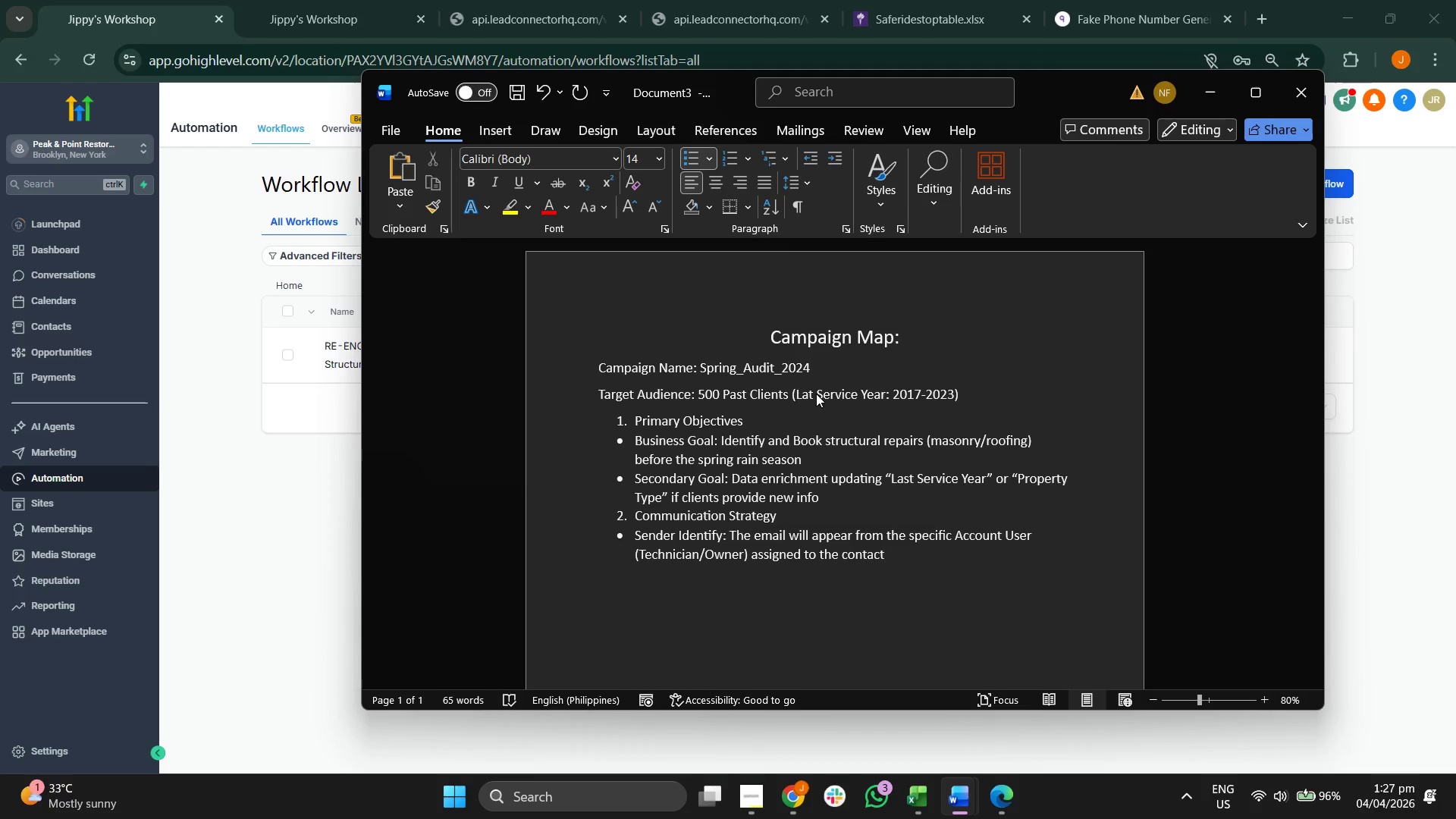 
scroll: coordinate [816, 394], scroll_direction: down, amount: 1.0
 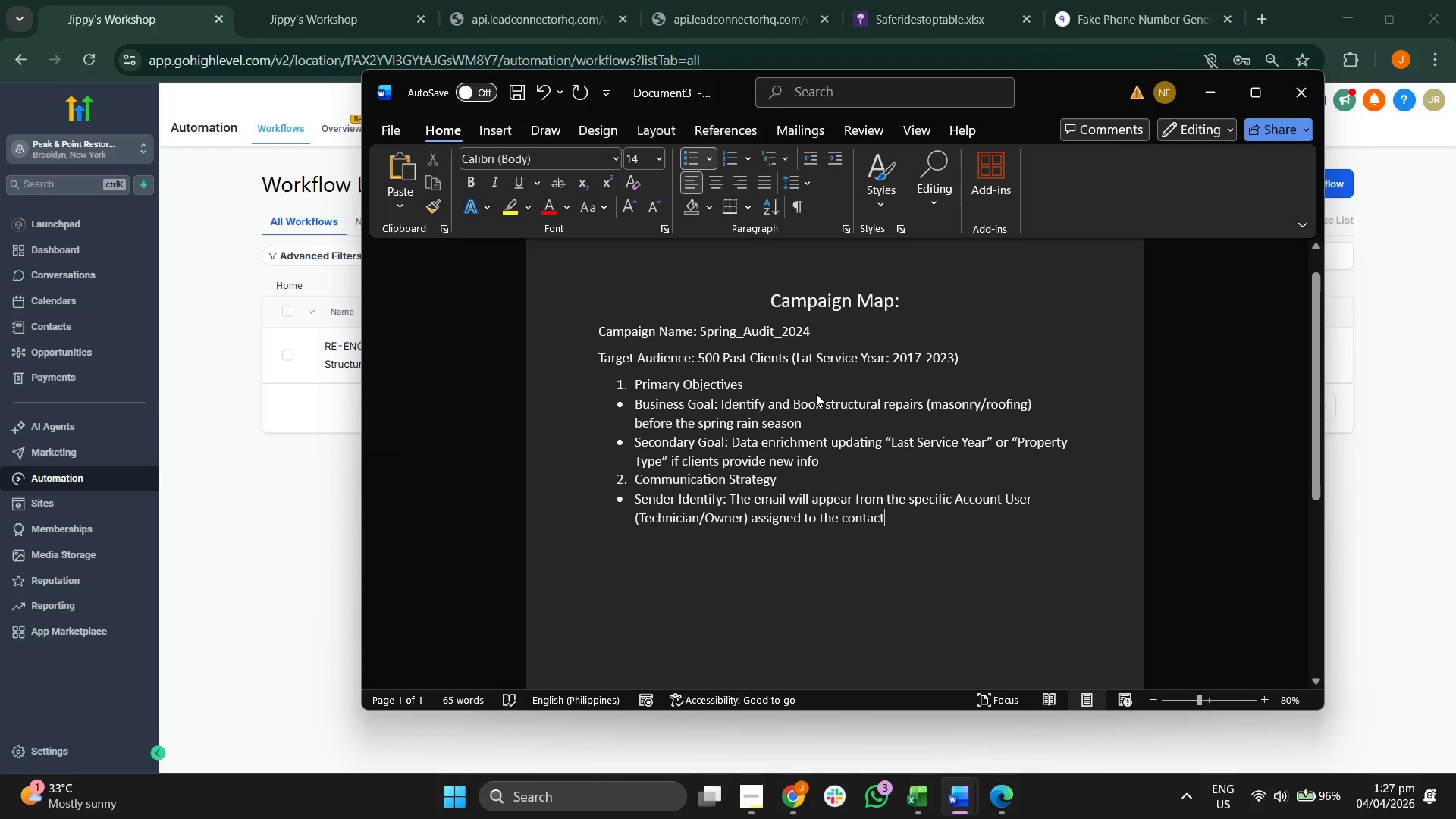 
key(Backspace)
 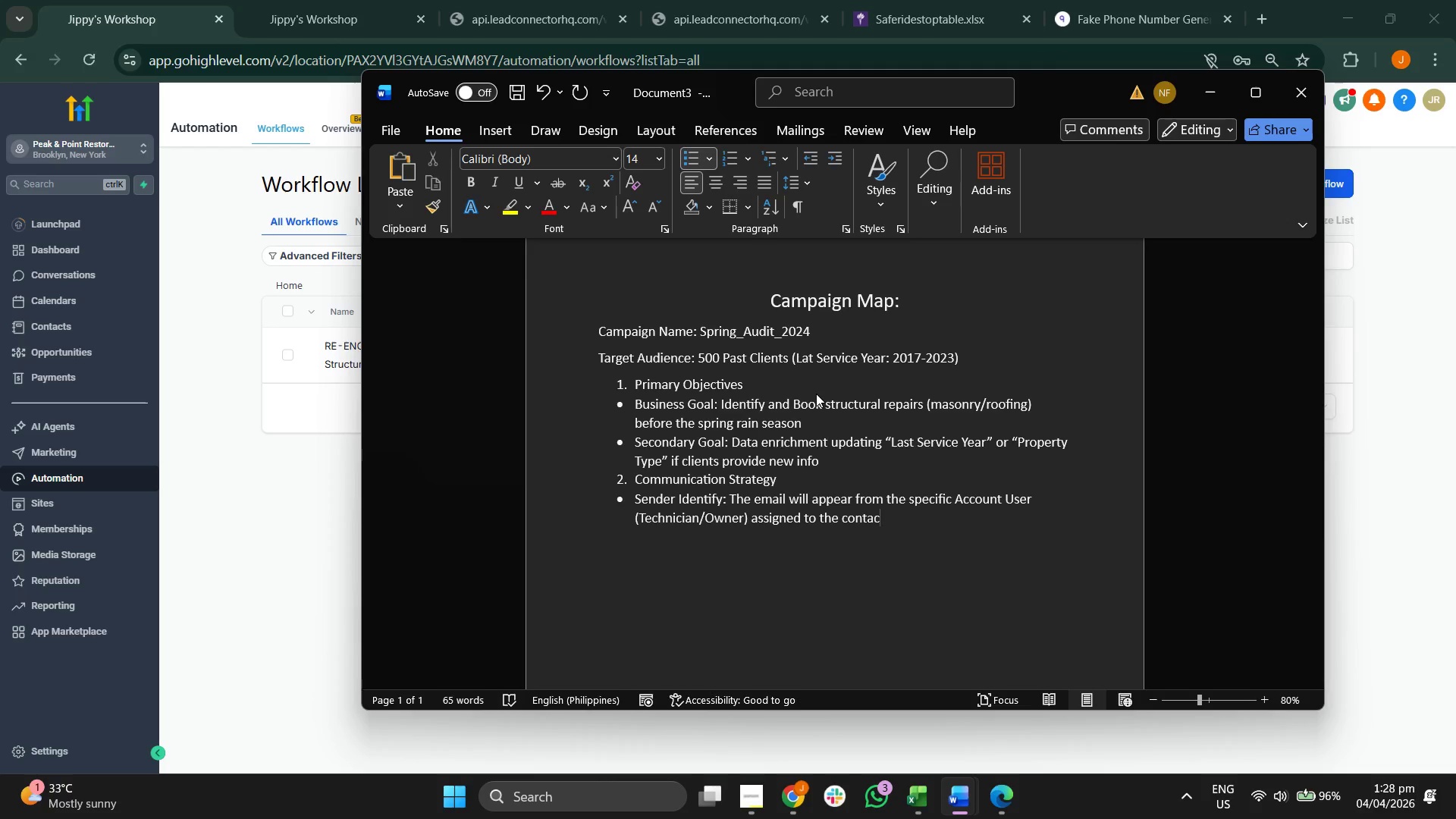 
key(T)
 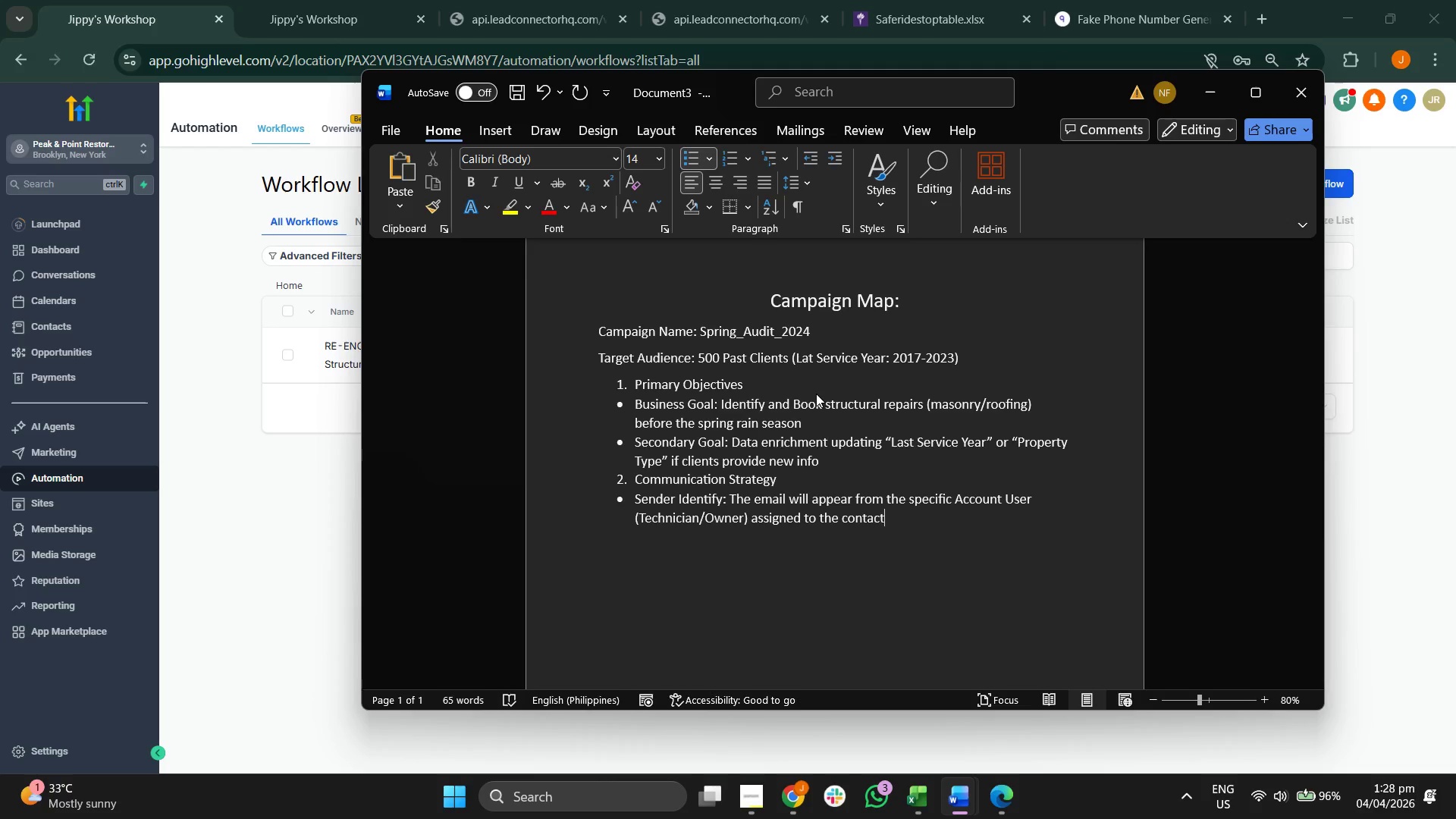 
key(Enter)
 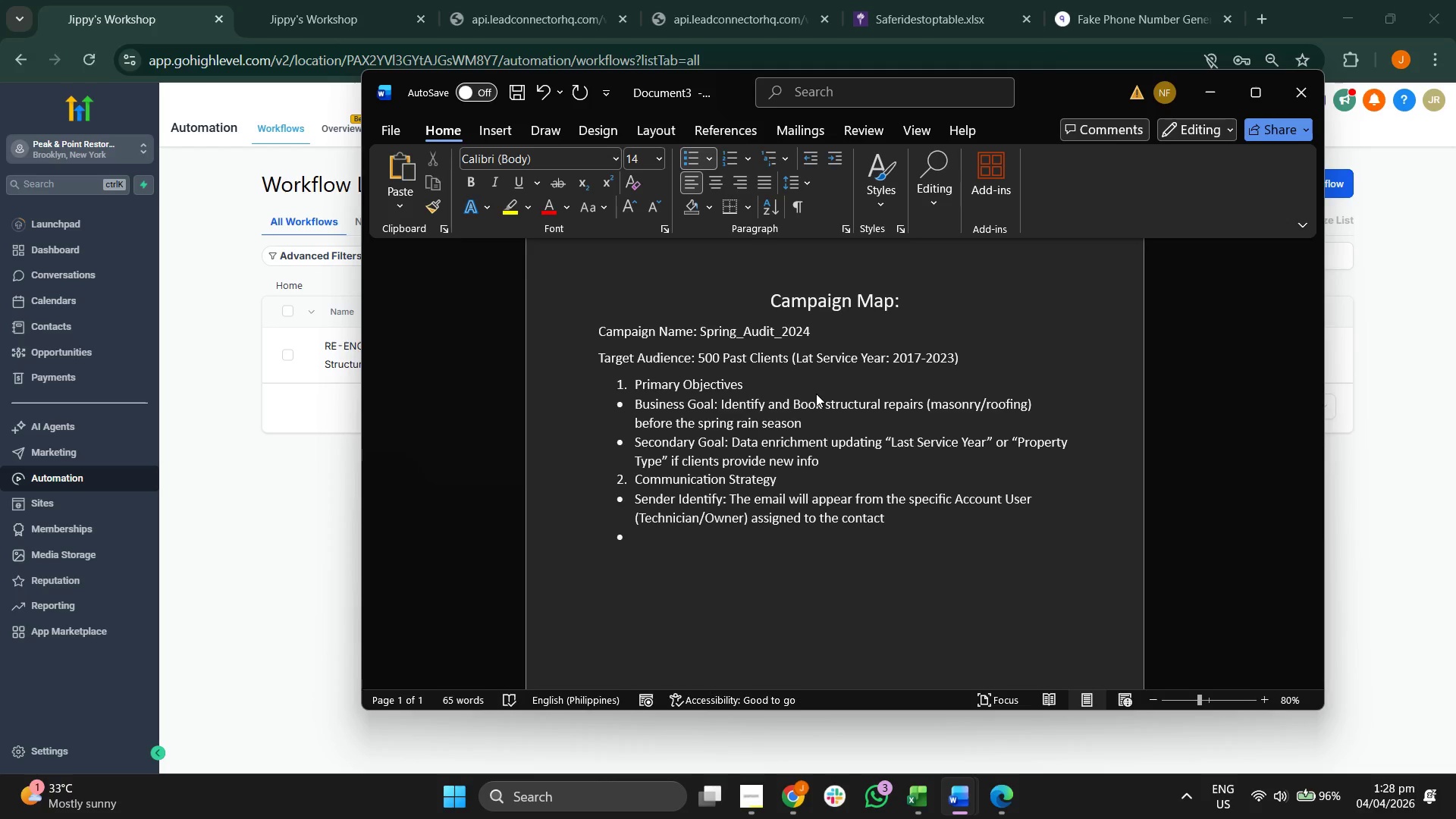 
type(Inceti)
key(Backspace)
key(Backspace)
type(ntiv:)
key(Backspace)
type(e: Complimentary "Post-Winter Strut)
key(Backspace)
type(ctural Audit )
key(Backspace)
 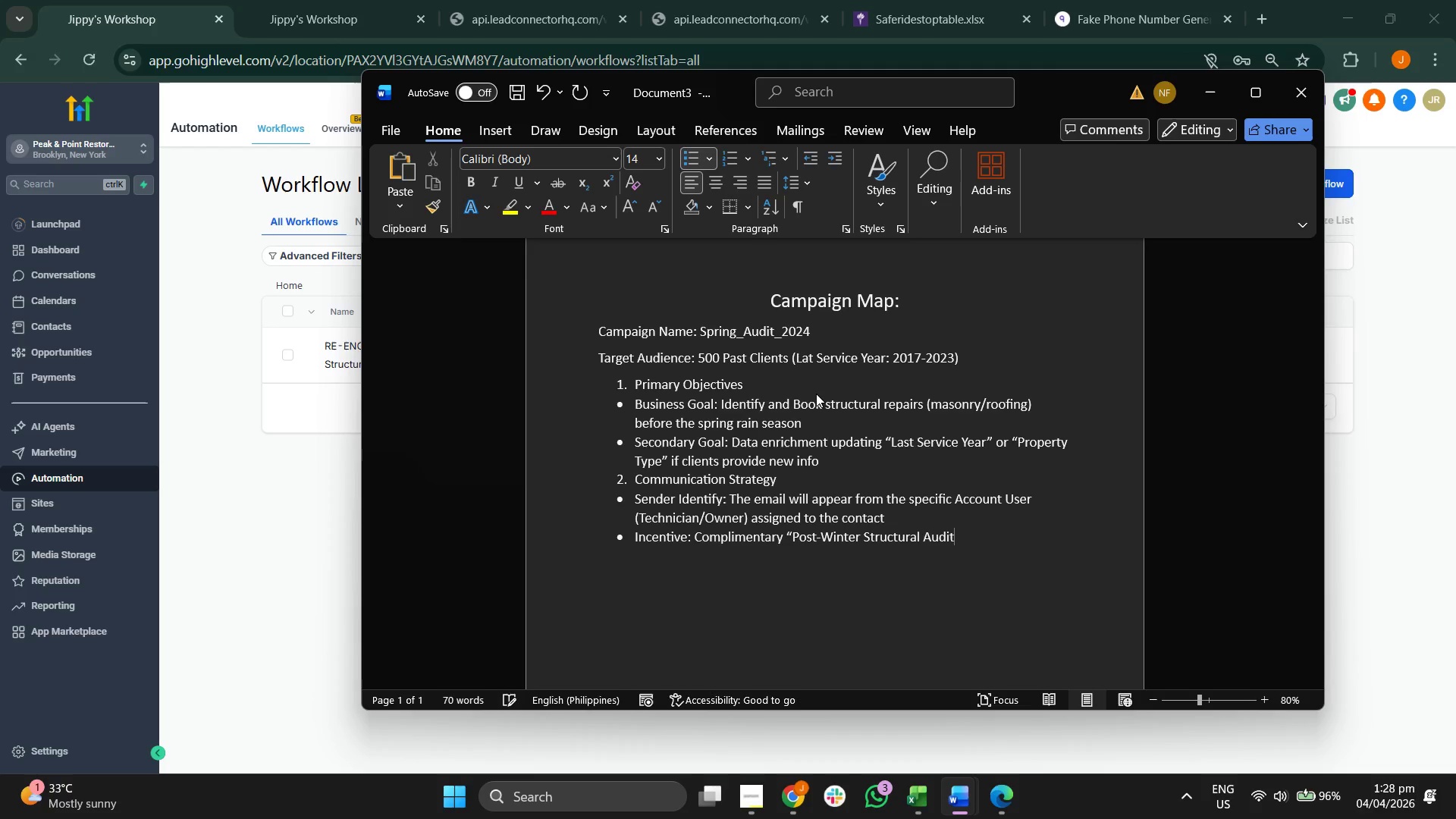 
key(Enter)
 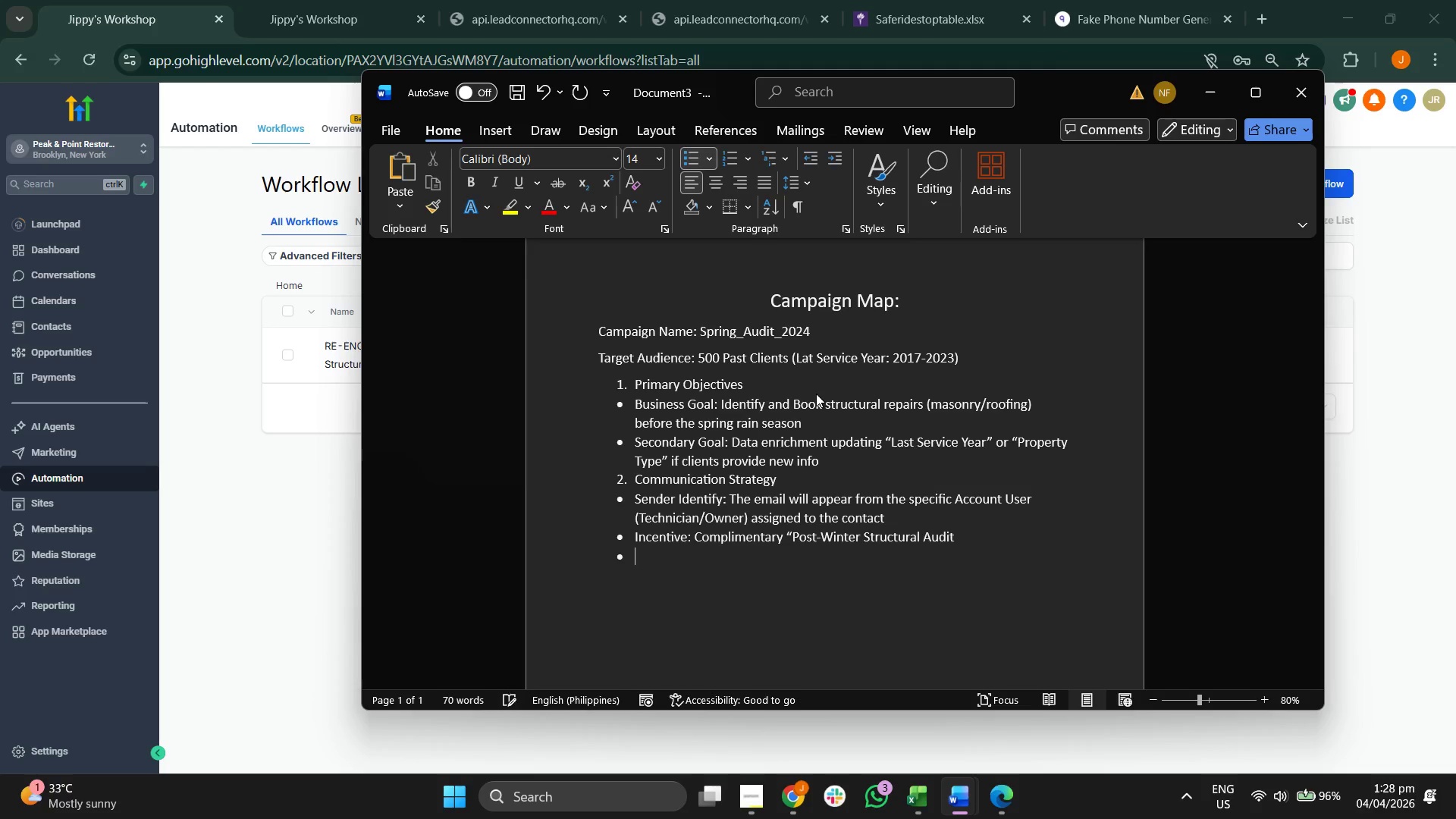 
key(Enter)
 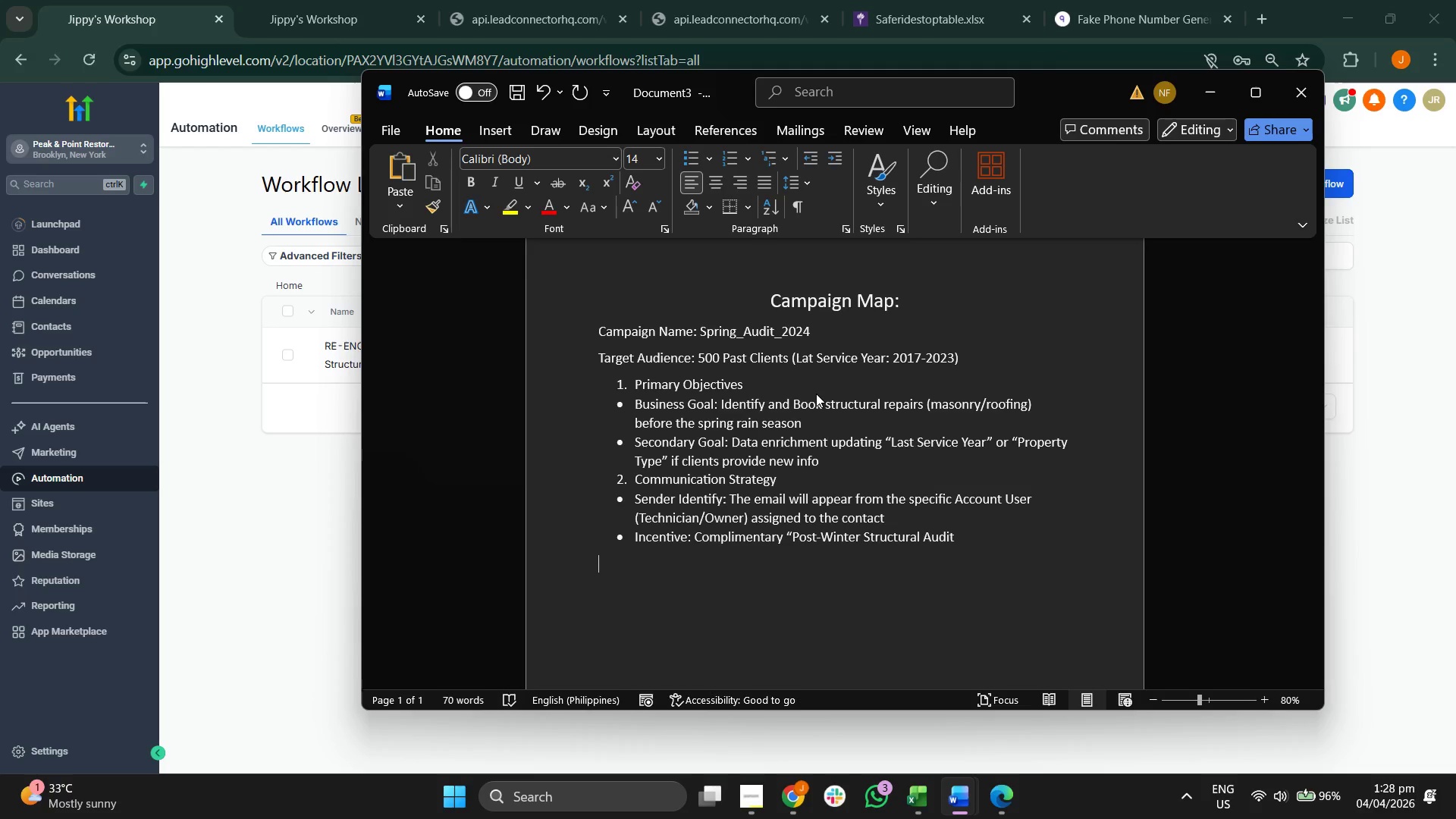 
key(3)
 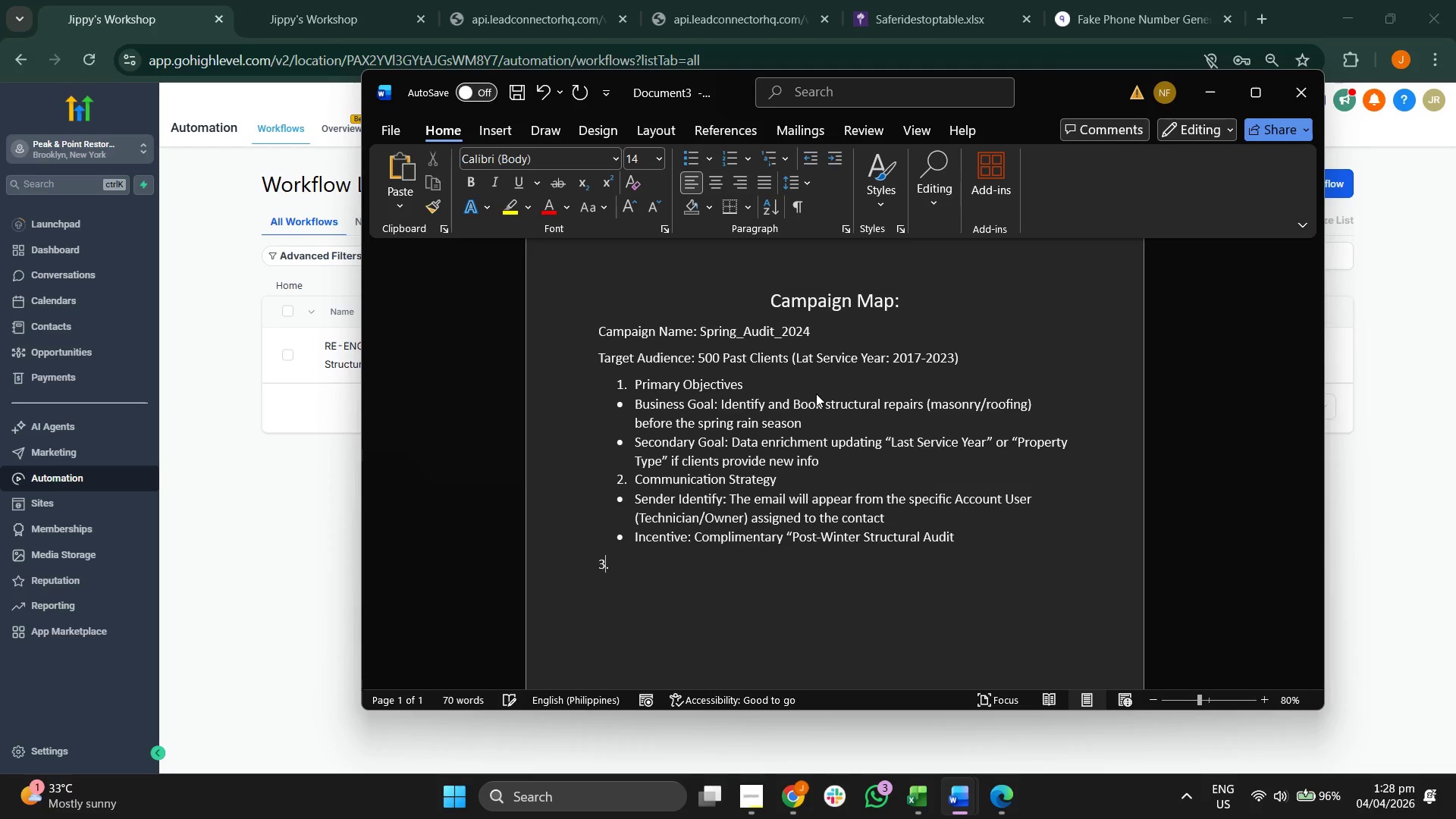 
key(Period)
 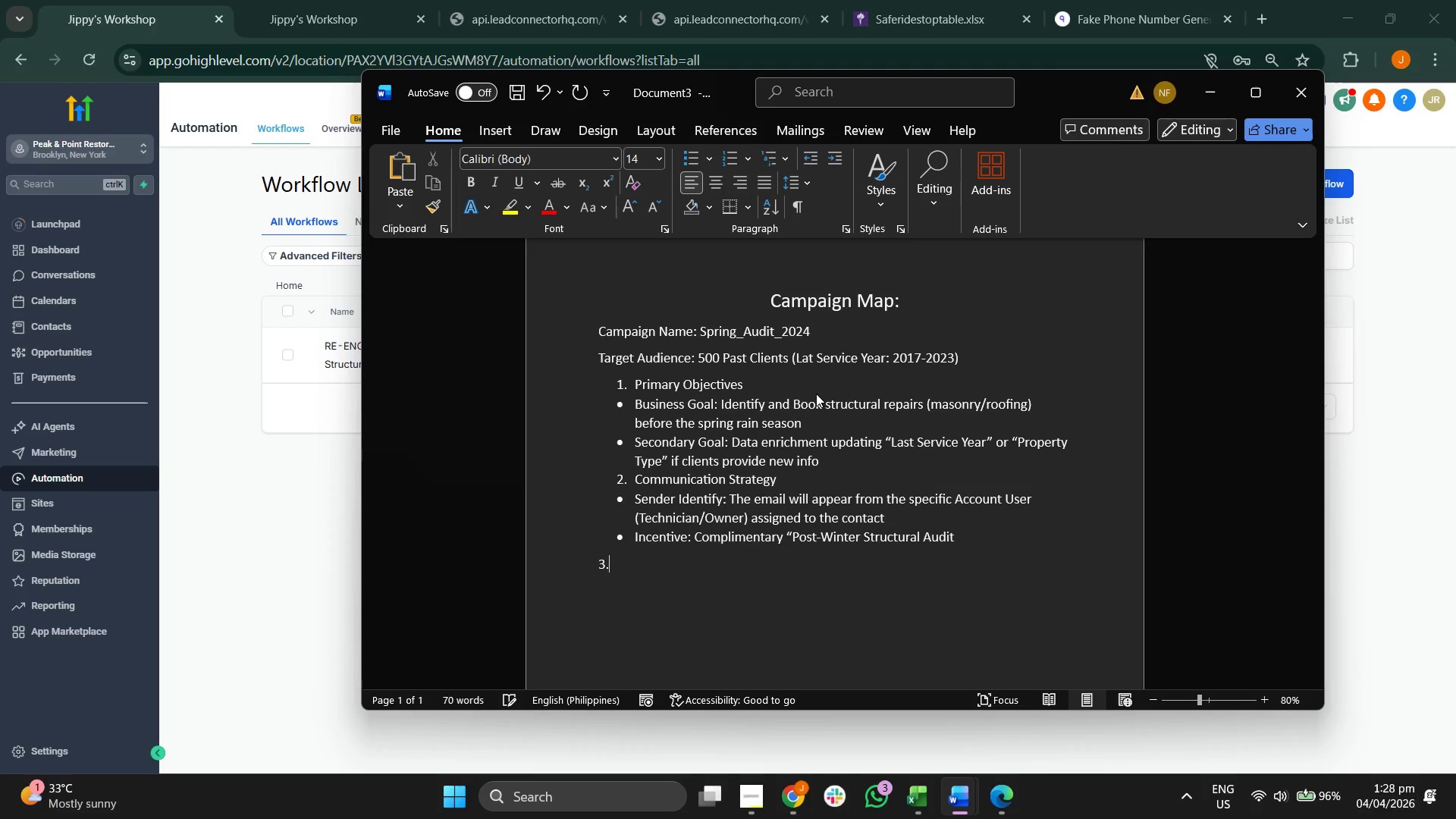 
key(Space)
 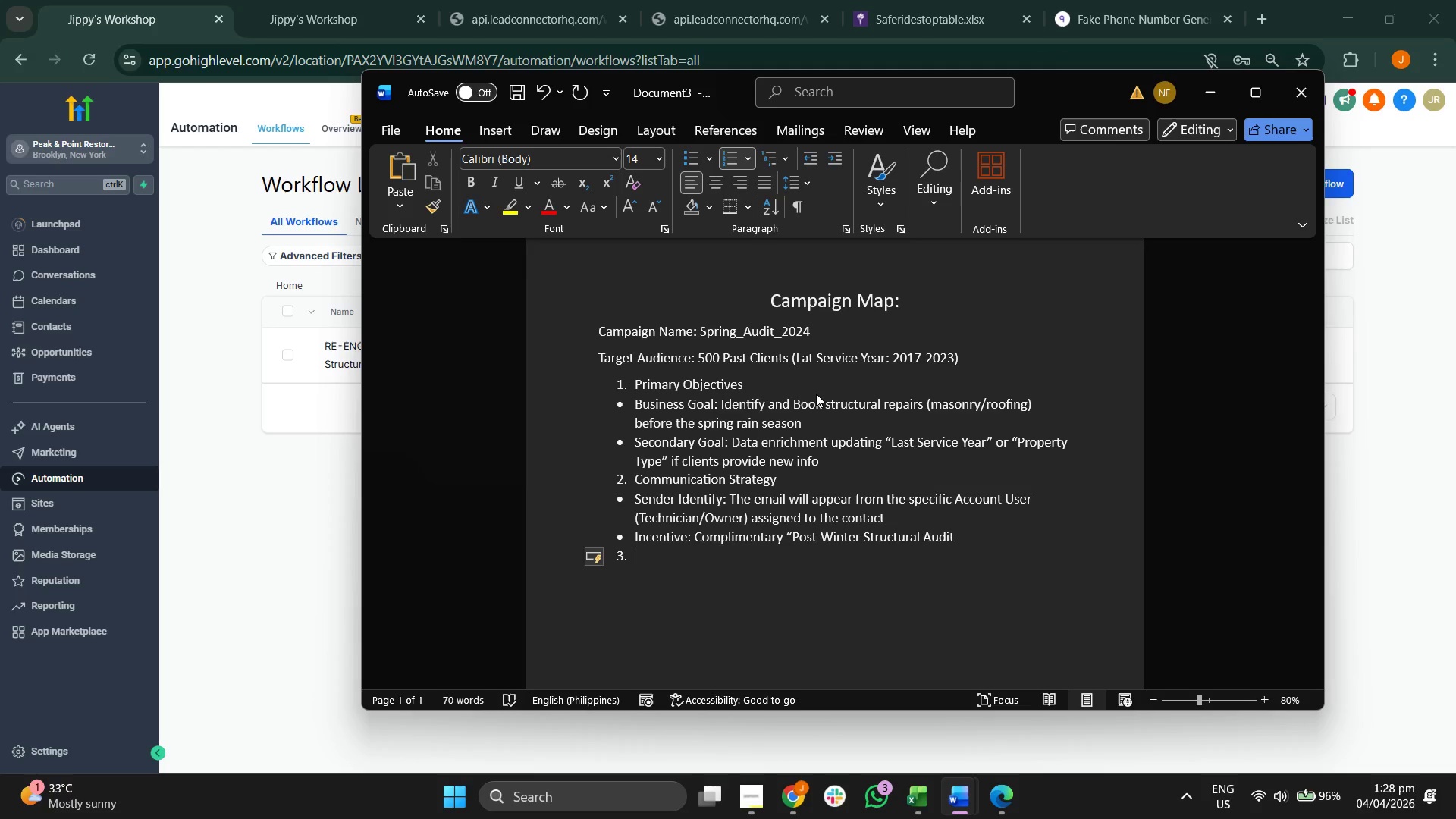 
type(Feature)
 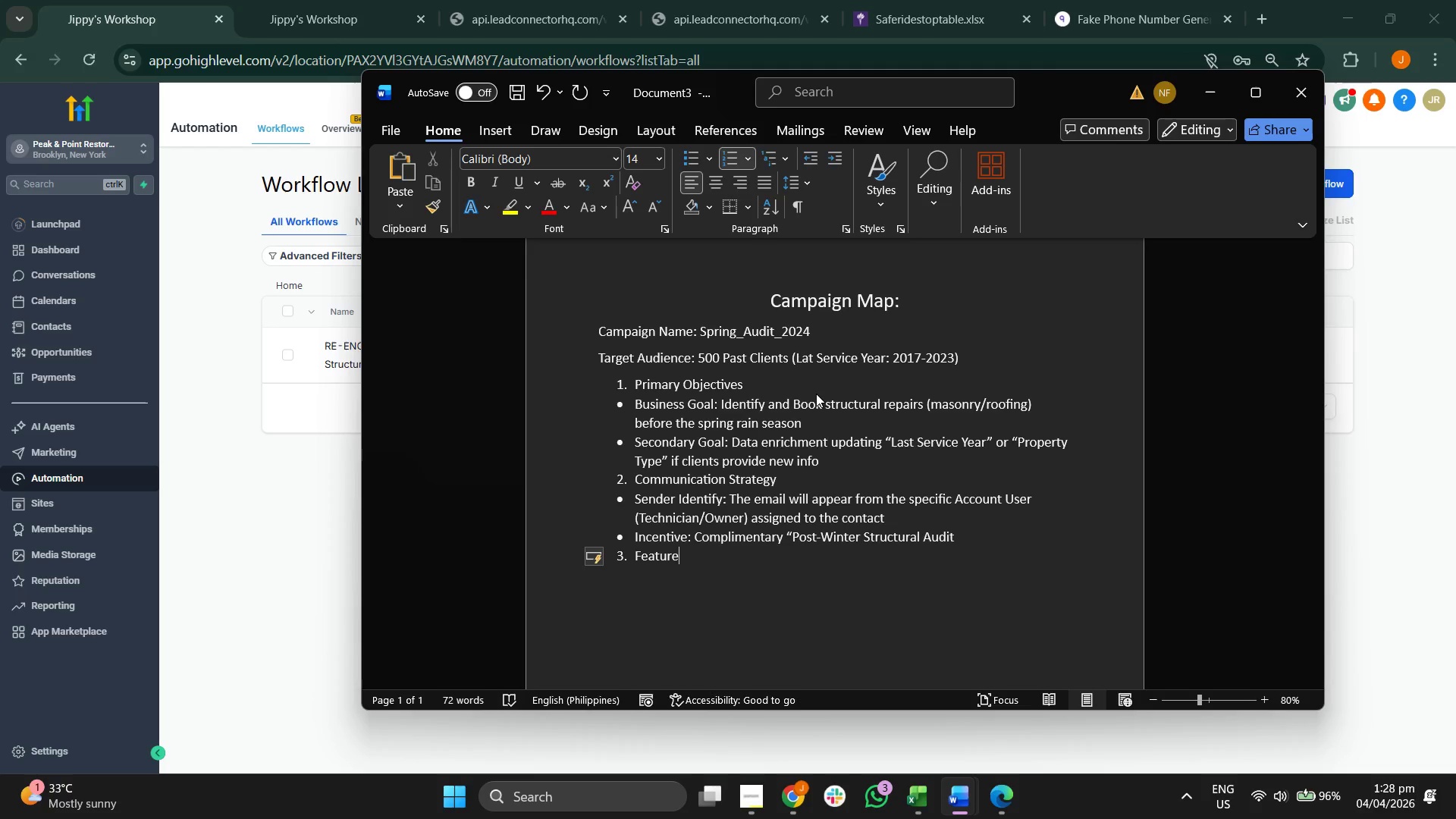 
hold_key(key=Space, duration=0.83)
 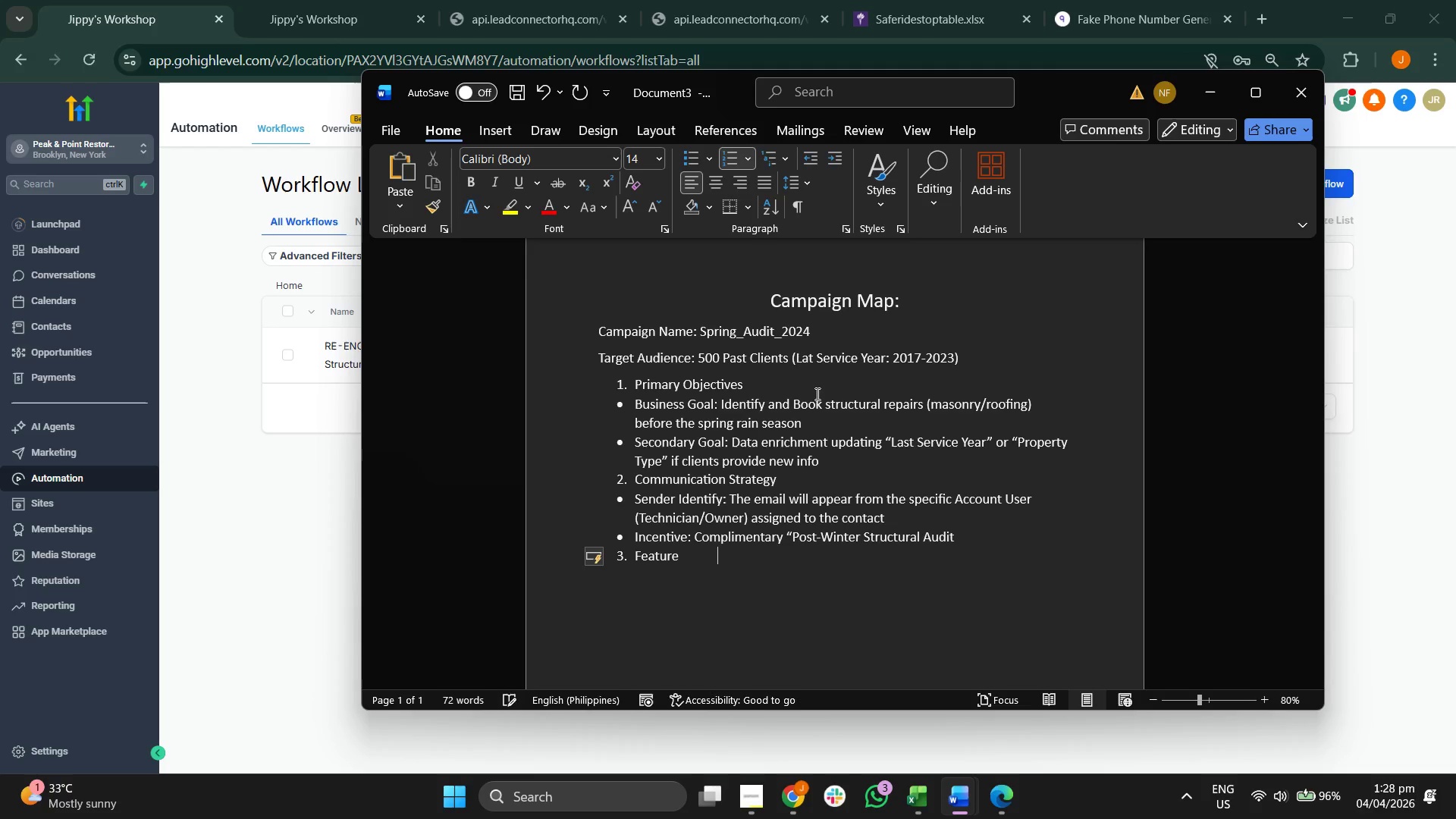 
type(GHl I)
key(Backspace)
key(Backspace)
key(Backspace)
type(l)
key(Backspace)
type(L I)
key(Backspace)
type(i)
key(Backspace)
type(Implements)
 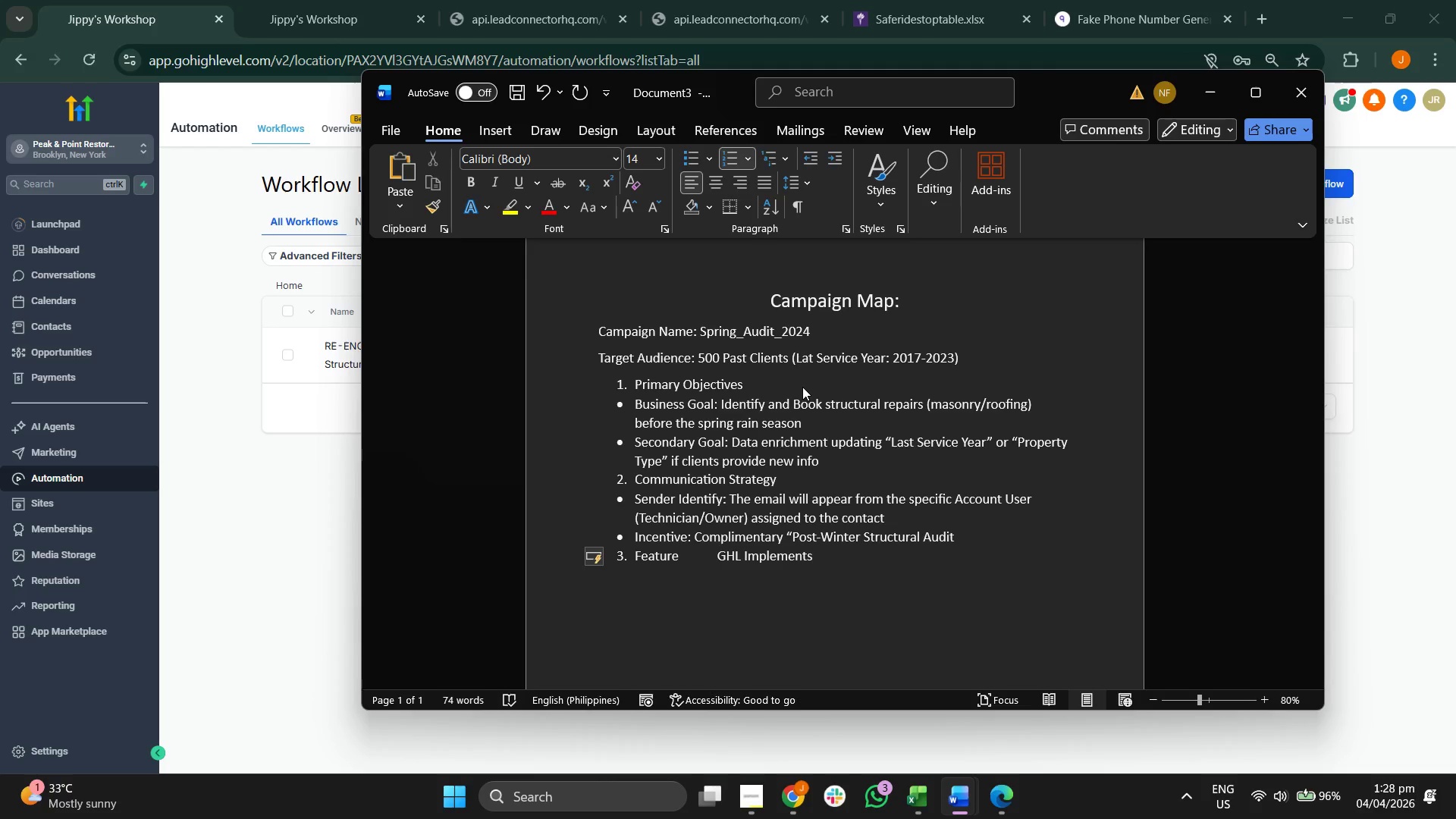 
key(Backspace)
type(ation)
 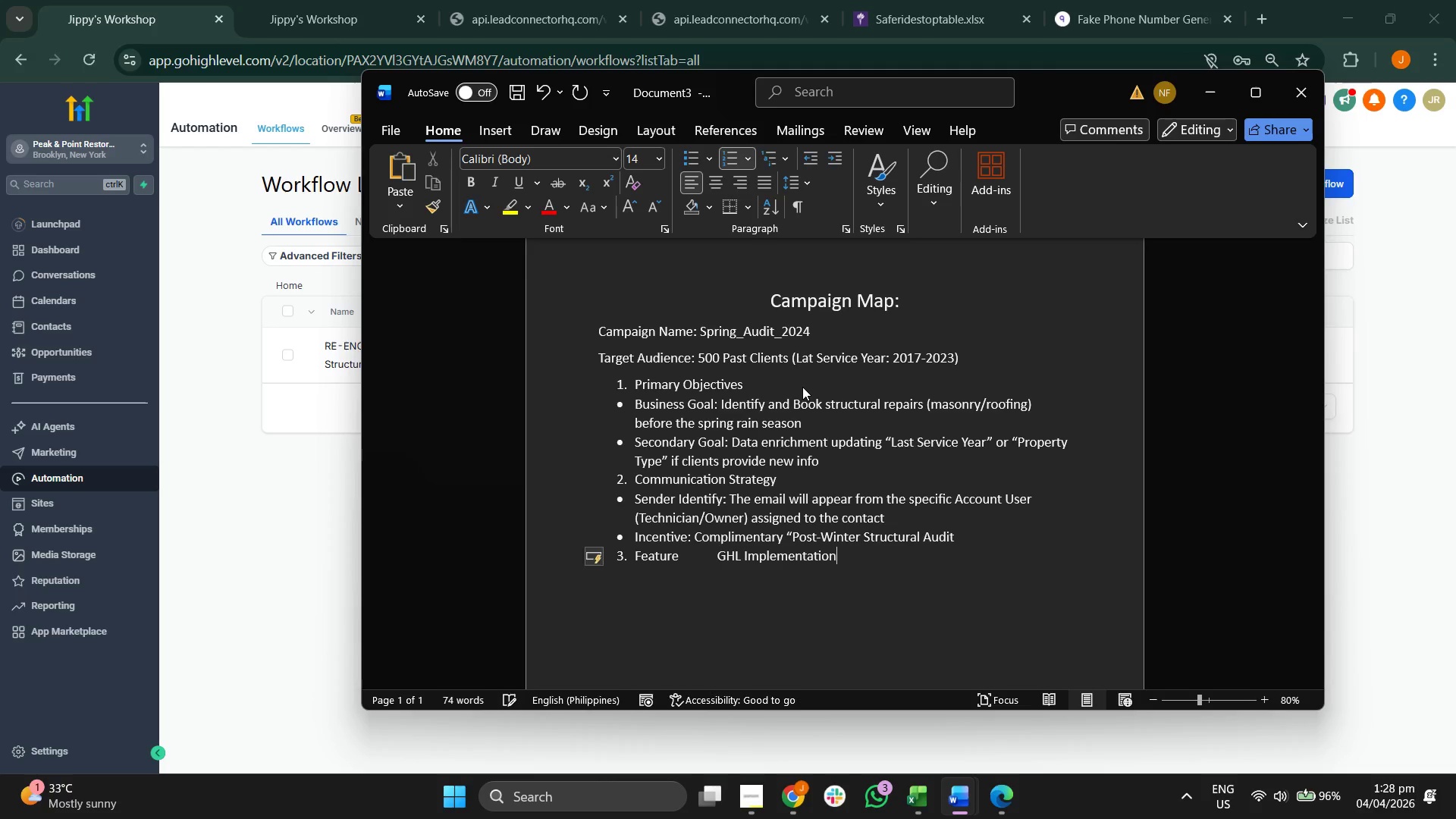 
key(Enter)
 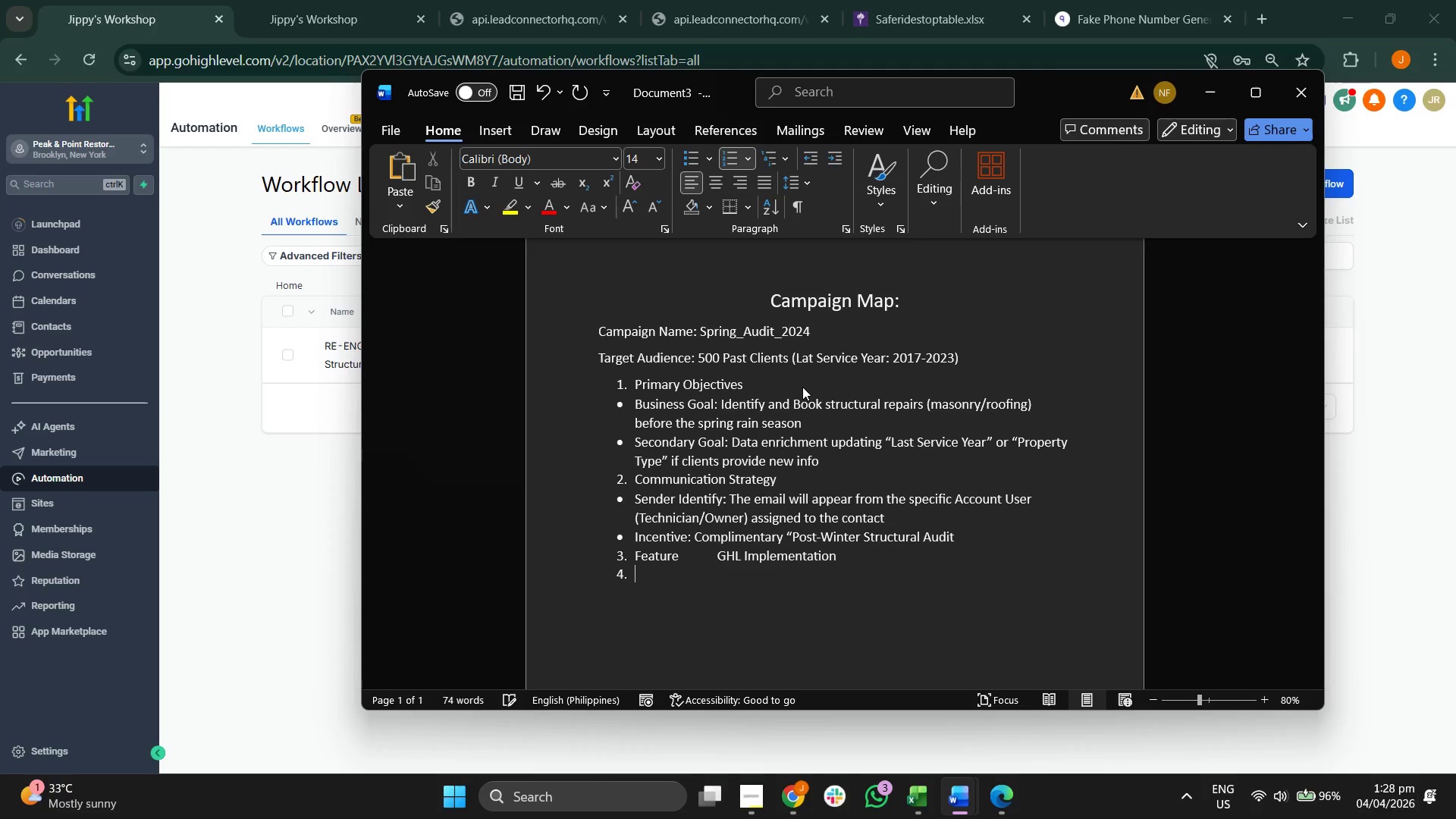 
key(Enter)
 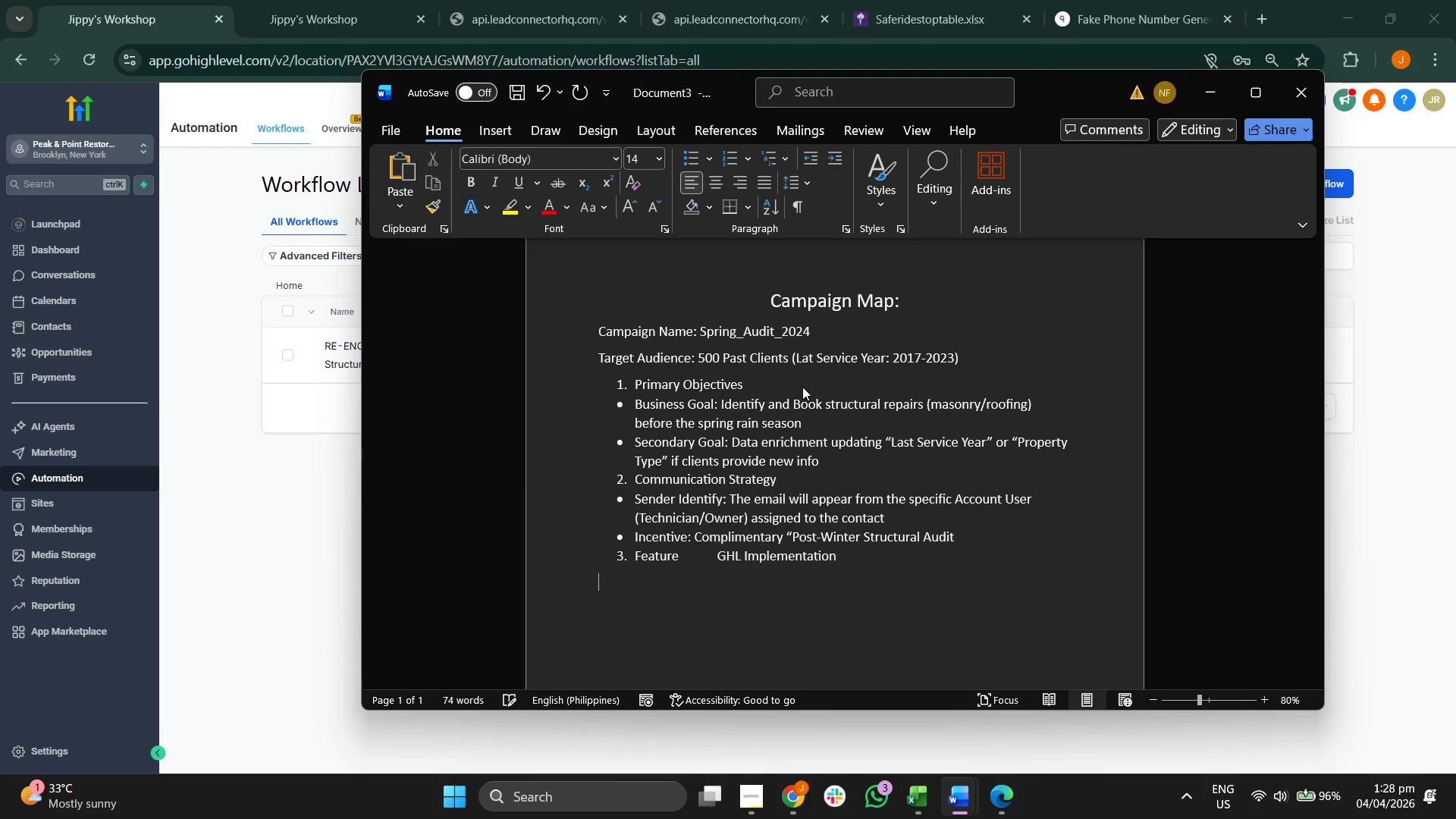 
hold_key(key=Space, duration=0.81)
 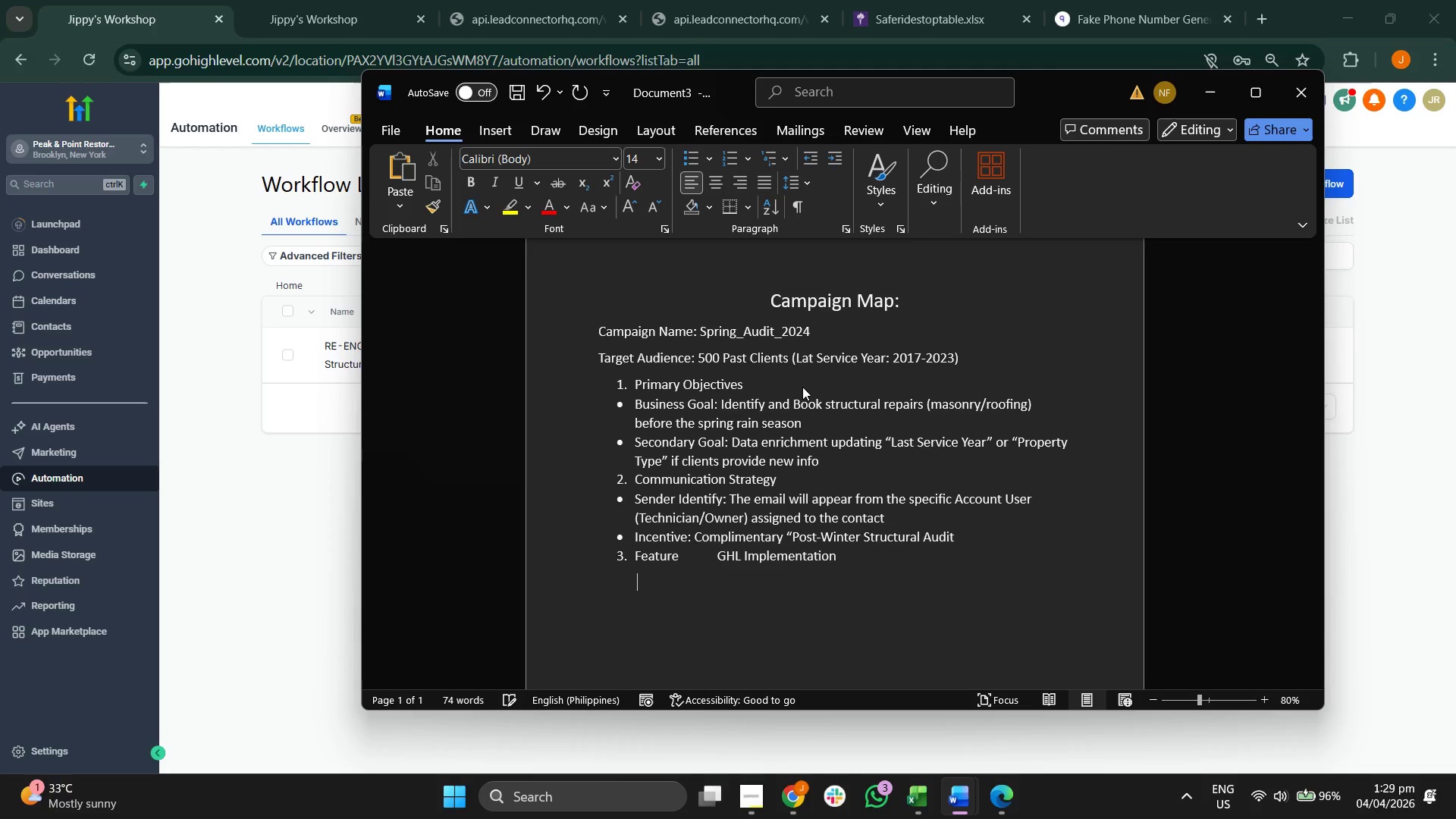 
key(Backspace)
type(Entry Ti)
key(Backspace)
type(riggerContact TAT:\)
key(Backspace)
key(Backspace)
key(Backspace)
key(Backspace)
type(ag: Start_Sprig)
key(Backspace)
type(ng_Audit_2024)
 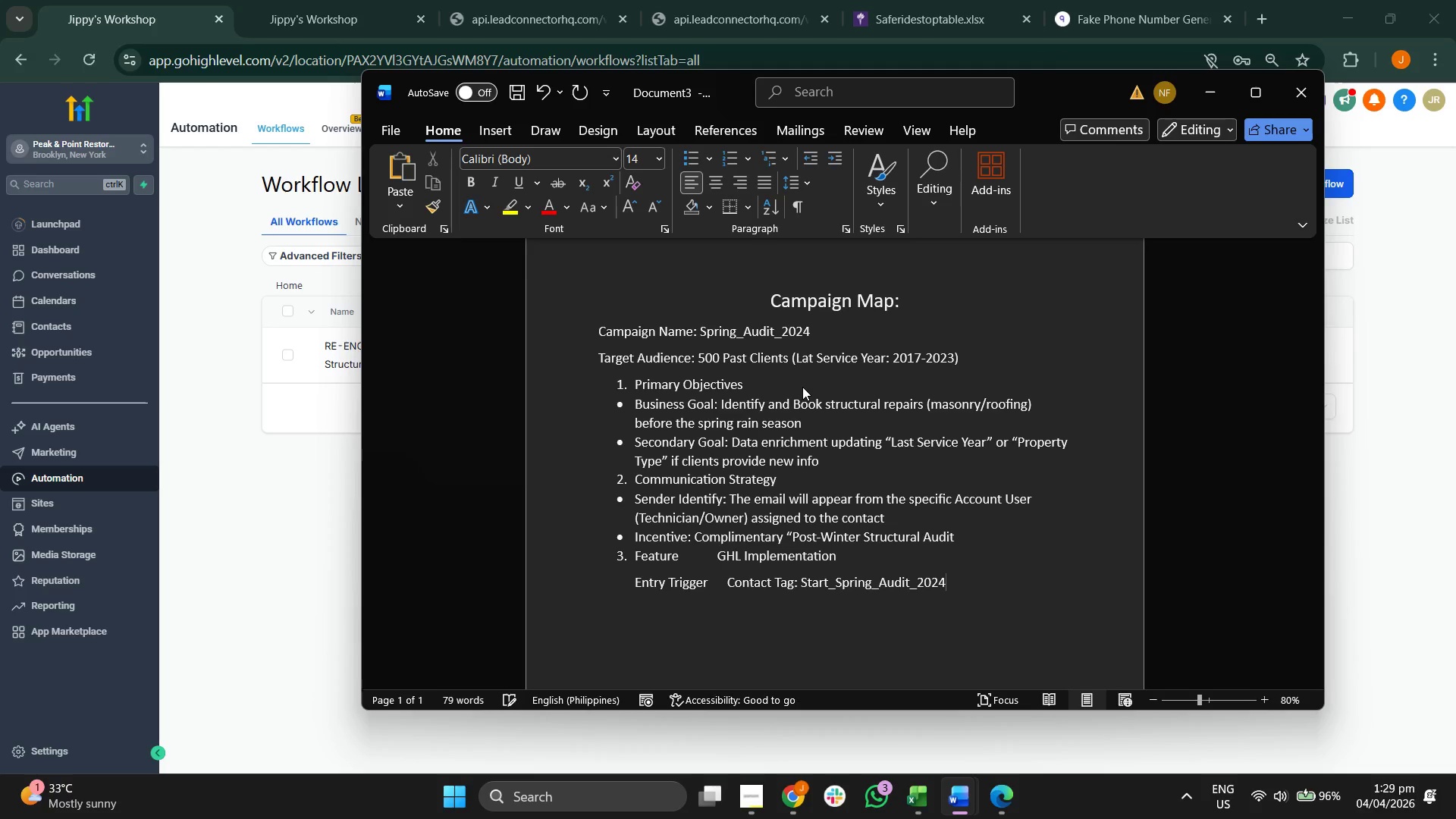 
key(Enter)
 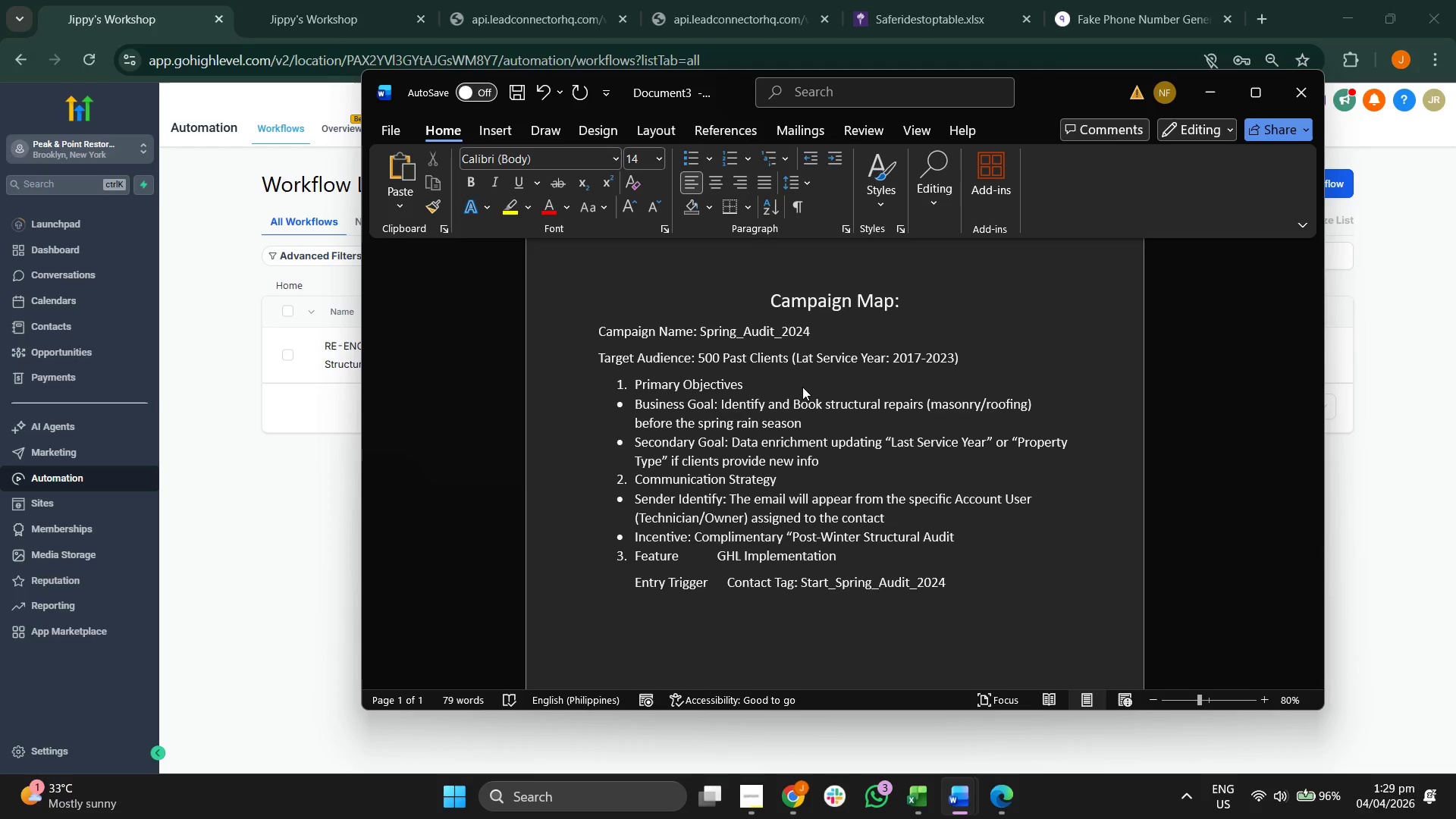 
type(Self-Hel)
key(Backspace)
type(al)
key(Backspace)
key(Backspace)
type(aling EXIT)
key(Backspace)
key(Backspace)
key(Backspace)
type(xit  Trigger)
 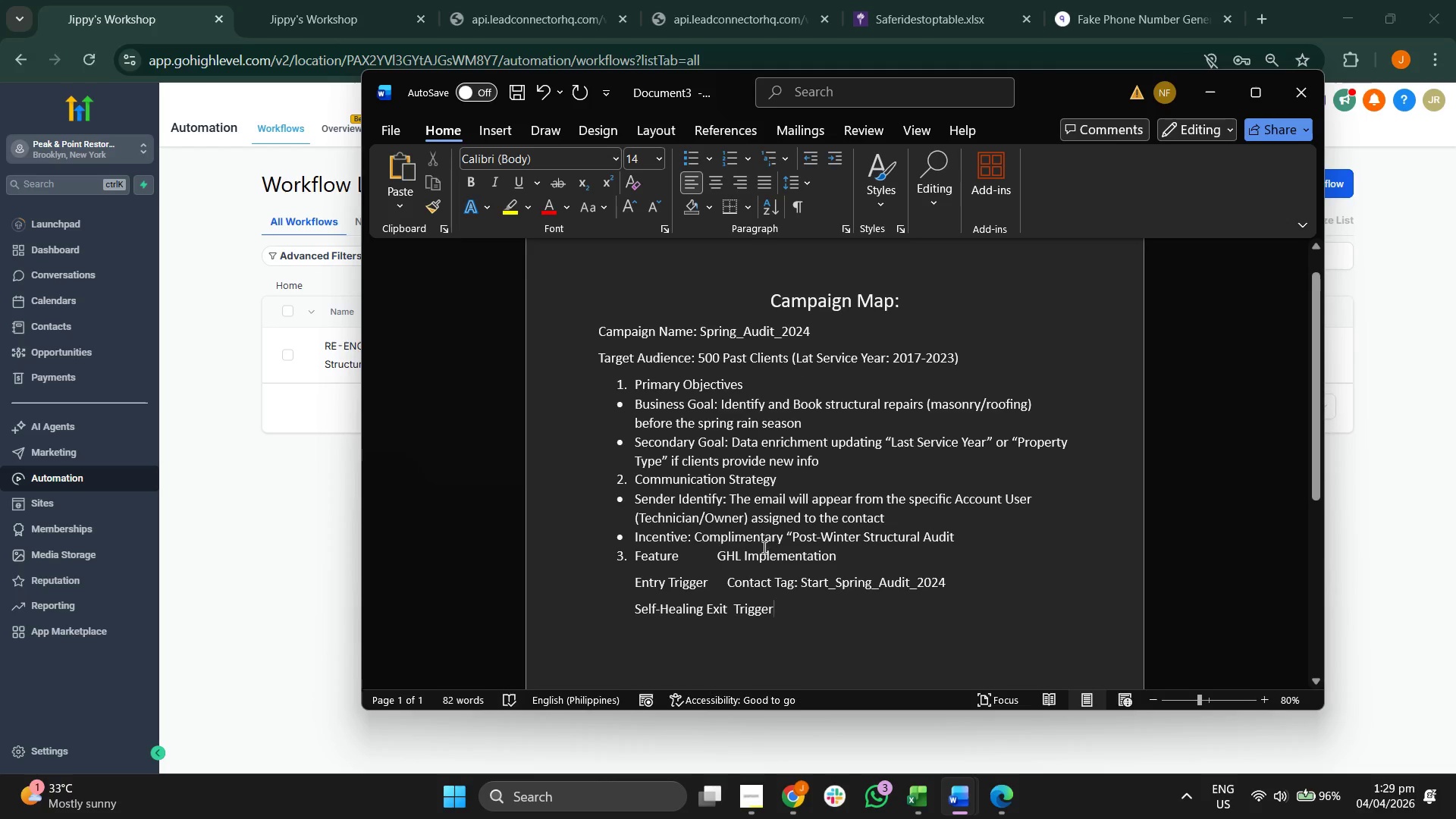 
left_click([717, 561])
 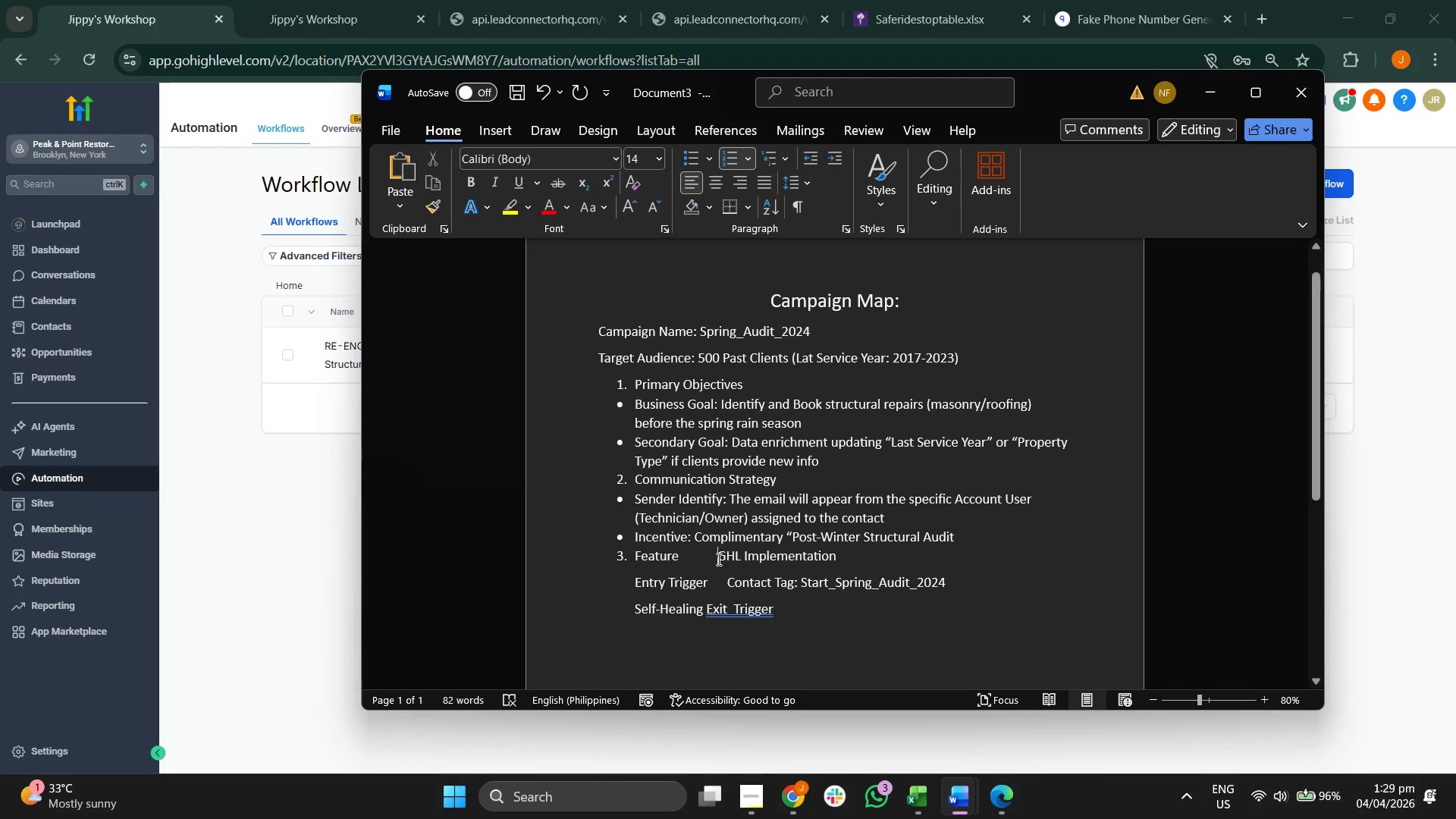 
left_click([717, 558])
 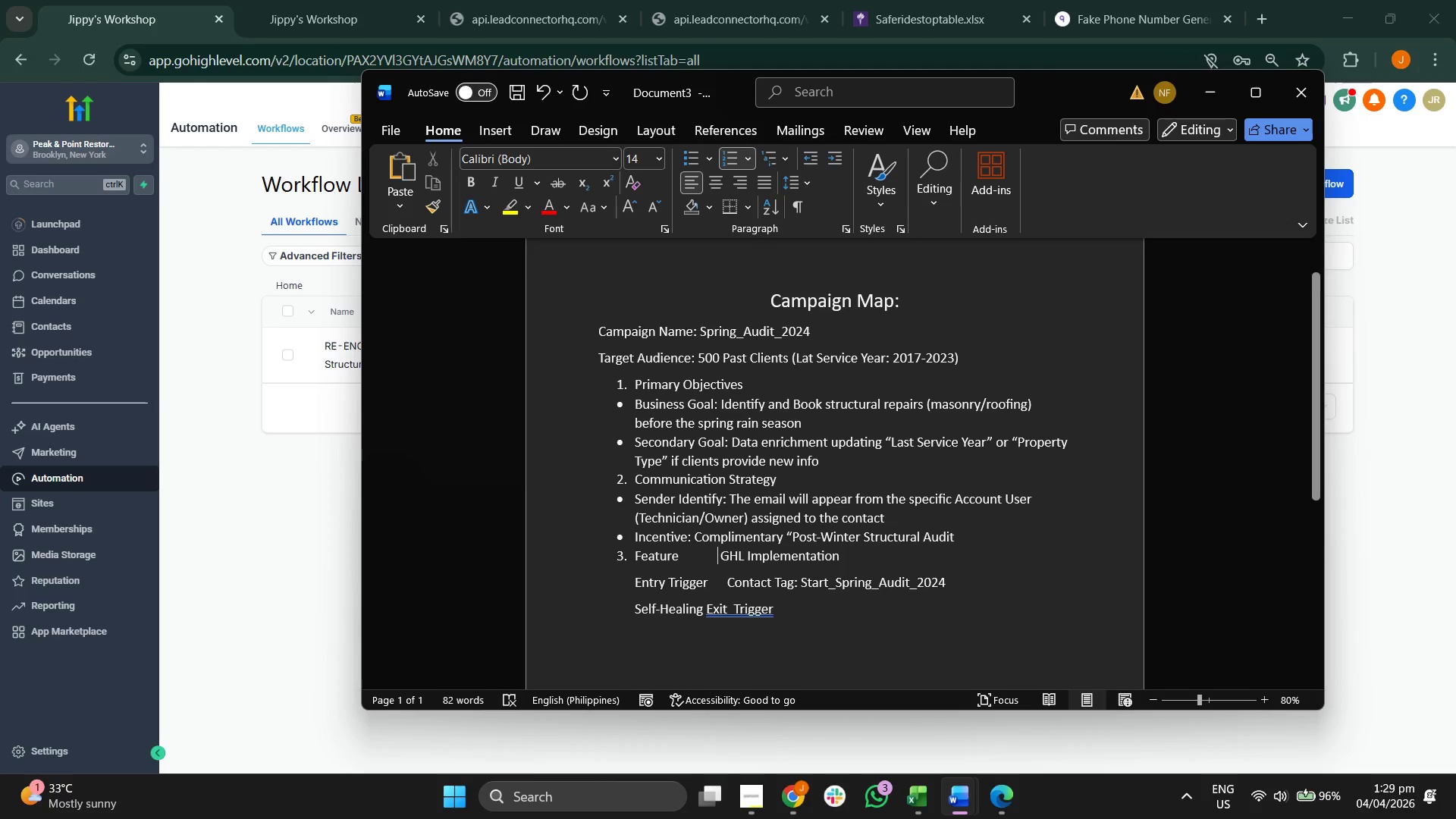 
key(Space)
 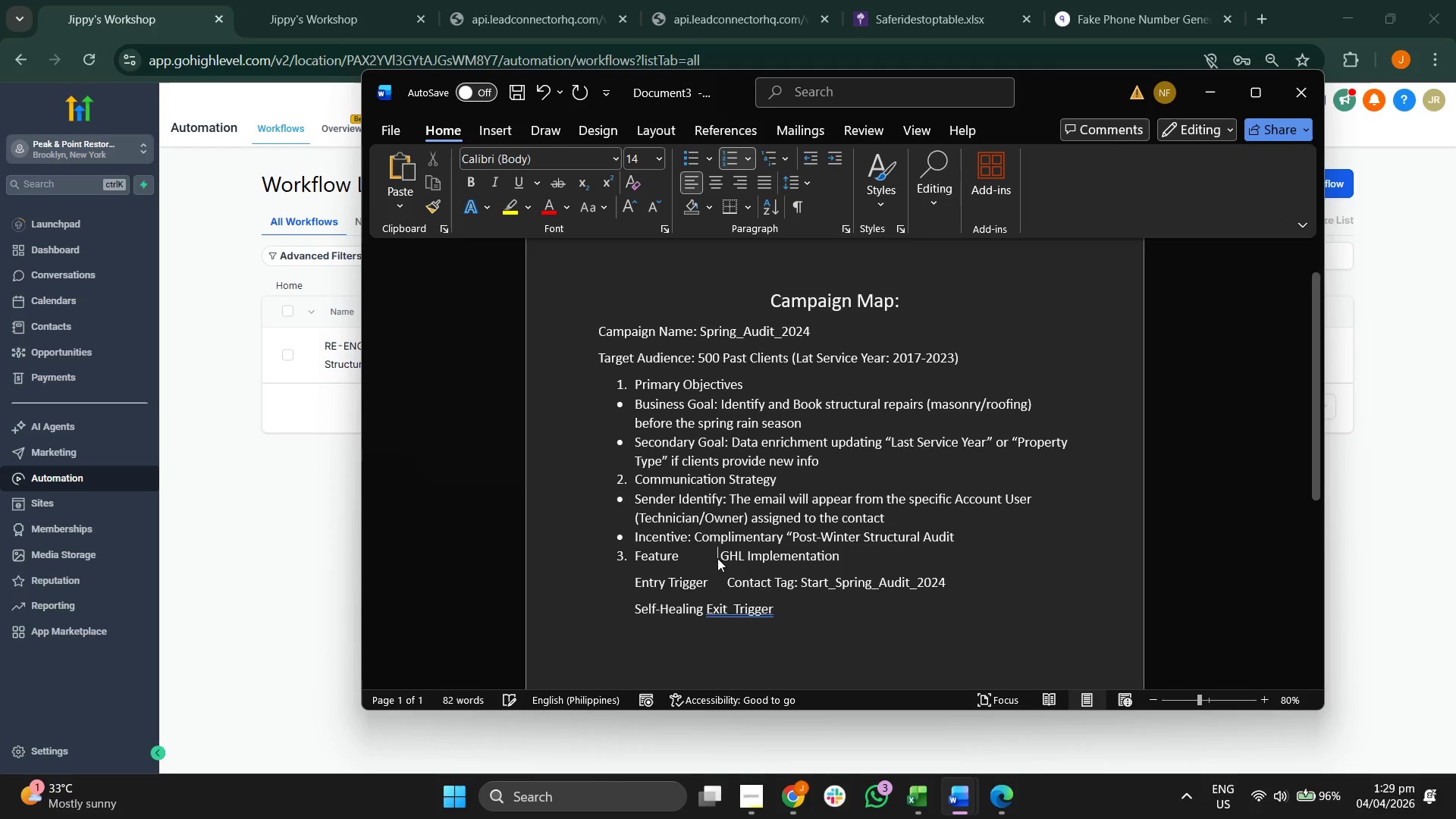 
key(Space)
 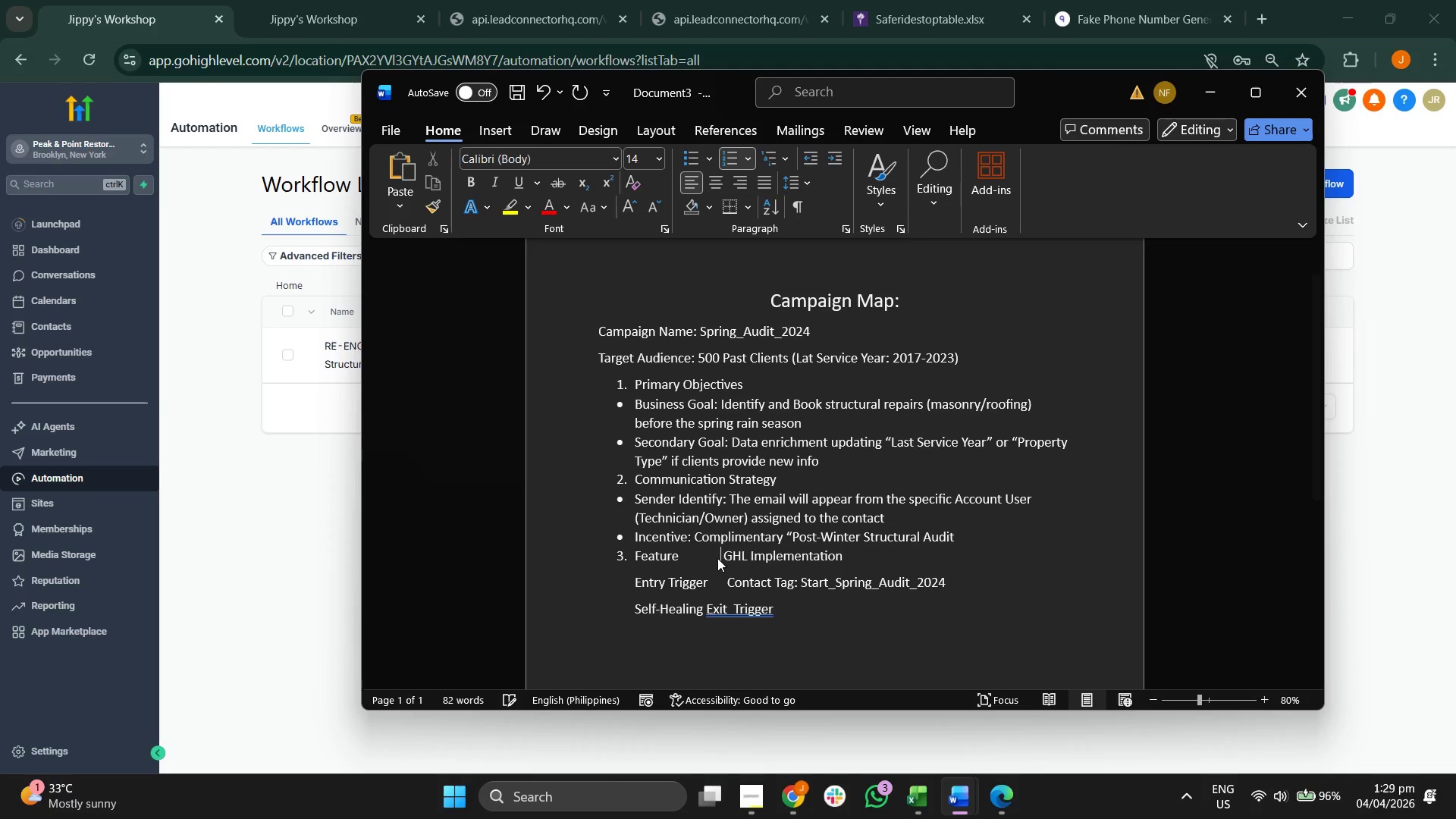 
key(Space)
 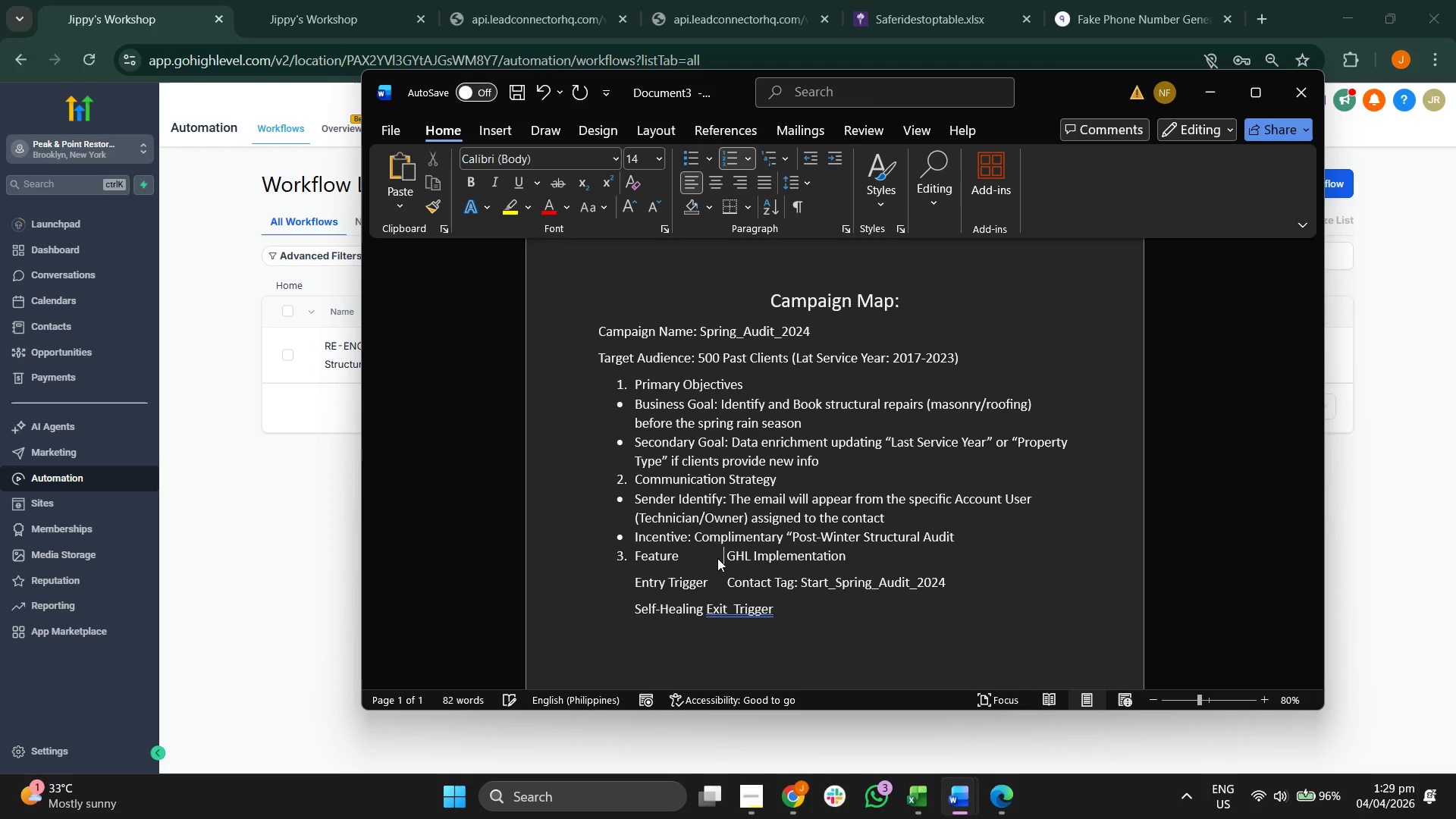 
key(Space)
 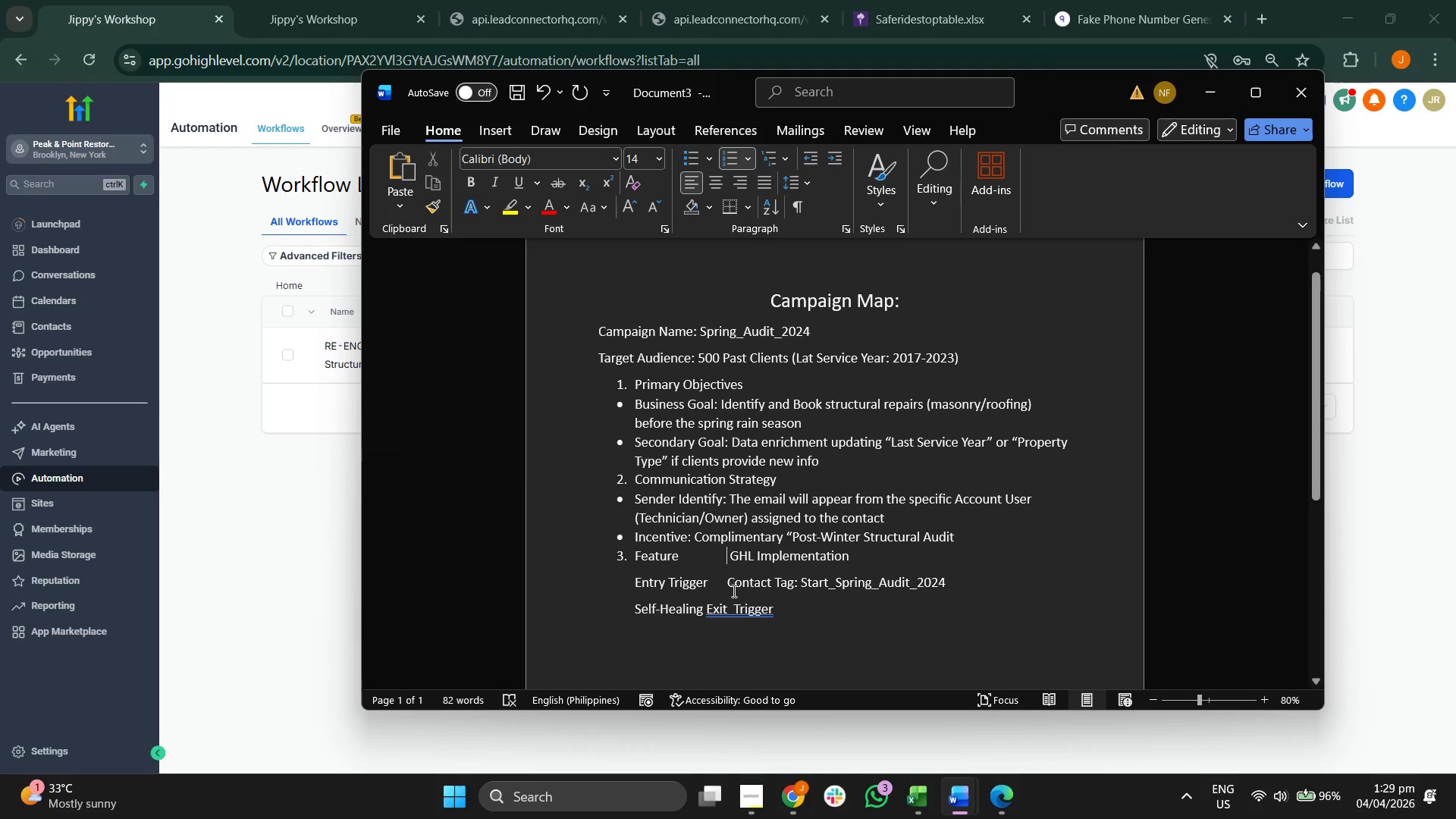 
left_click([736, 604])
 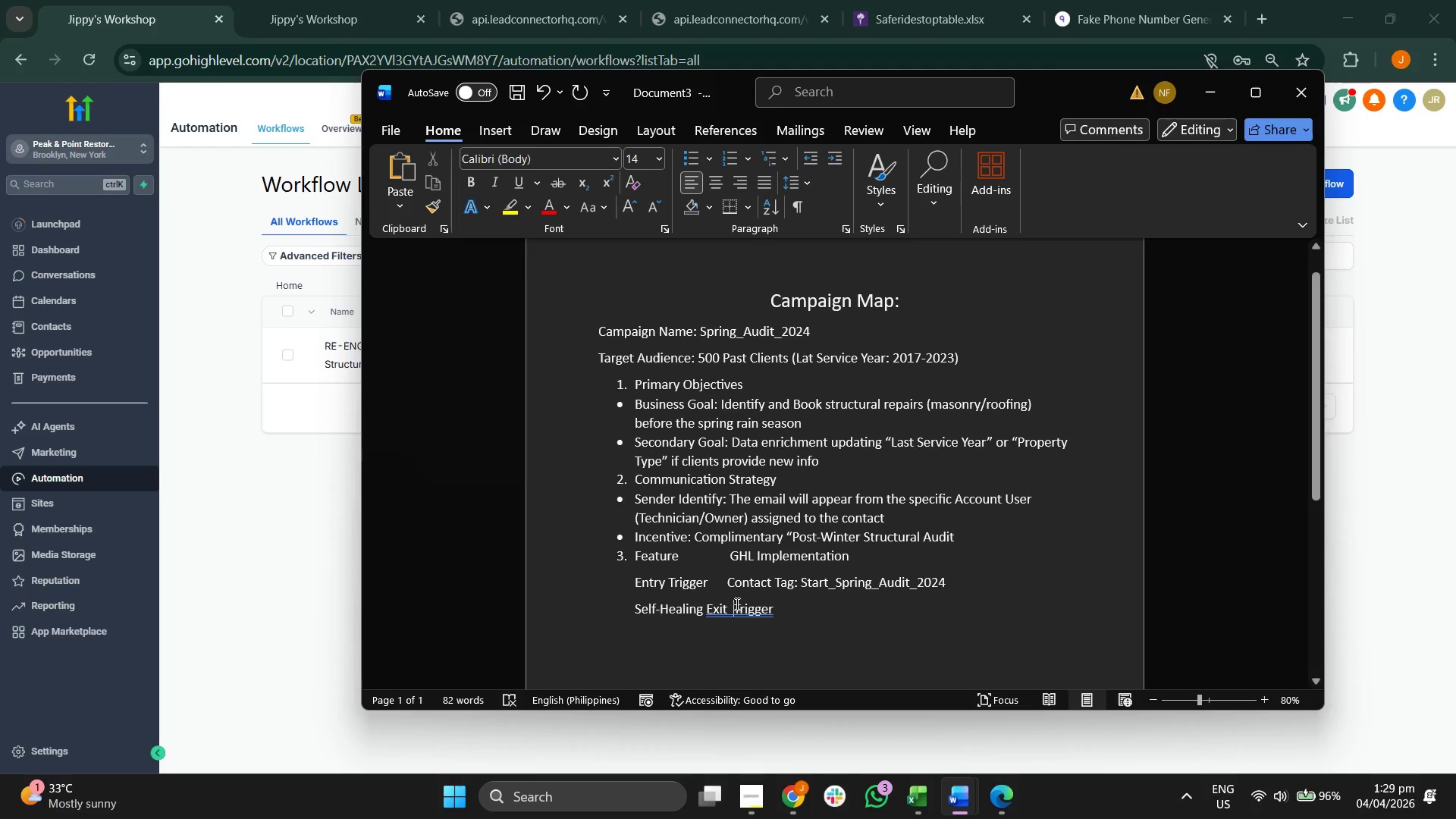 
hold_key(key=Space, duration=0.56)
 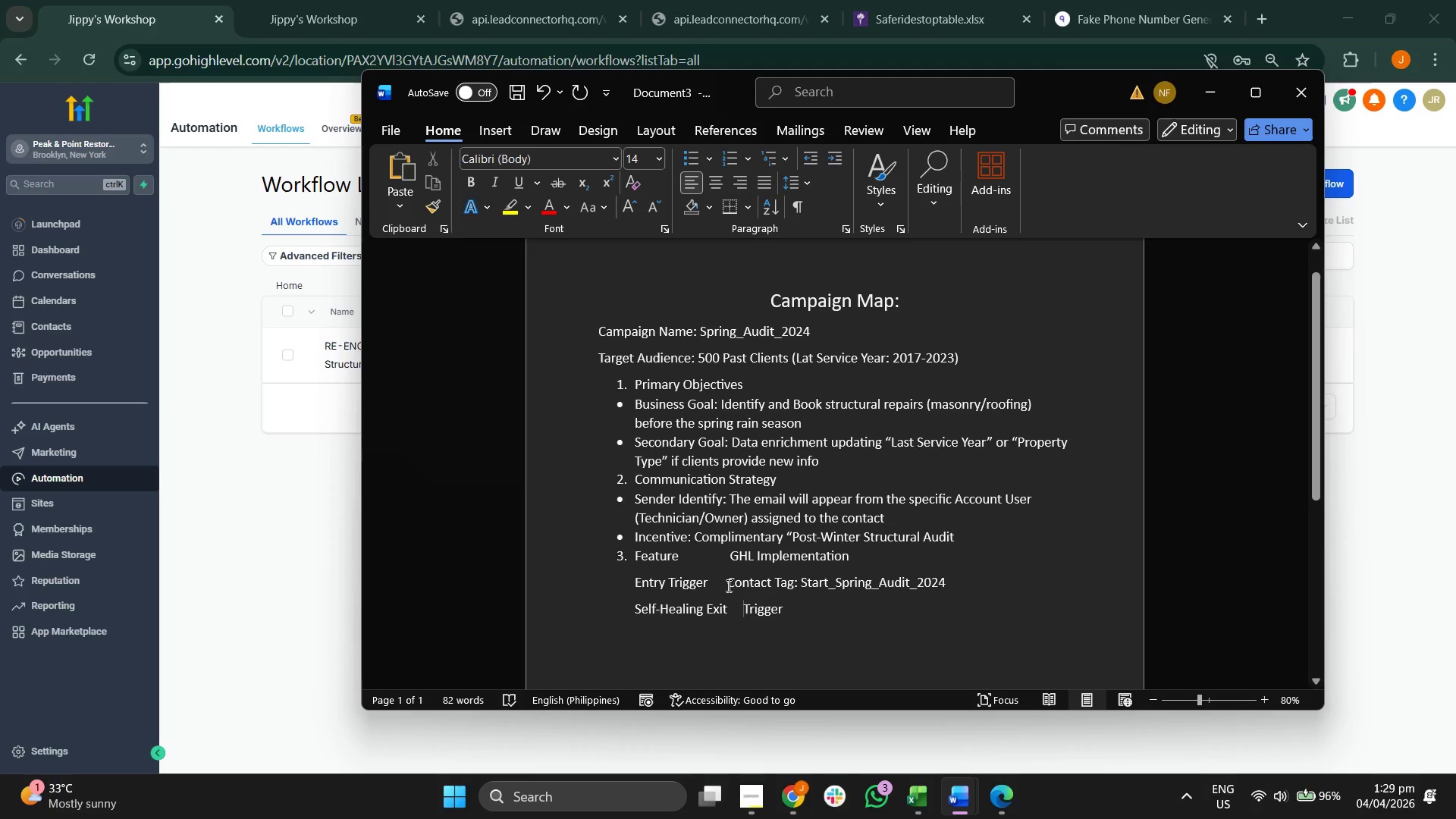 
left_click([727, 584])
 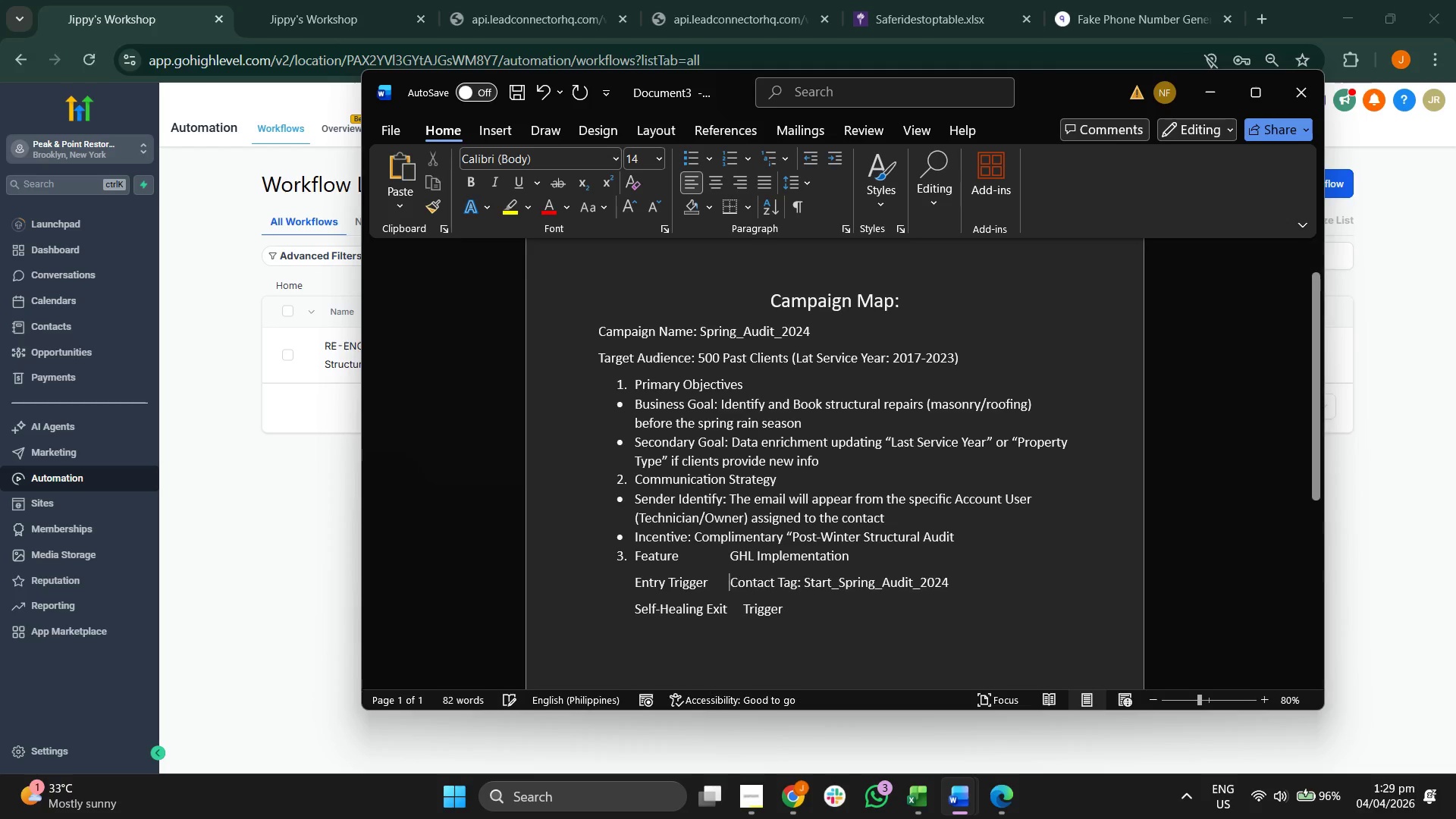 
hold_key(key=Space, duration=0.62)
 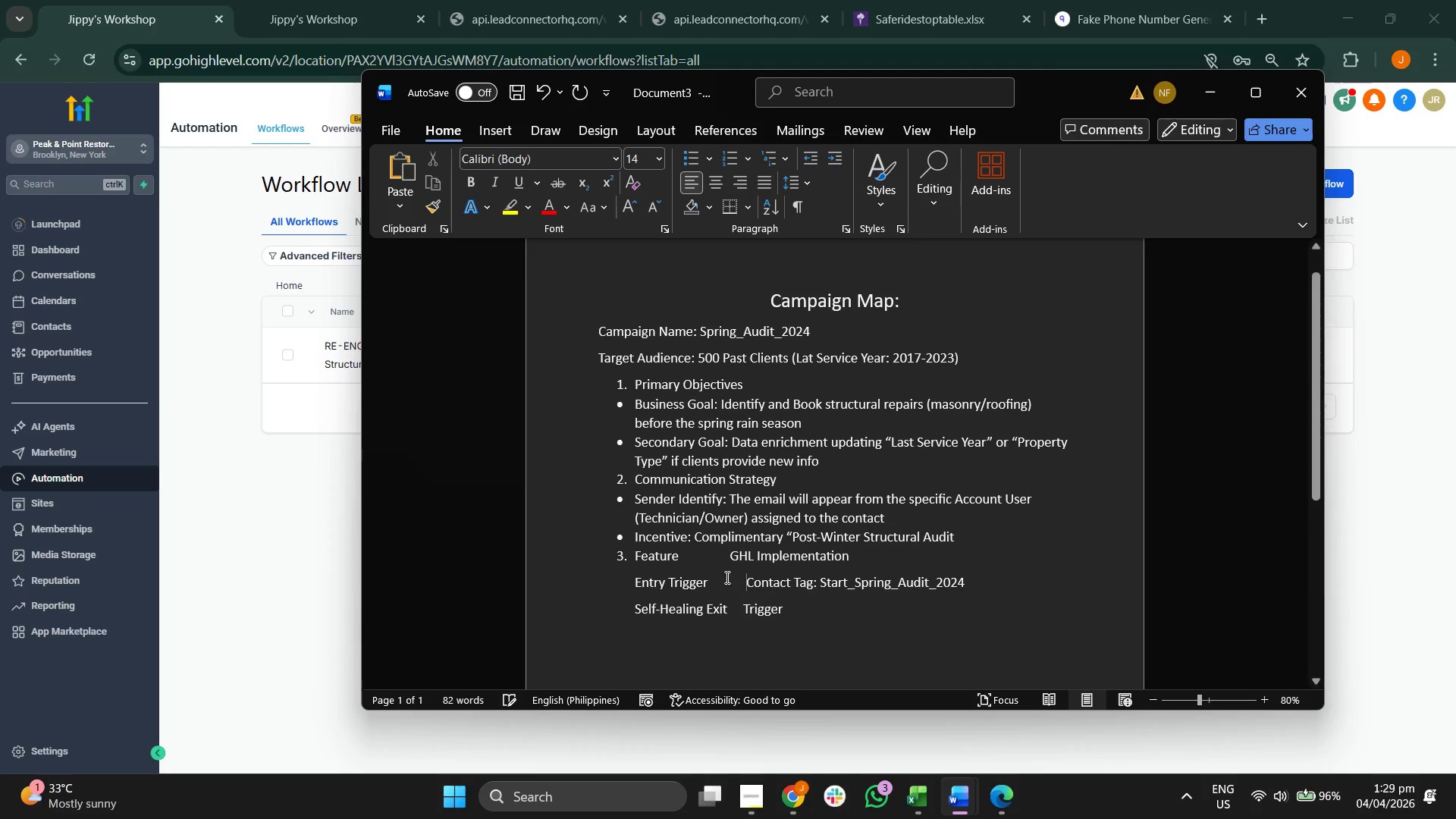 
hold_key(key=Space, duration=1.67)
 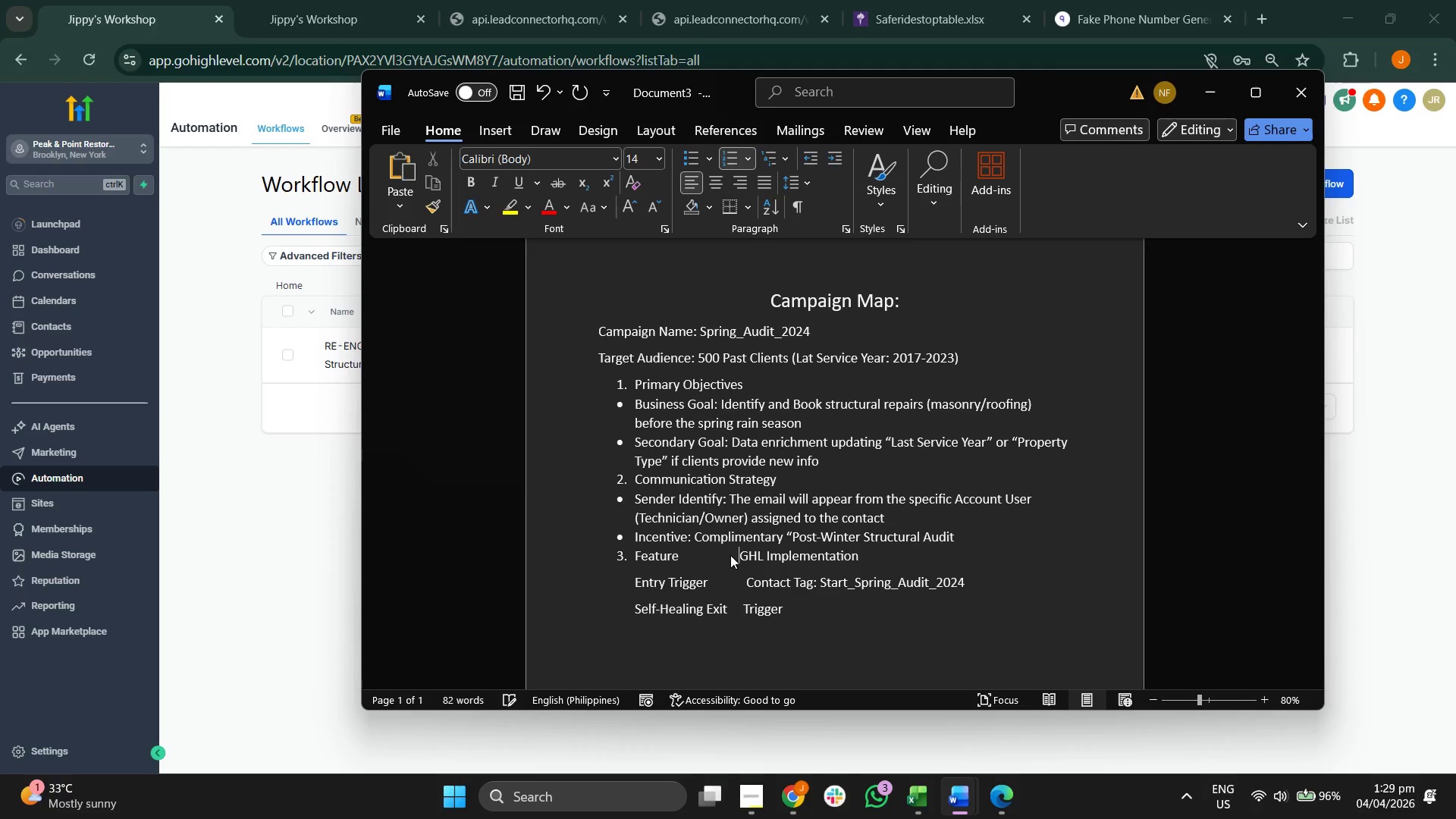 
left_click([730, 555])
 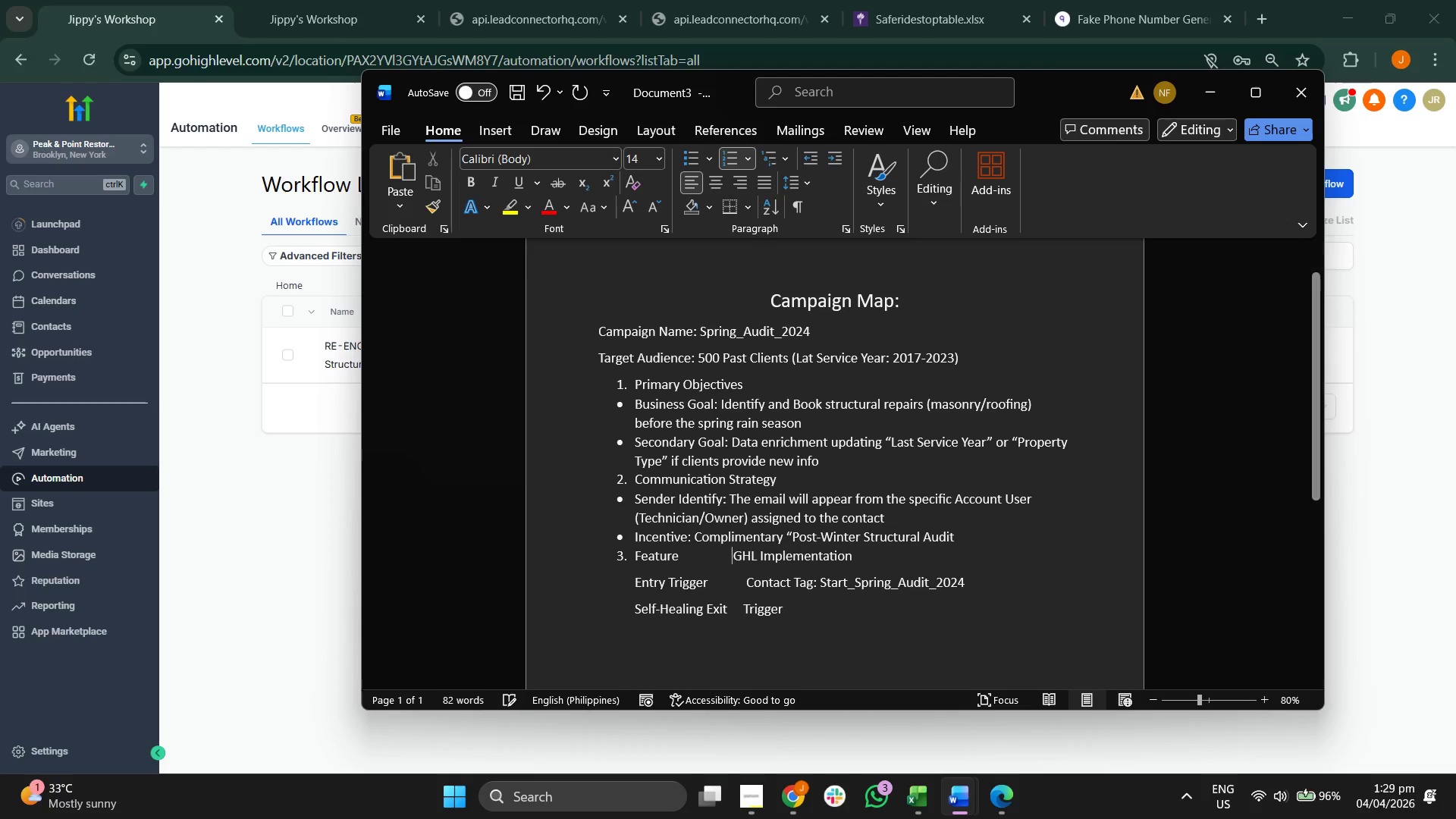 
hold_key(key=Space, duration=0.56)
 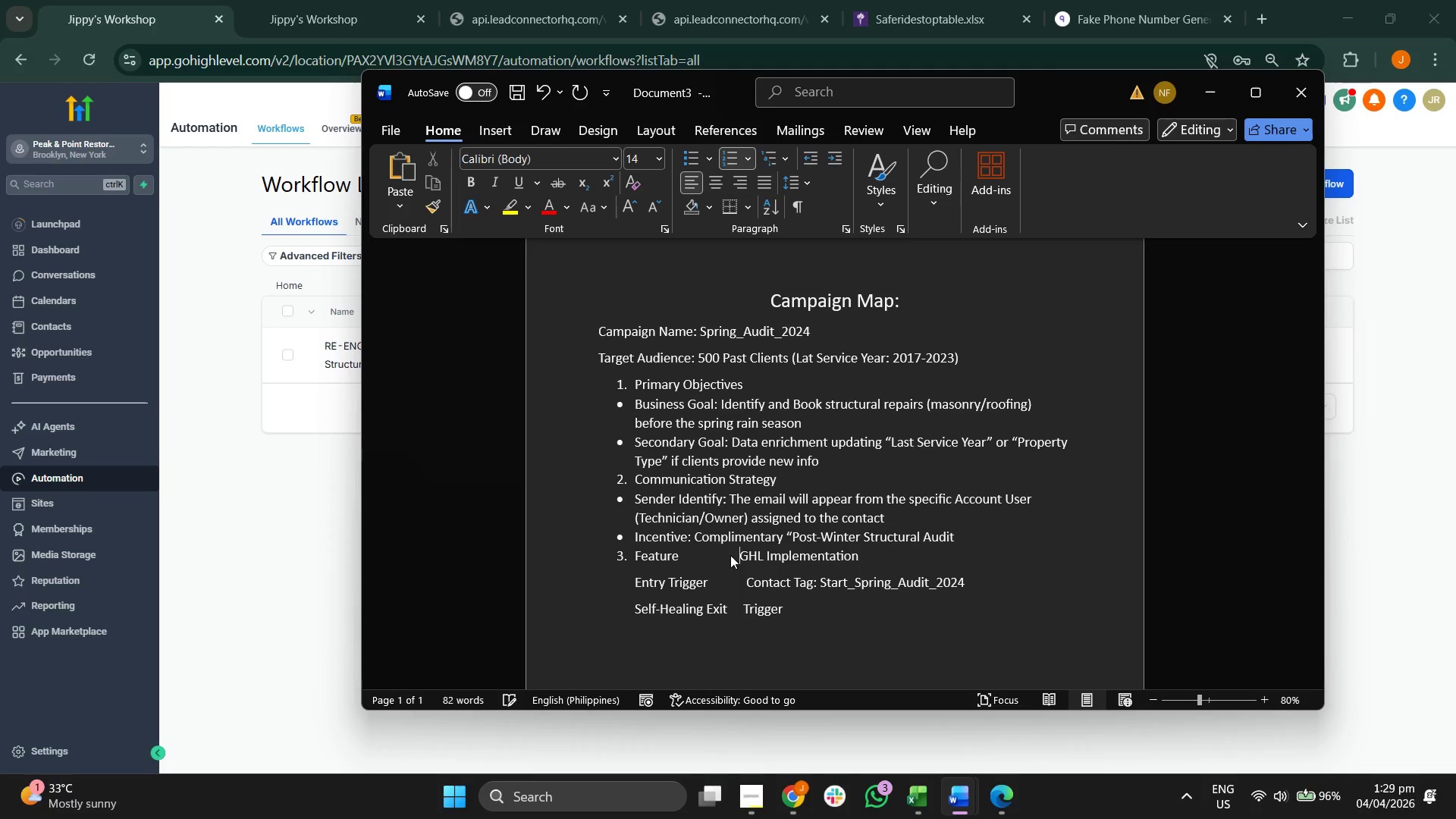 
key(Space)
 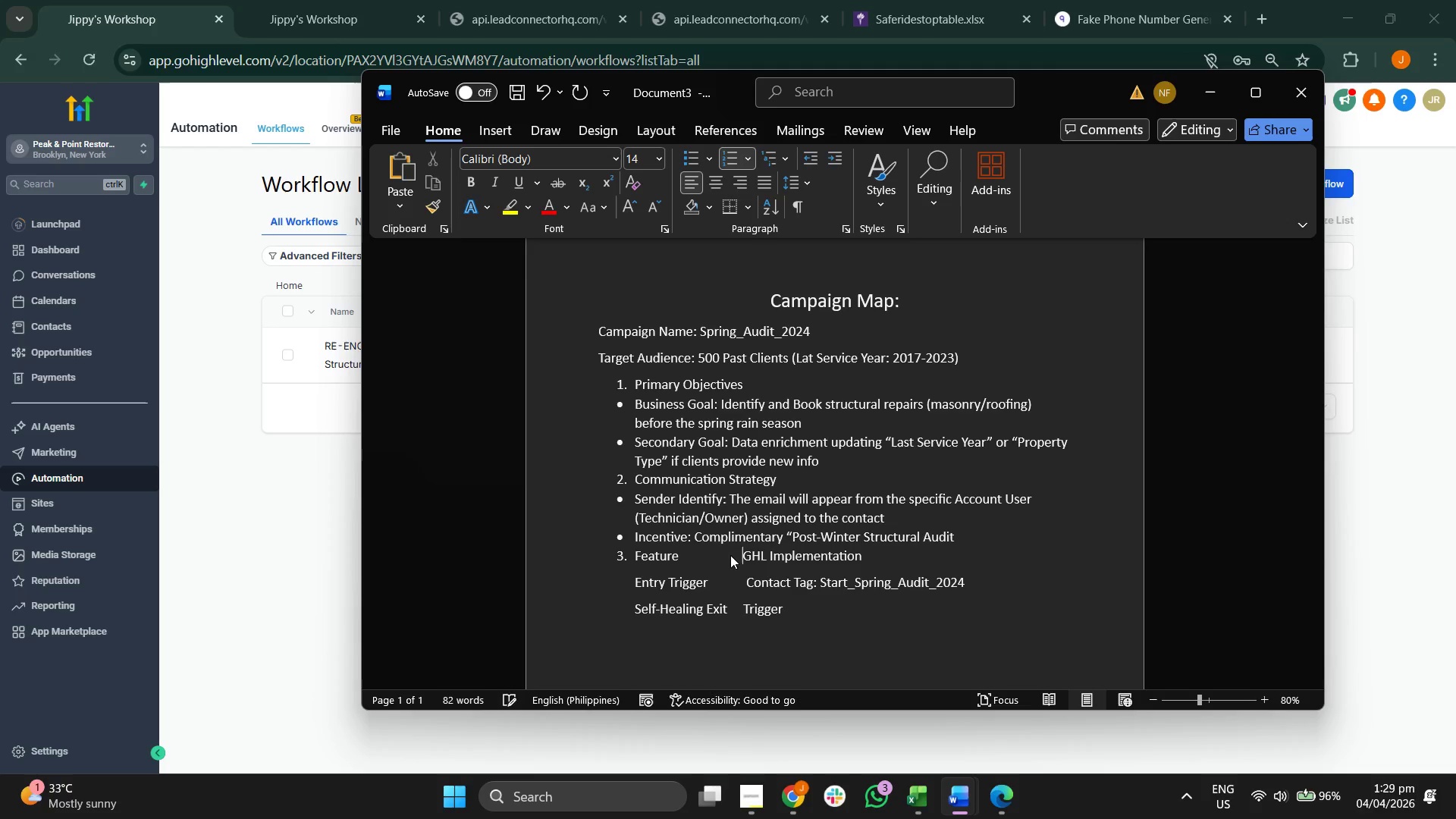 
key(Space)
 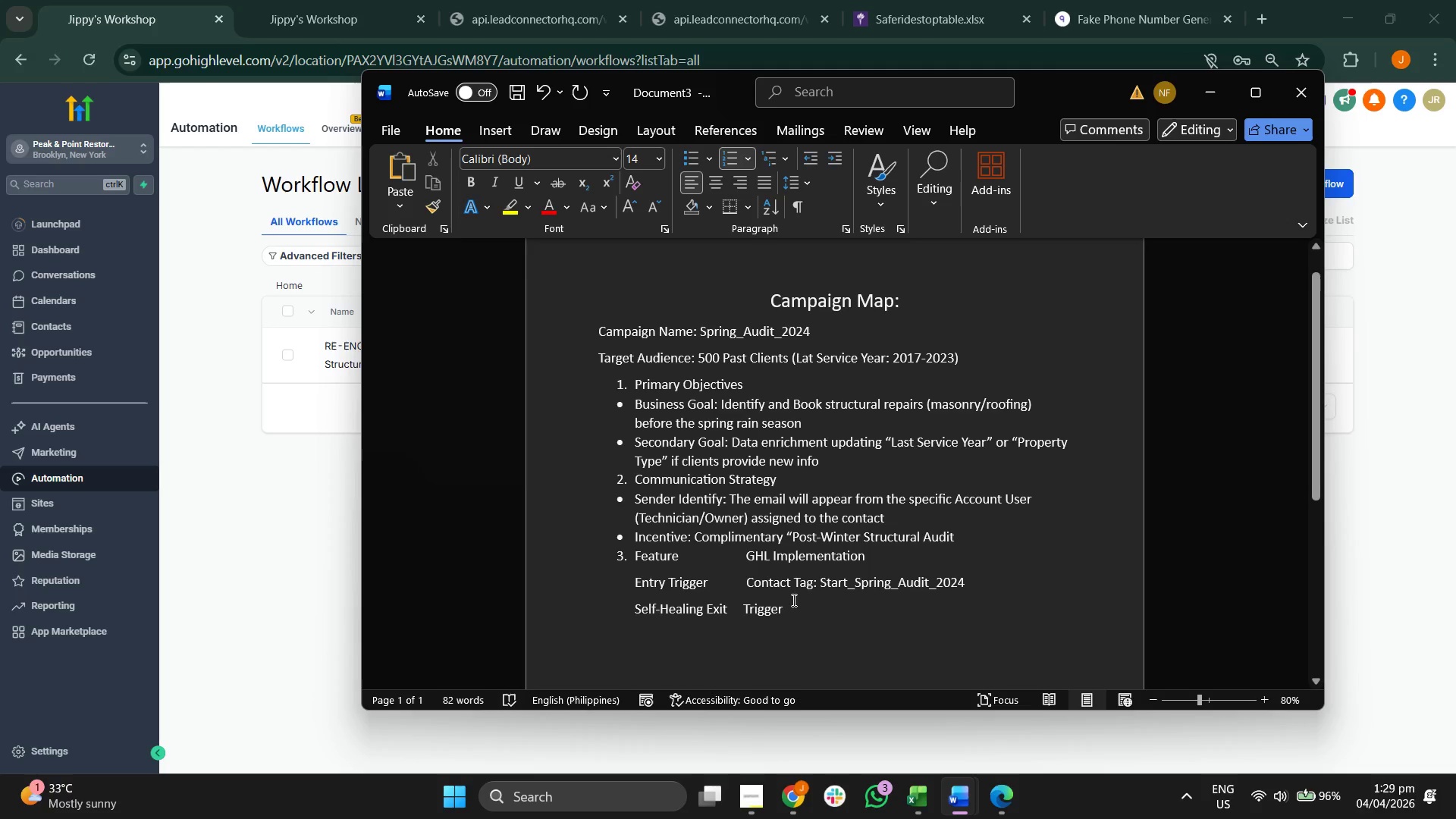 
left_click([798, 603])
 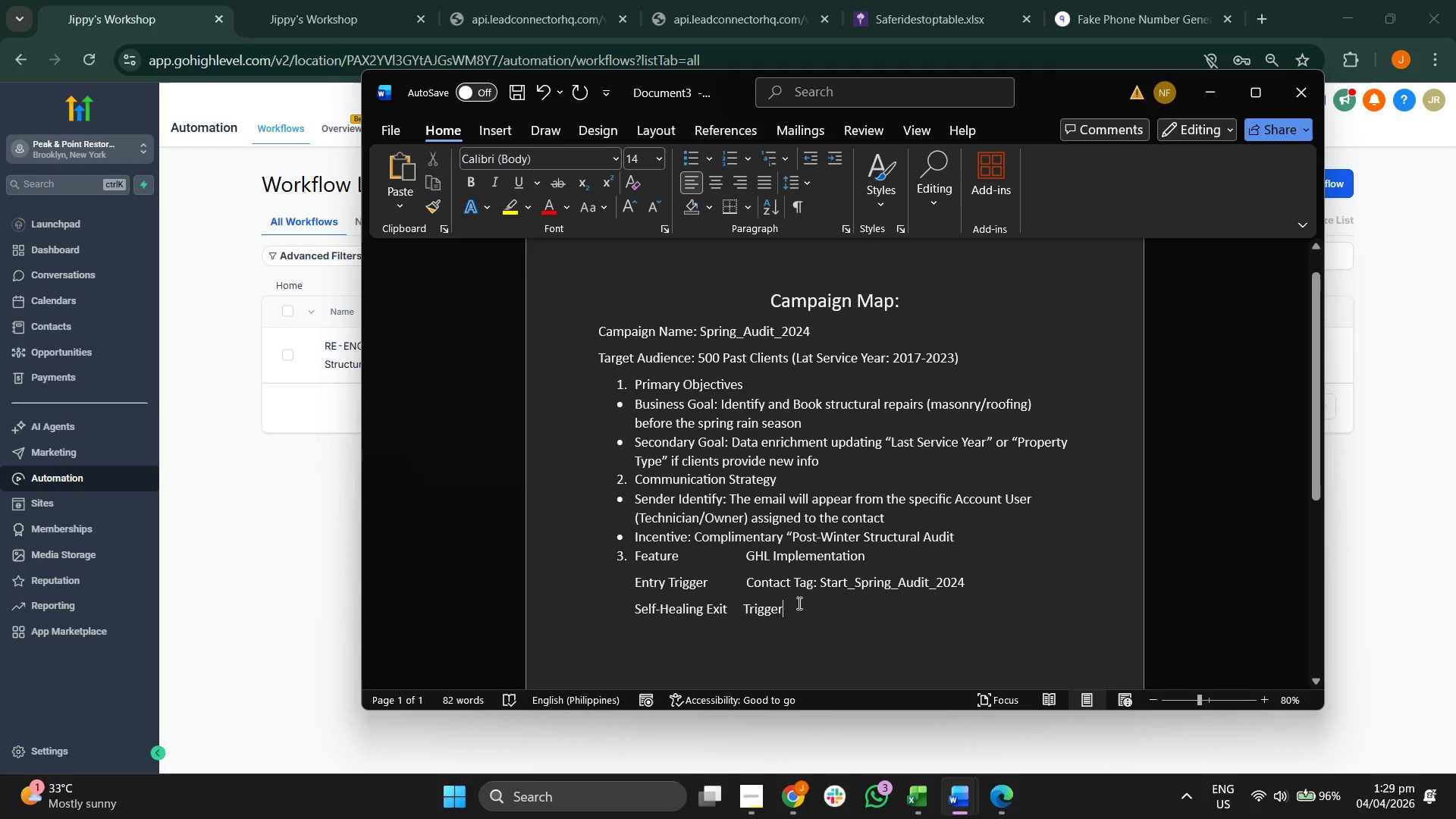 
type( )
key(Backspace)
type(:)
key(Tab)
type(")
key(Backspace)
key(Backspace)
key(Backspace)
type(: " )
key(Backspace)
type(APp)
key(Backspace)
key(Backspace)
type(P)
key(Backspace)
type(po)
key(Backspace)
type(pointment Status: Confirmed" OR "c)
key(Backspace)
type(Cs)
key(Backspace)
type(ustomer REPL)
key(Backspace)
key(Backspace)
key(Backspace)
type(pl)
key(Backspace)
key(Backspace)
type(eploed)
key(Backspace)
key(Backspace)
key(Backspace)
type(ied.")
 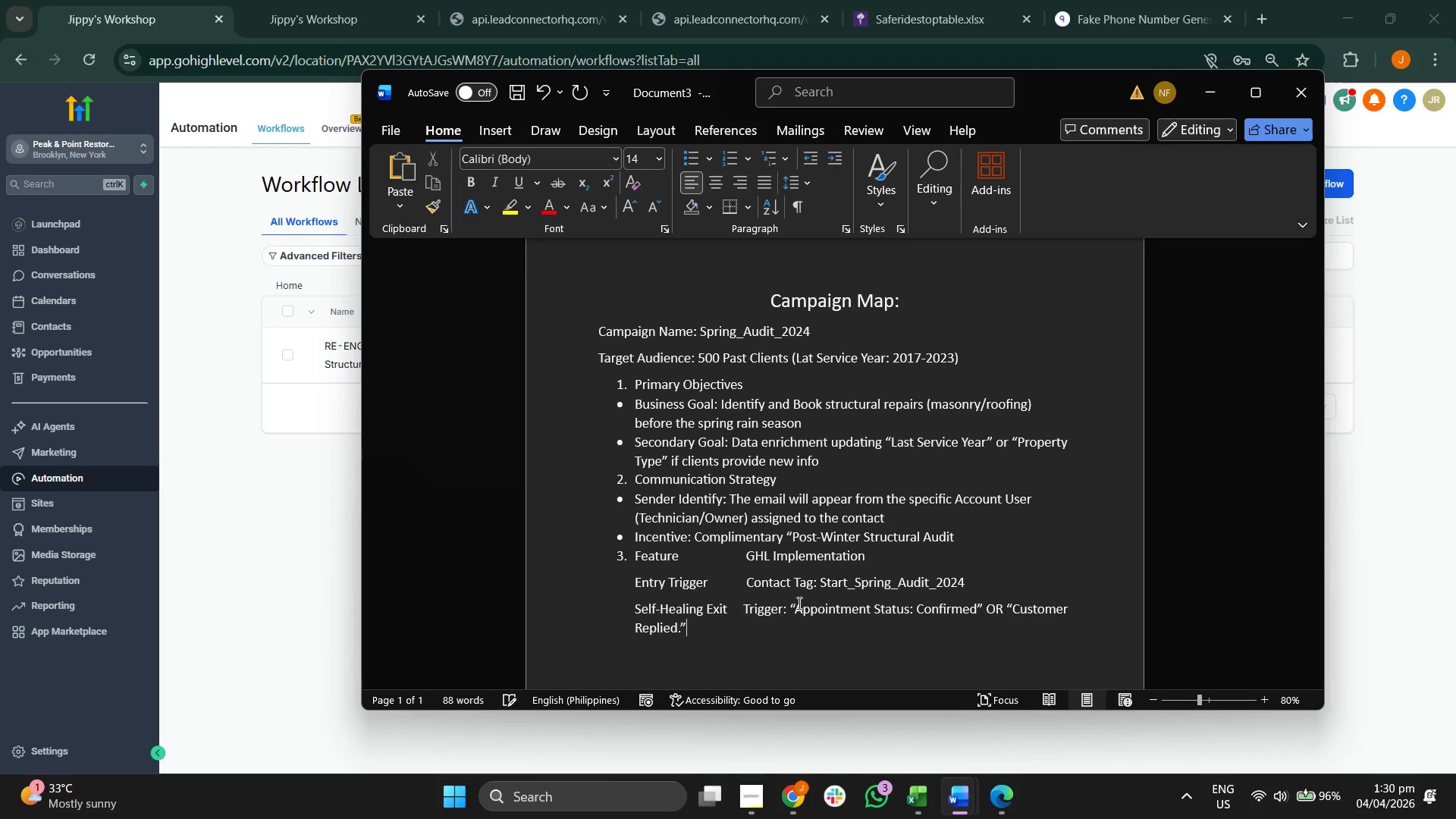 
key(Enter)
 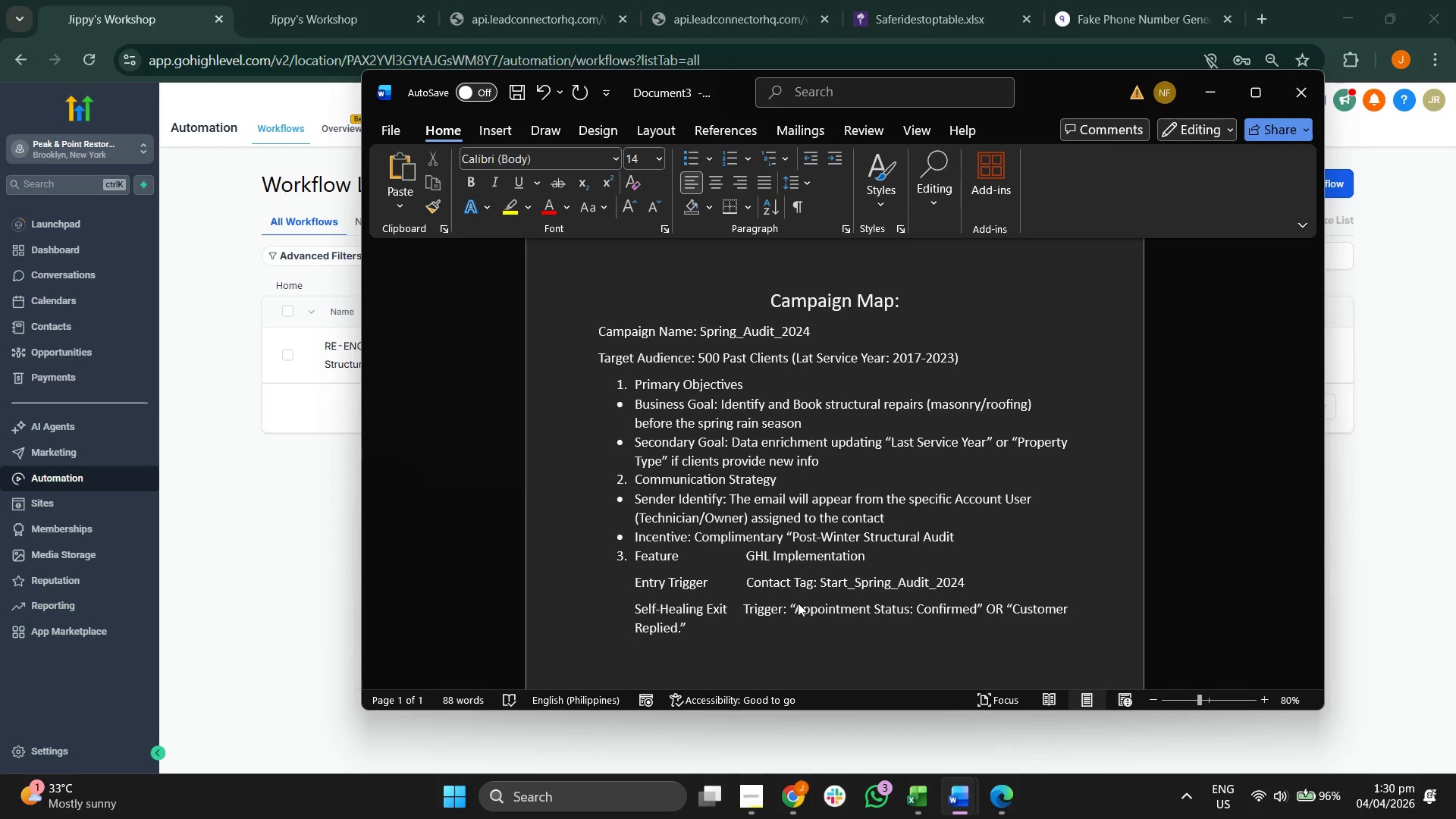 
type(Pes)
key(Backspace)
type(rsonalized)
key(Backspace)
key(Backspace)
type(ation Mere)
key(Backspace)
type(ge Tags for fir)
key(Backspace)
key(Backspace)
key(Backspace)
type(First Name,)
 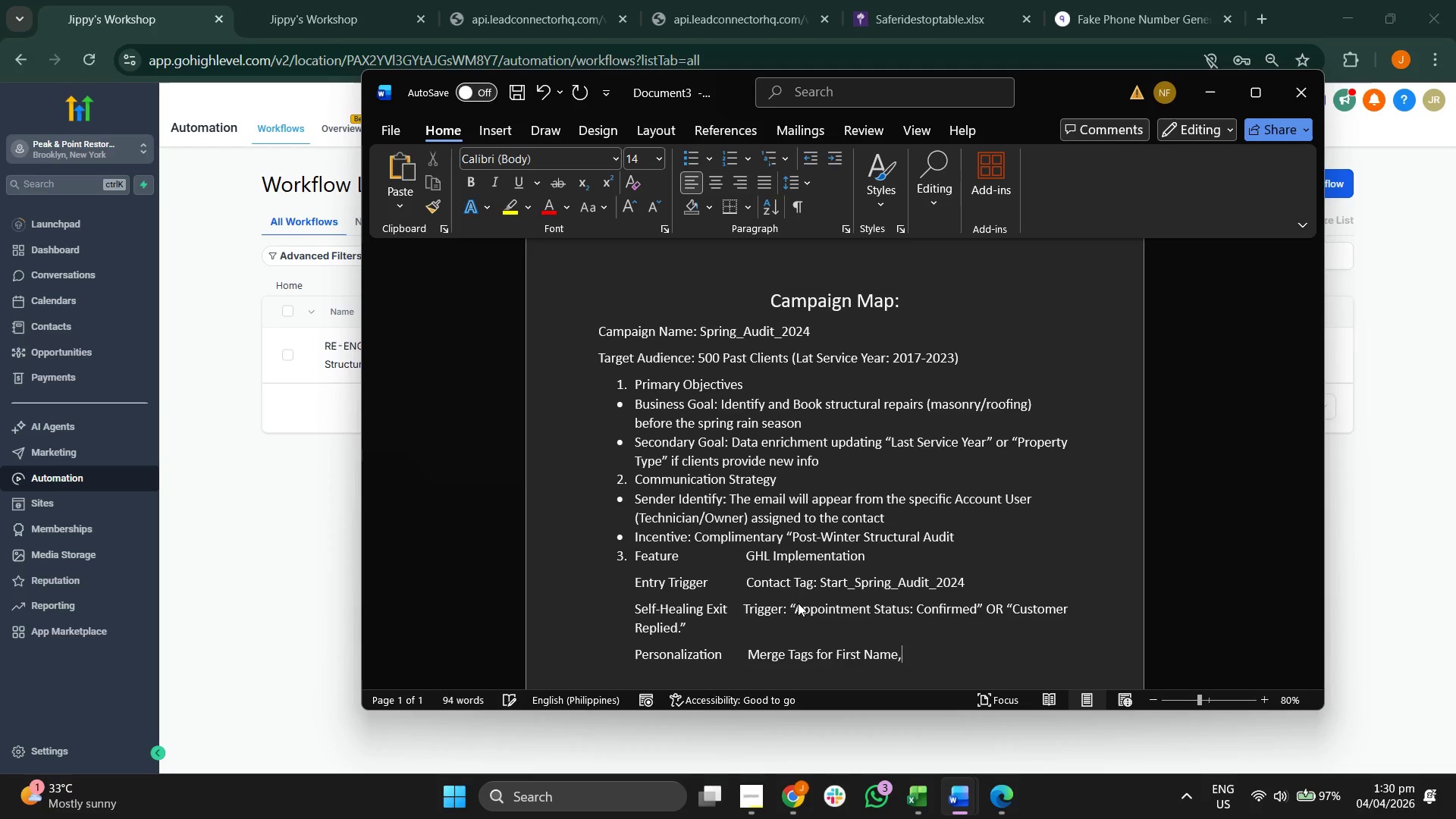 
wait(5.19)
 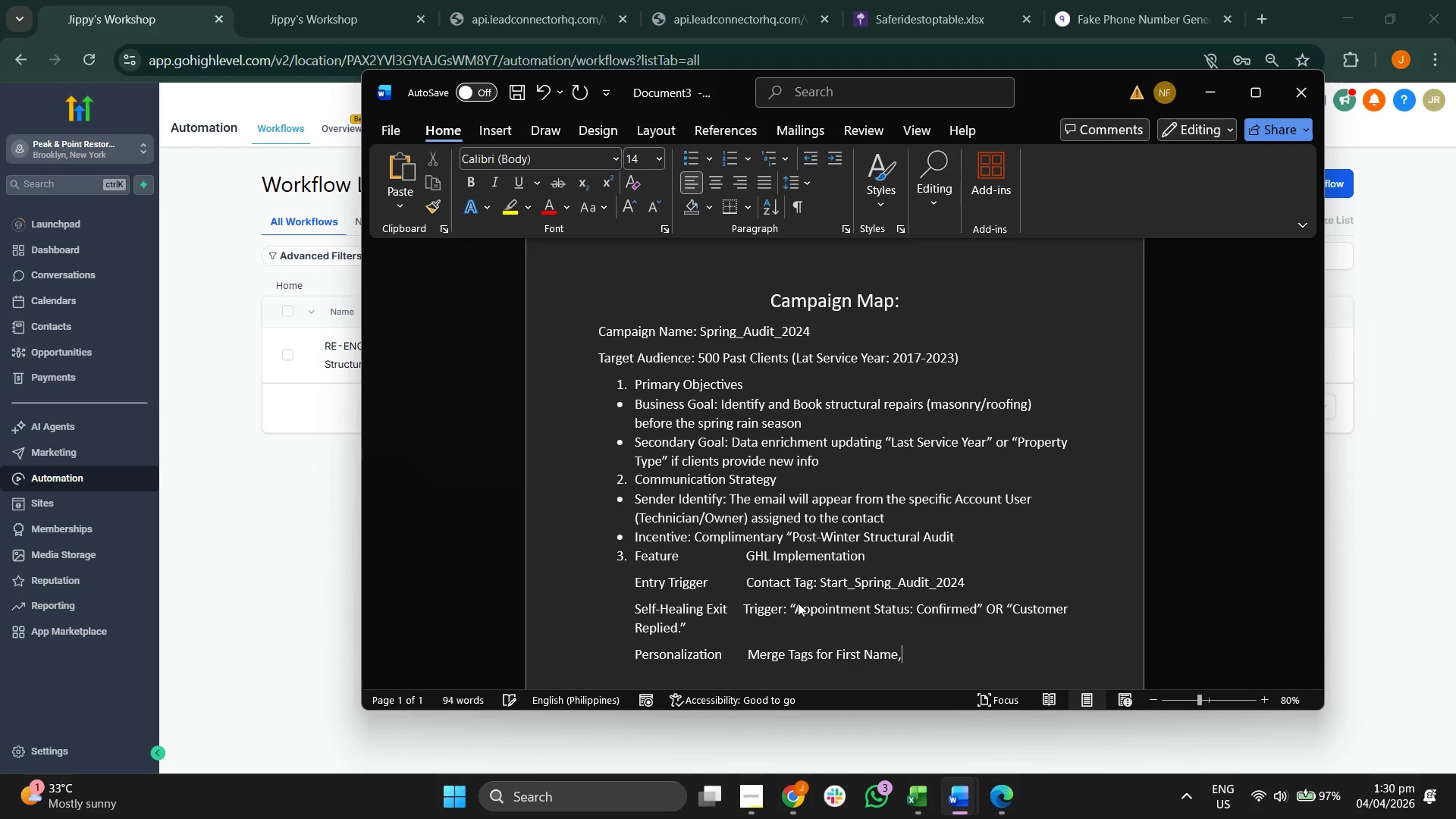 
type( Lsa)
key(Backspace)
key(Backspace)
type(ast Name, Last Year )
key(Backspace)
key(Backspace)
key(Backspace)
key(Backspace)
type(S)
key(Backspace)
key(Backspace)
type(Service Year, Property Type, Tags )
 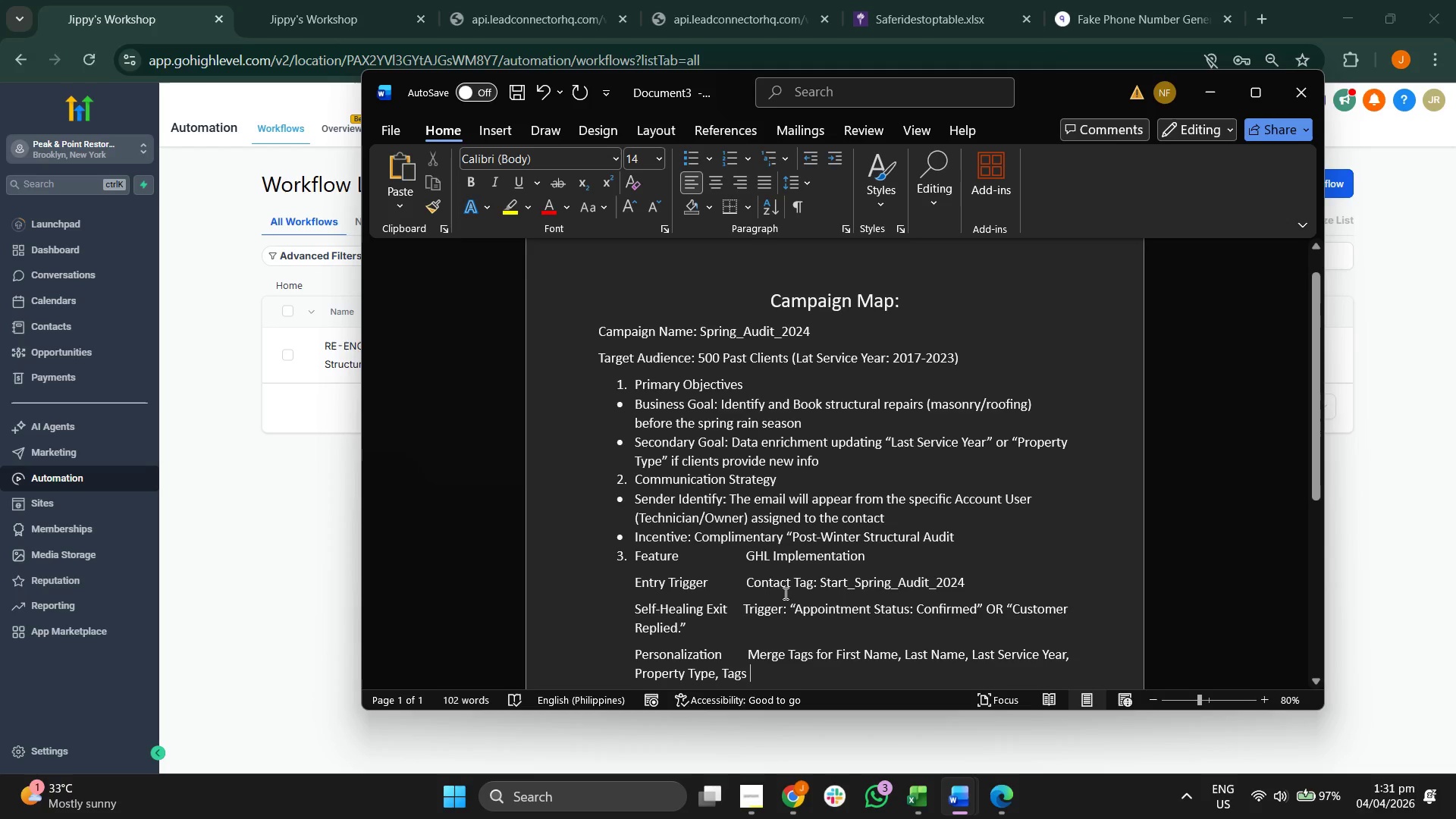 
scroll: coordinate [729, 548], scroll_direction: down, amount: 3.0
 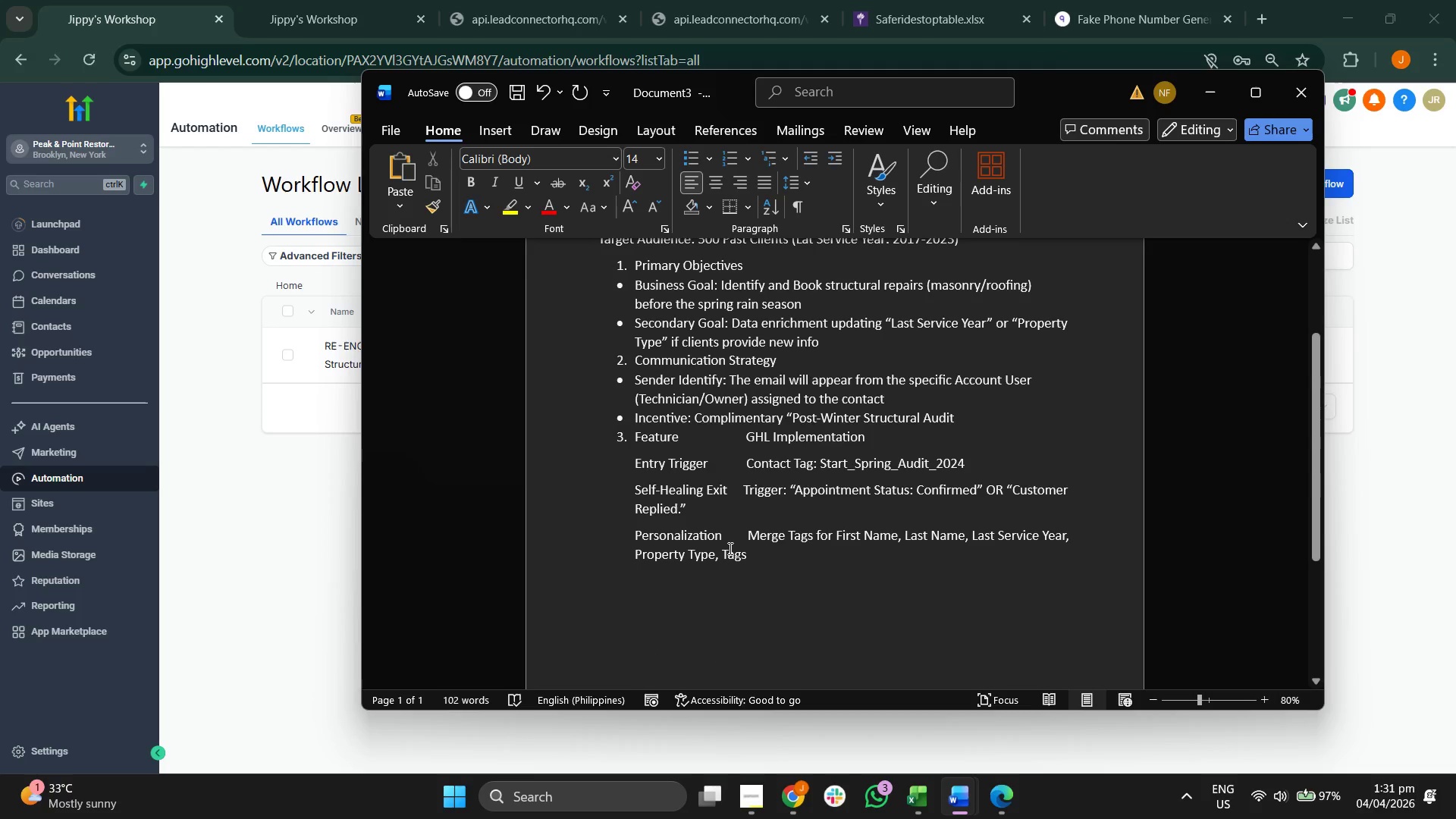 
type(Sa)
key(Backspace)
type(tart_sRPI)
key(Backspace)
key(Backspace)
key(Backspace)
key(Backspace)
type(Spring_a)
key(Backspace)
type(Adu)
key(Backspace)
key(Backspace)
type(udti)
key(Backspace)
key(Backspace)
type(it_22)
key(Backspace)
type(024)
 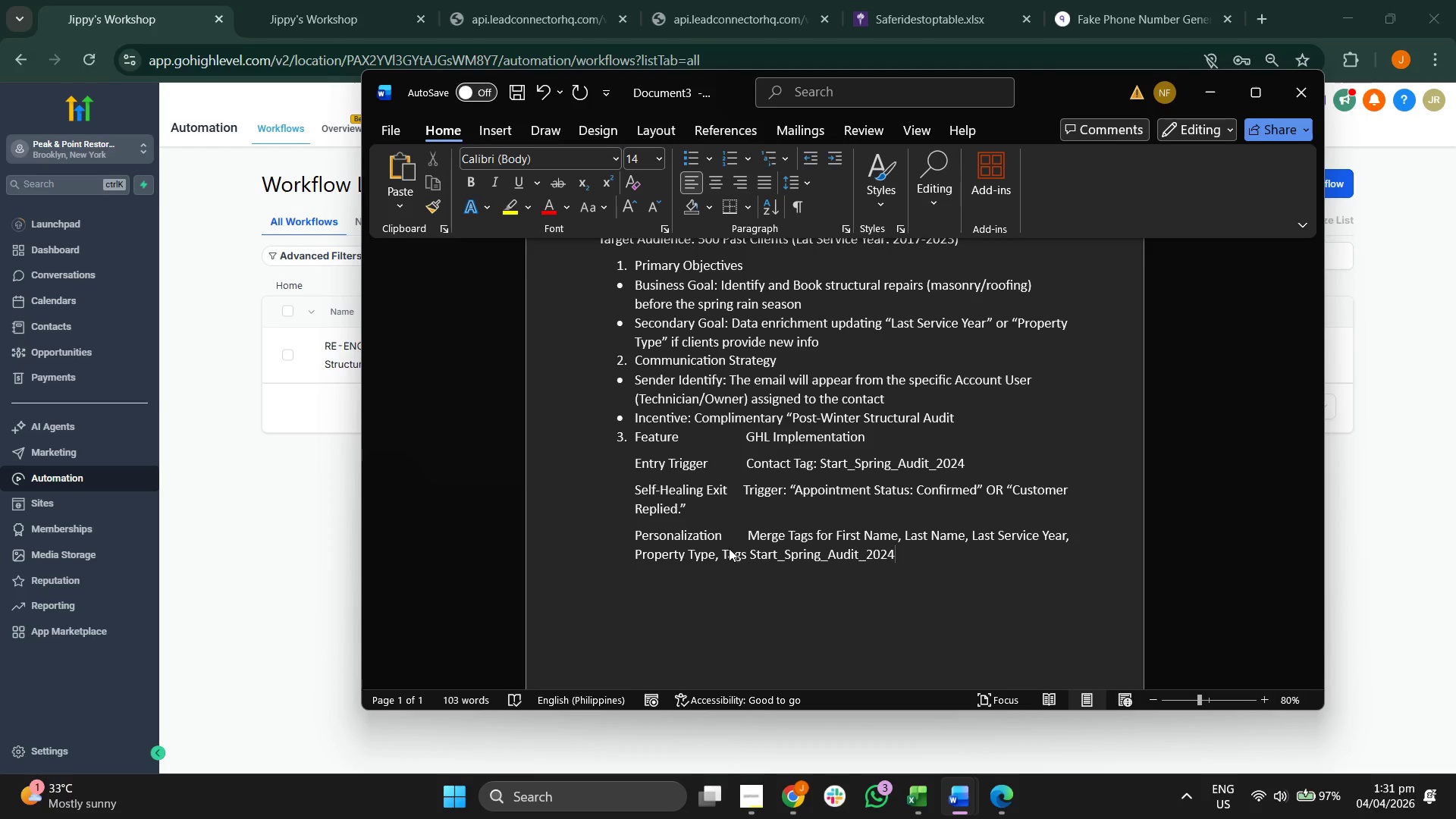 
key(Enter)
 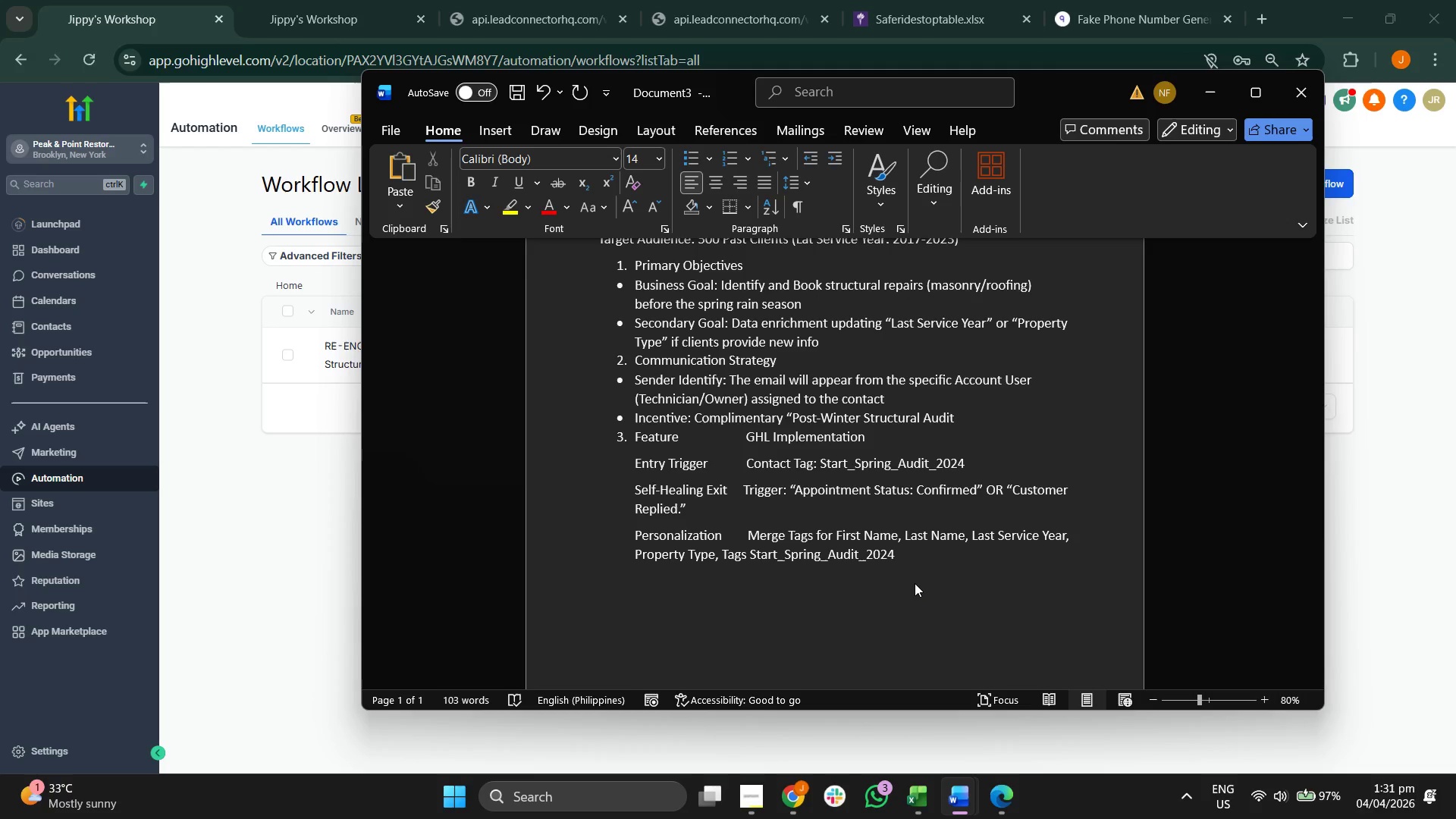 
type(TrackingTM)
key(Backspace)
key(Backspace)
type(UTM Parameters: it)
key(Backspace)
key(Backspace)
type(utm_source=Email,u)
key(Backspace)
type(utm_campaign=Sprng)
key(Backspace)
key(Backspace)
type(ing_Audit_2024)
 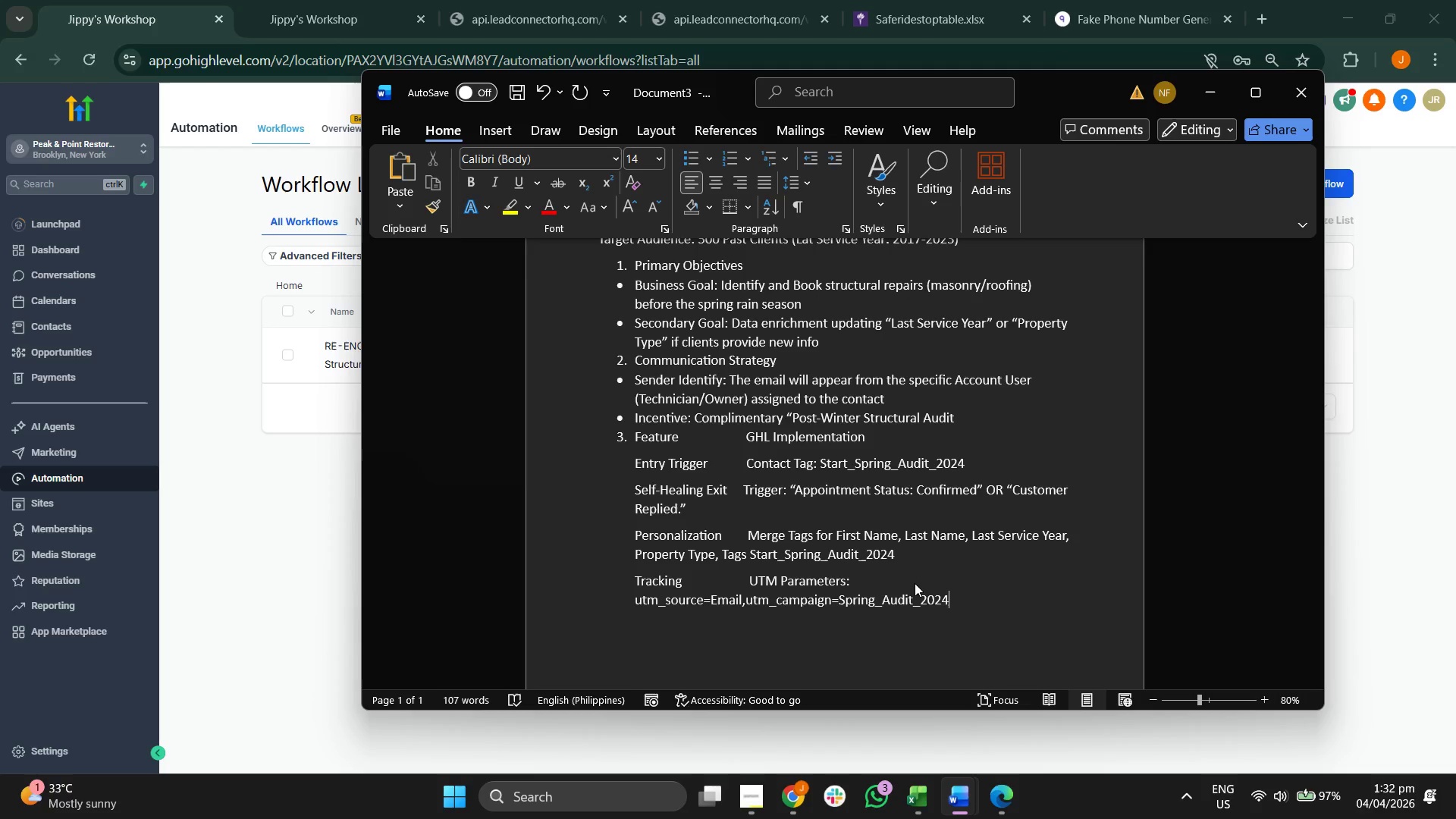 
scroll: coordinate [915, 583], scroll_direction: down, amount: 4.0
 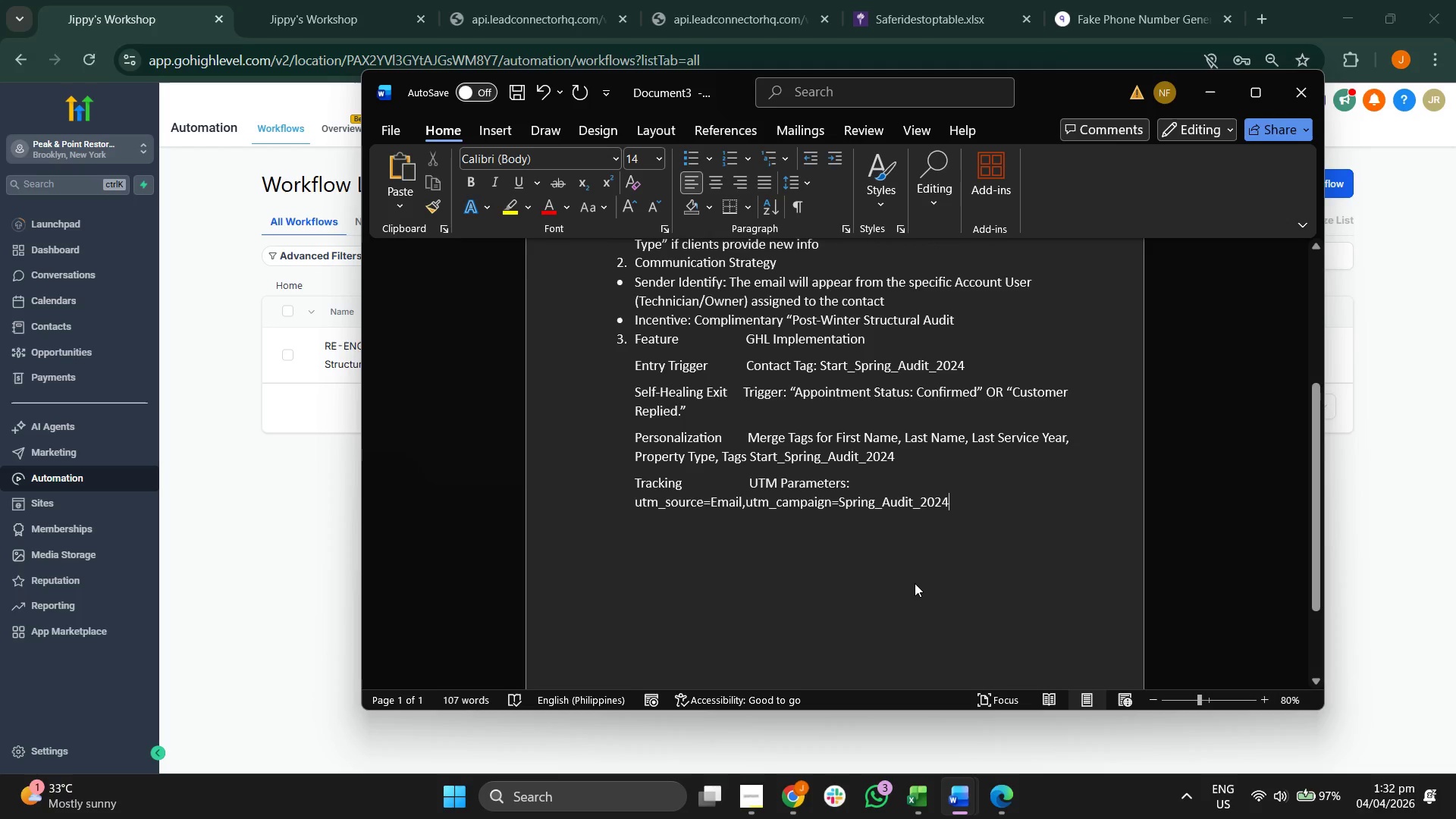 
hold_key(key=ControlLeft, duration=2.92)
 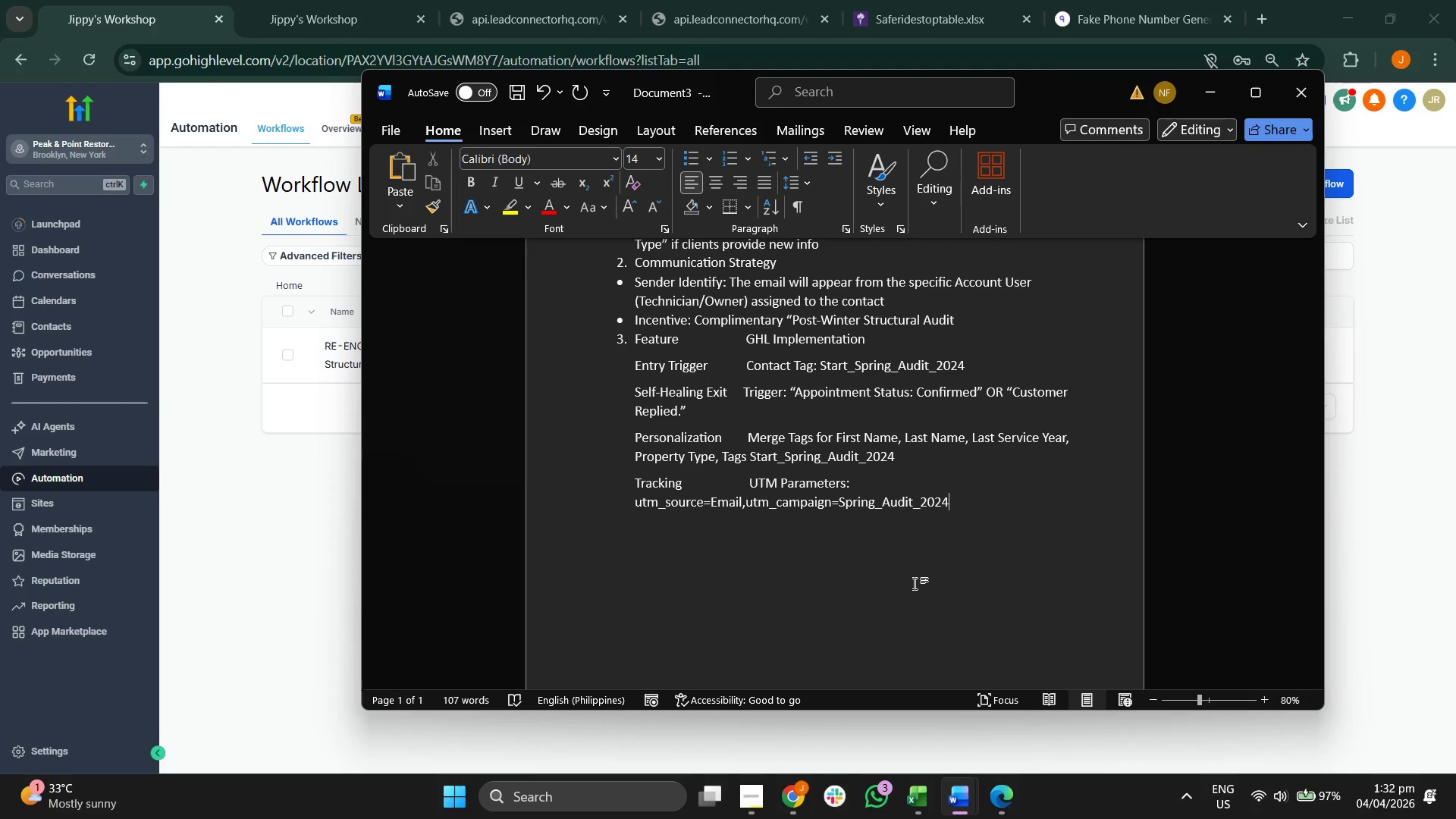 
key(Enter)
 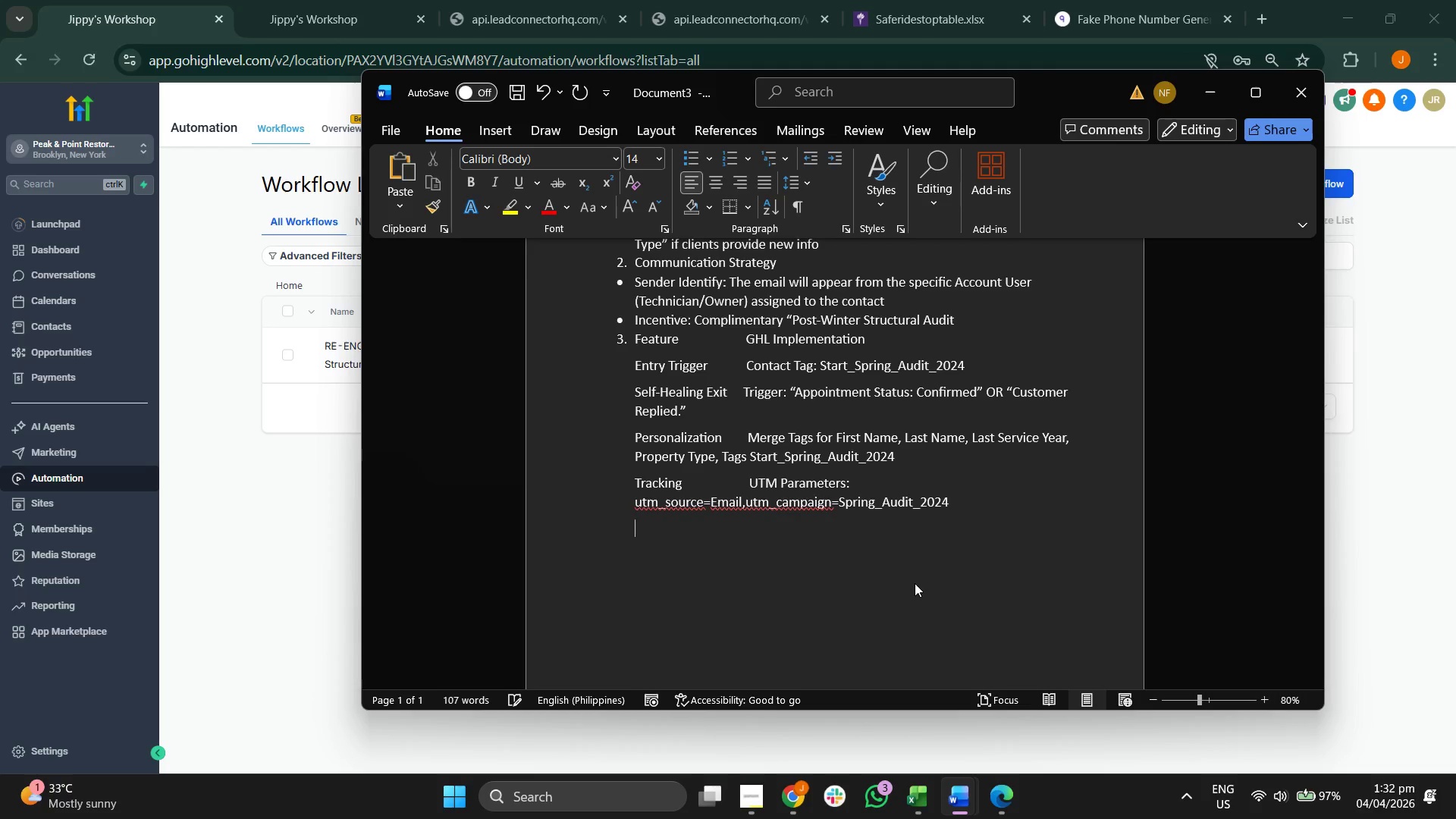 
key(Enter)
 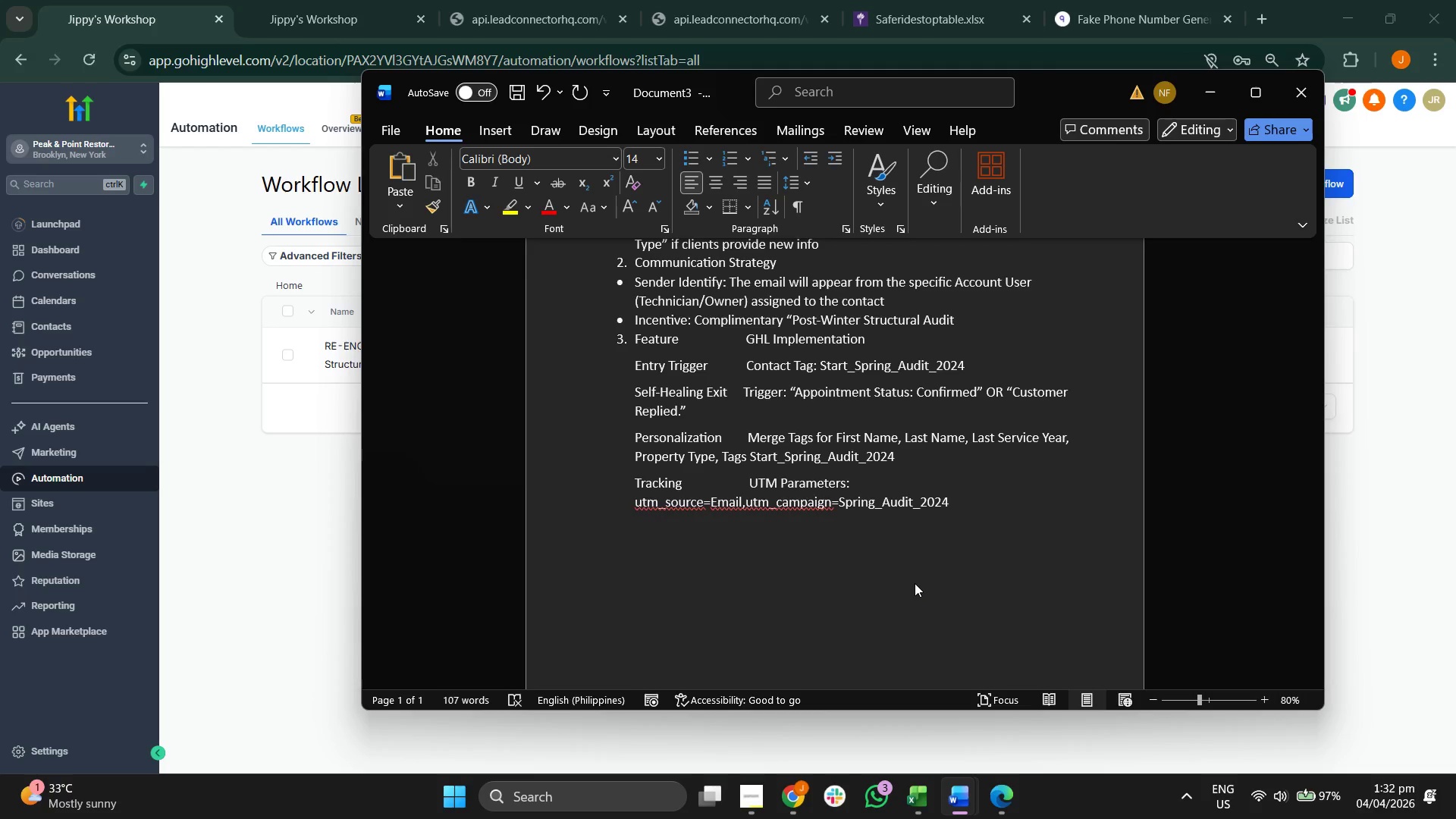 
key(Backspace)
key(Backspace)
type(4/)
key(Backspace)
type(. Sequence Architecture & Frequencey)
 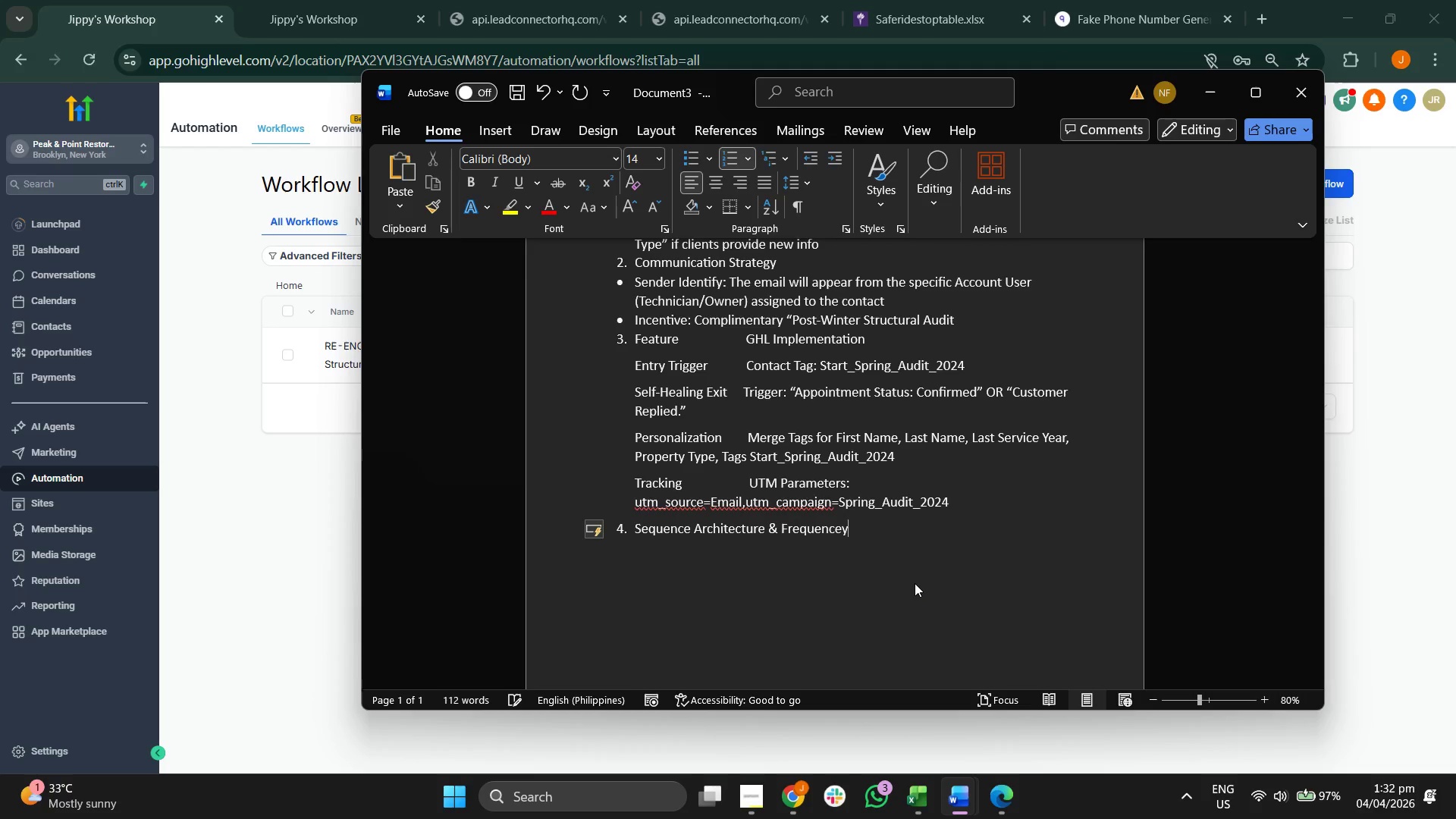 
key(Enter)
 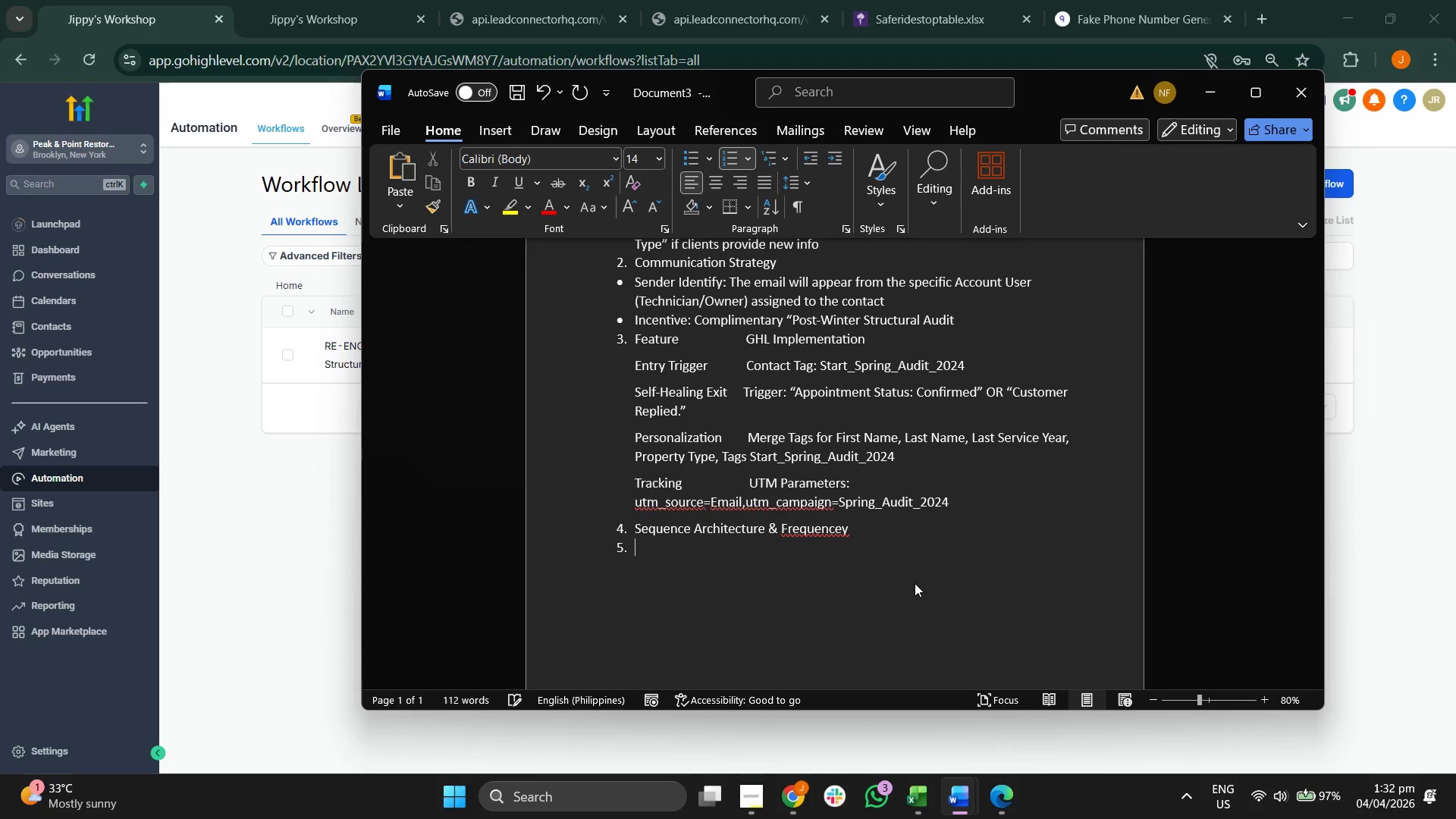 
key(Backspace)
 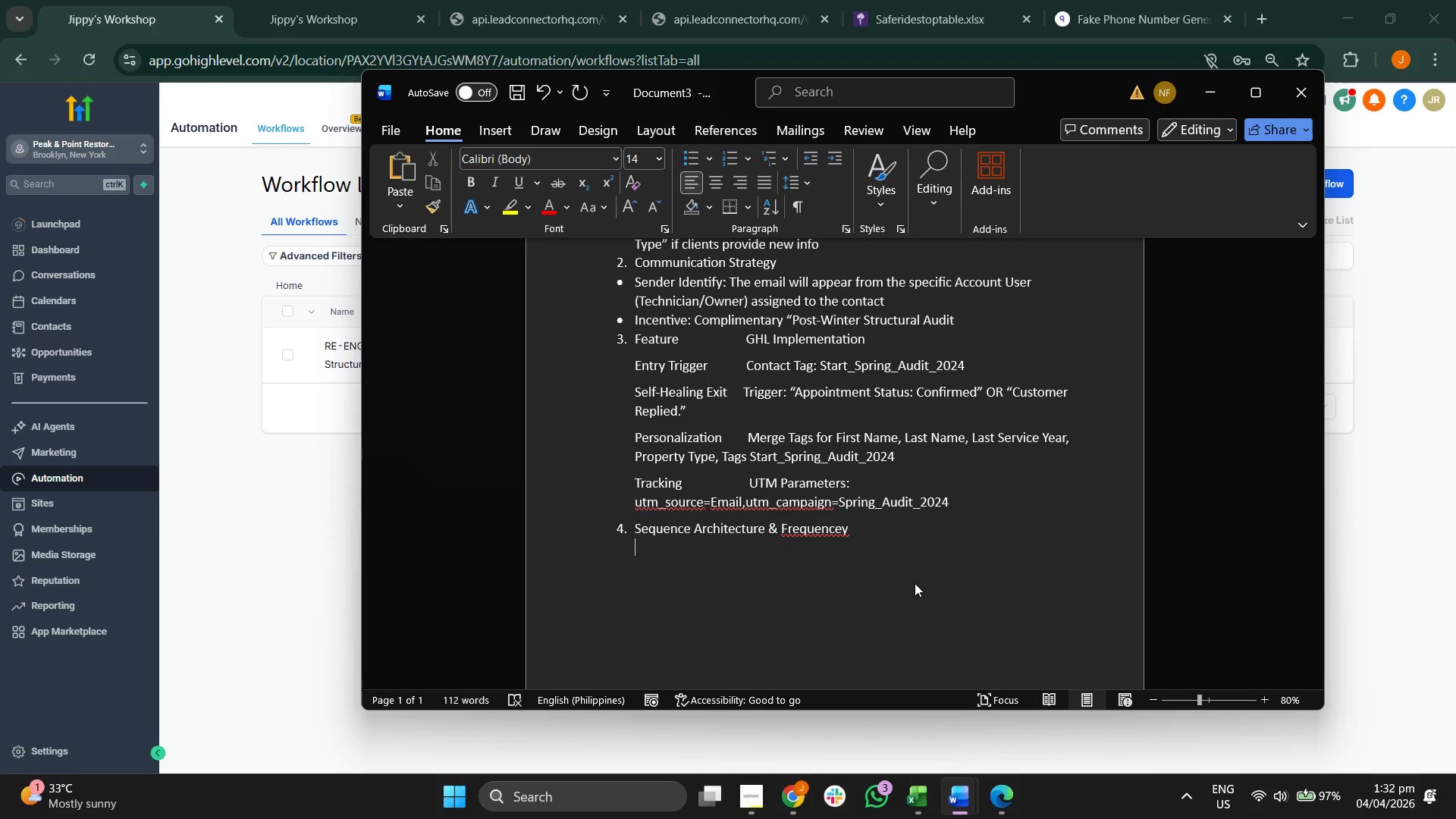 
key(CapsLock)
 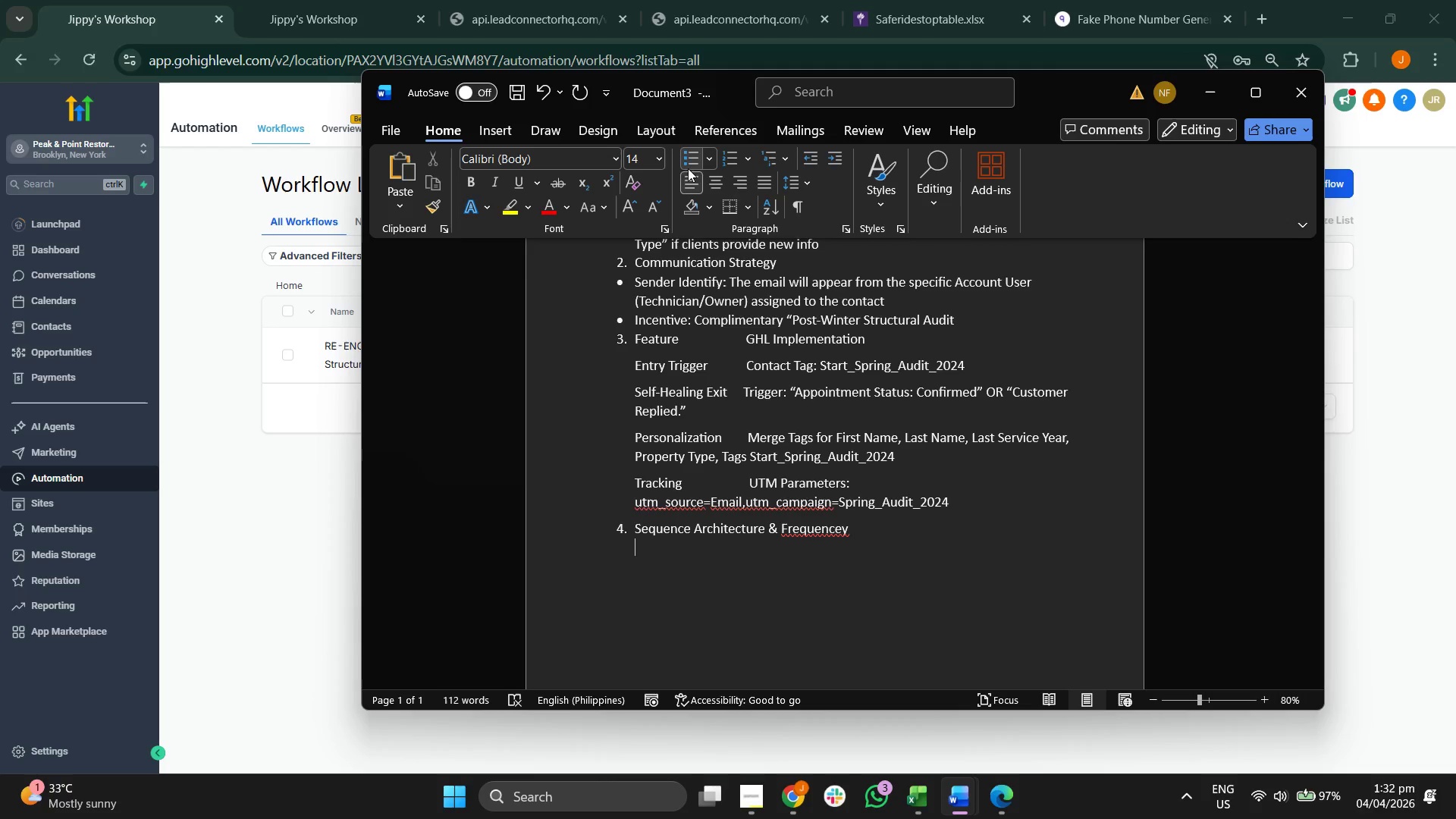 
left_click_drag(start_coordinate=[690, 163], to_coordinate=[813, 538])
 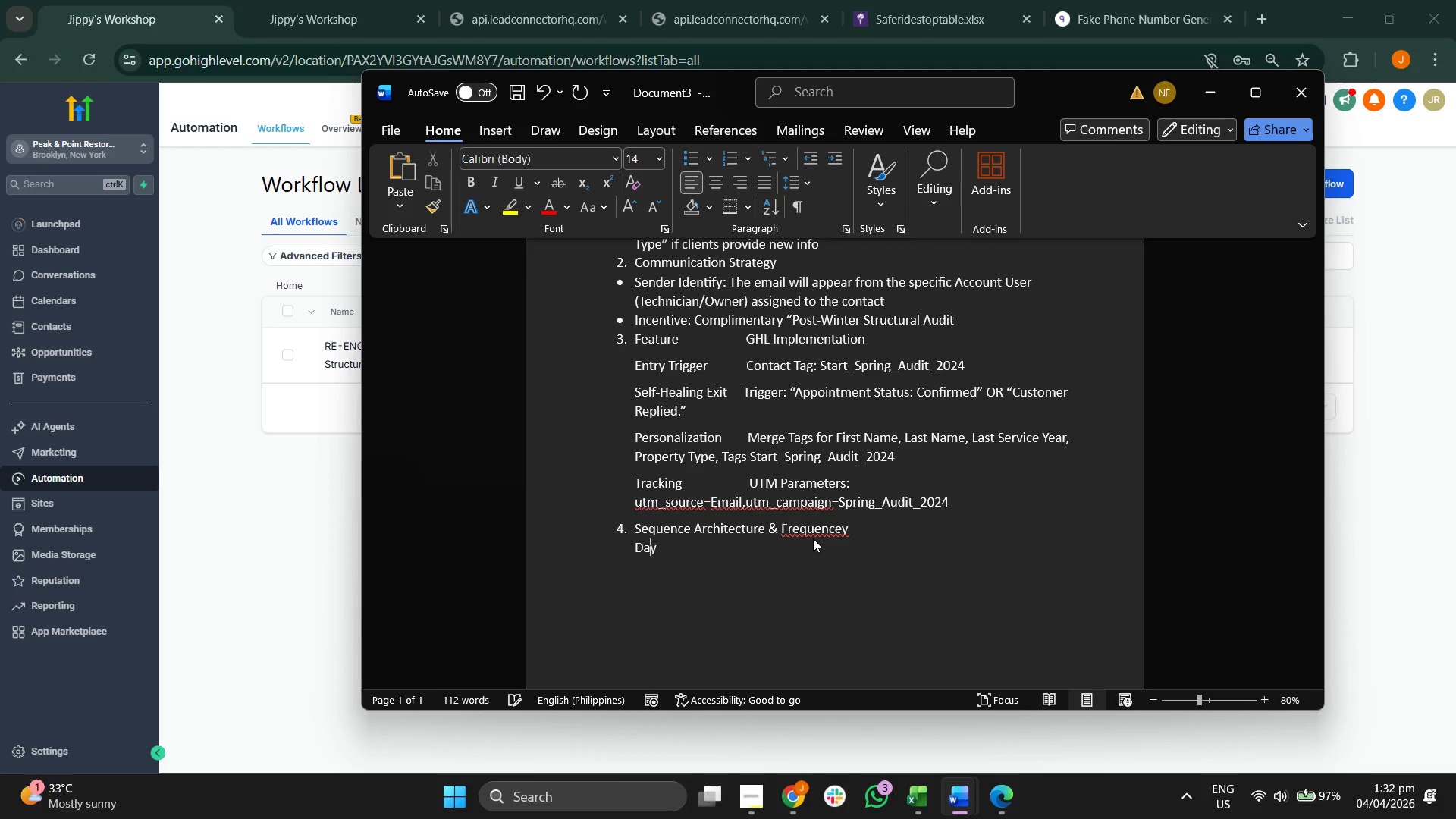 
type(Day 1)
key(Backspace)
key(Backspace)
key(Backspace)
key(Backspace)
key(Backspace)
 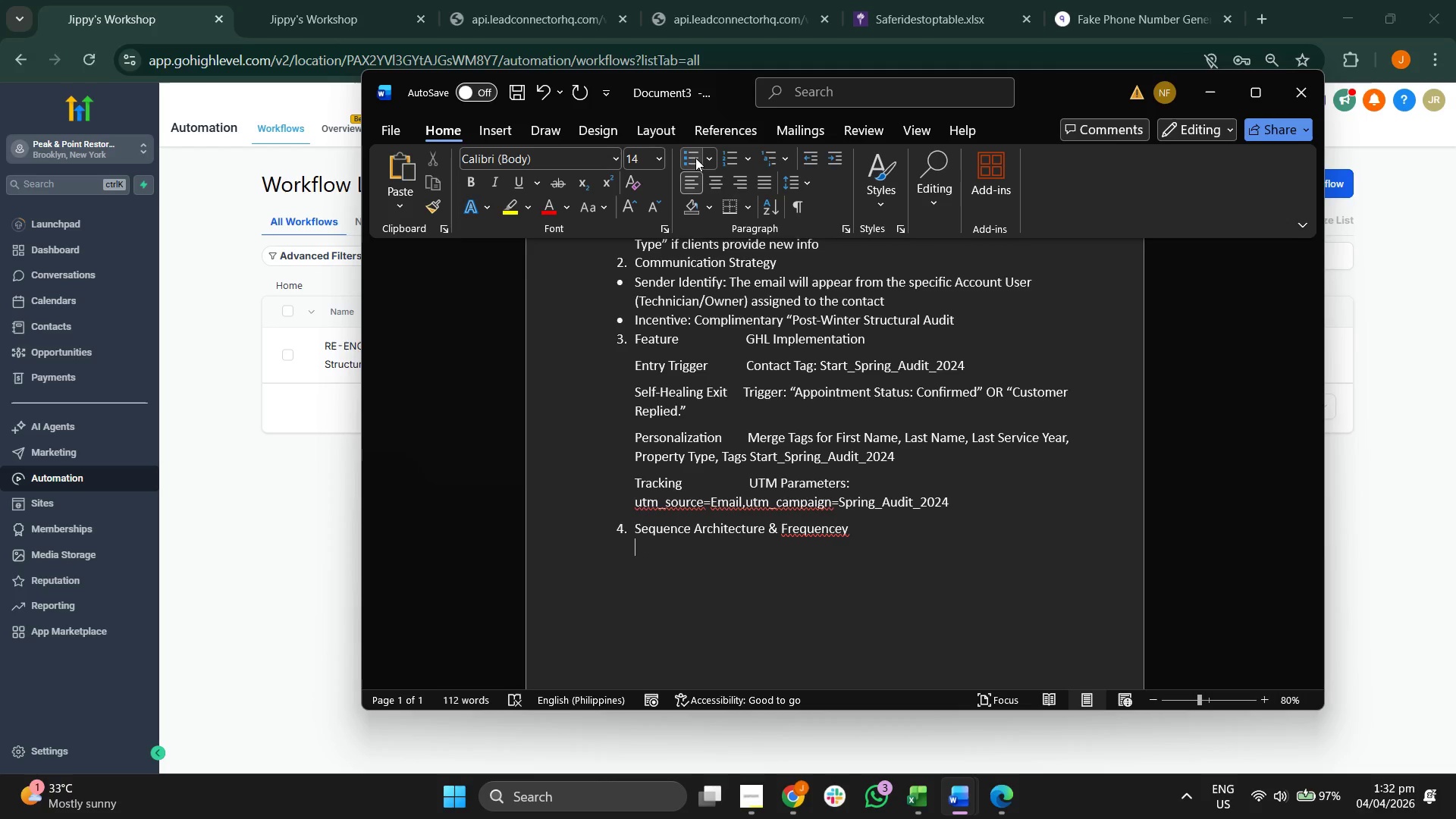 
left_click([687, 159])
 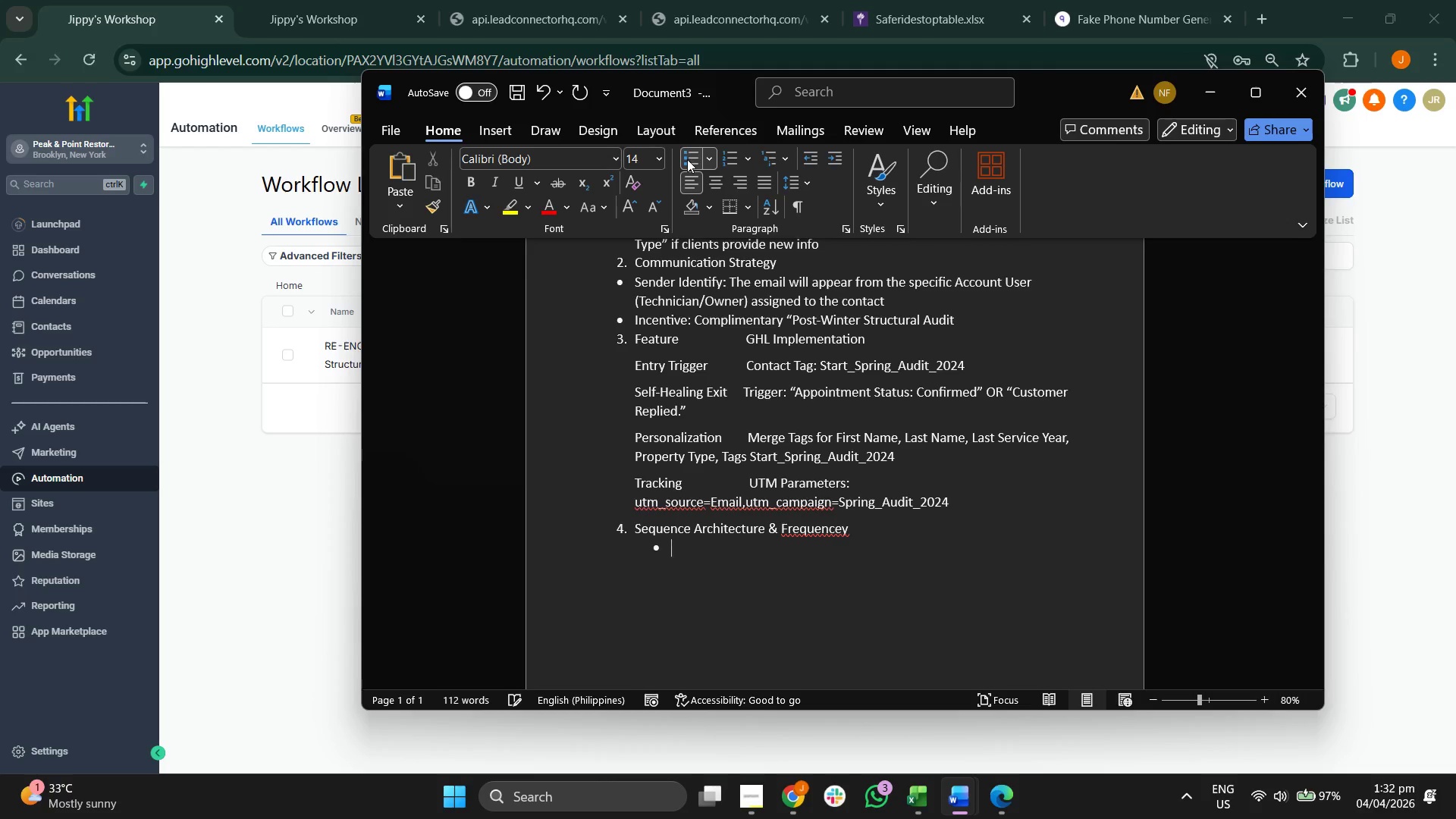 
type(Day1)
key(Backspace)
type( 1 (The Hook): Focus on the relationship and the passge)
key(Backspace)
key(Backspace)
type(a)
key(Backspace)
type(ge of)
key(Backspace)
key(Backspace)
key(Backspace)
key(Backspace)
key(Backspace)
type(age of t)
key(Backspace)
type(i)
key(Backspace)
type(time since the last erv)
key(Backspace)
key(Backspace)
type(s)
key(Backspace)
type(e)
key(Backspace)
key(Backspace)
type(serviec)
key(Backspace)
key(Backspace)
type(ce)
 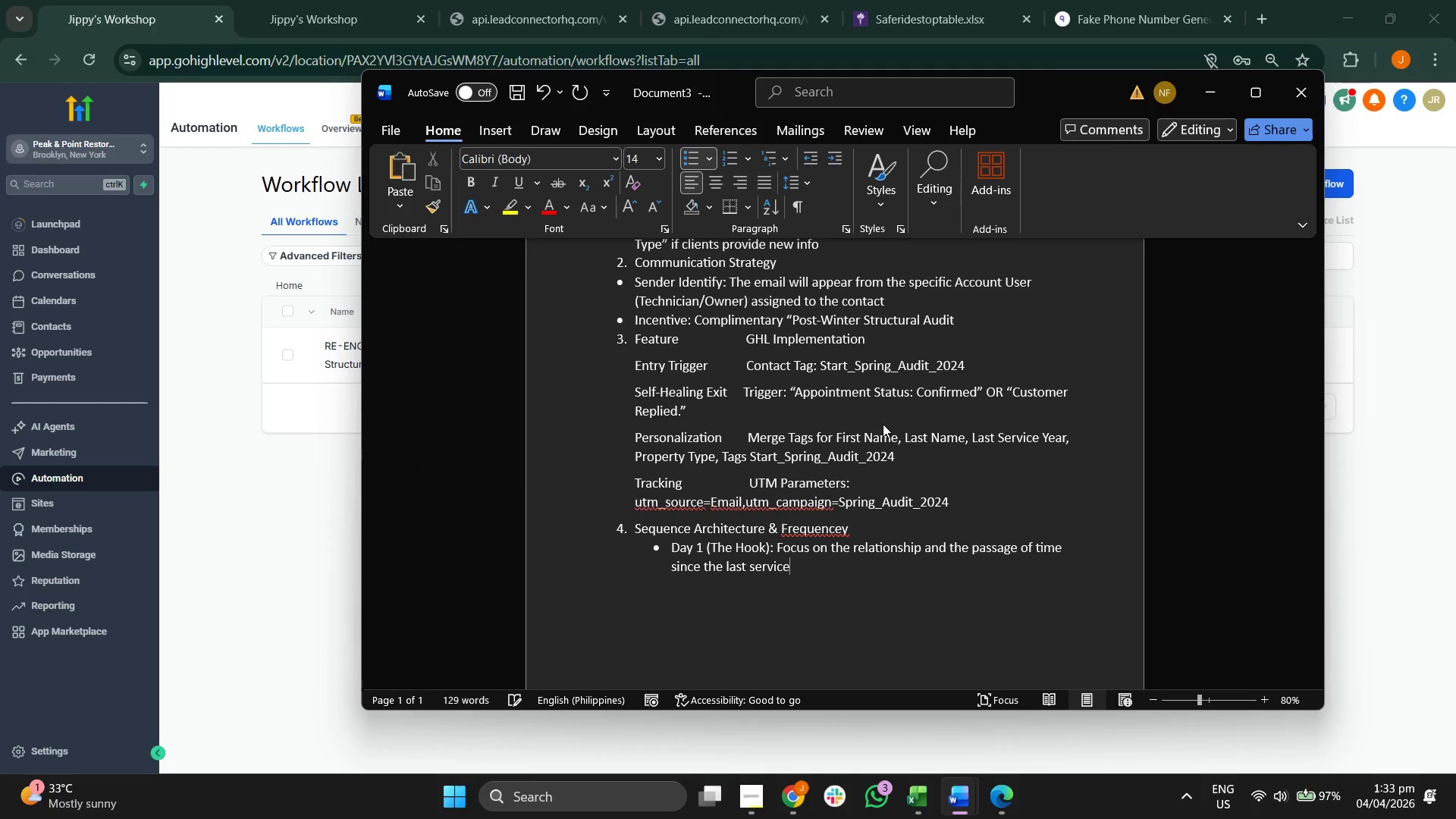 
key(Enter)
 